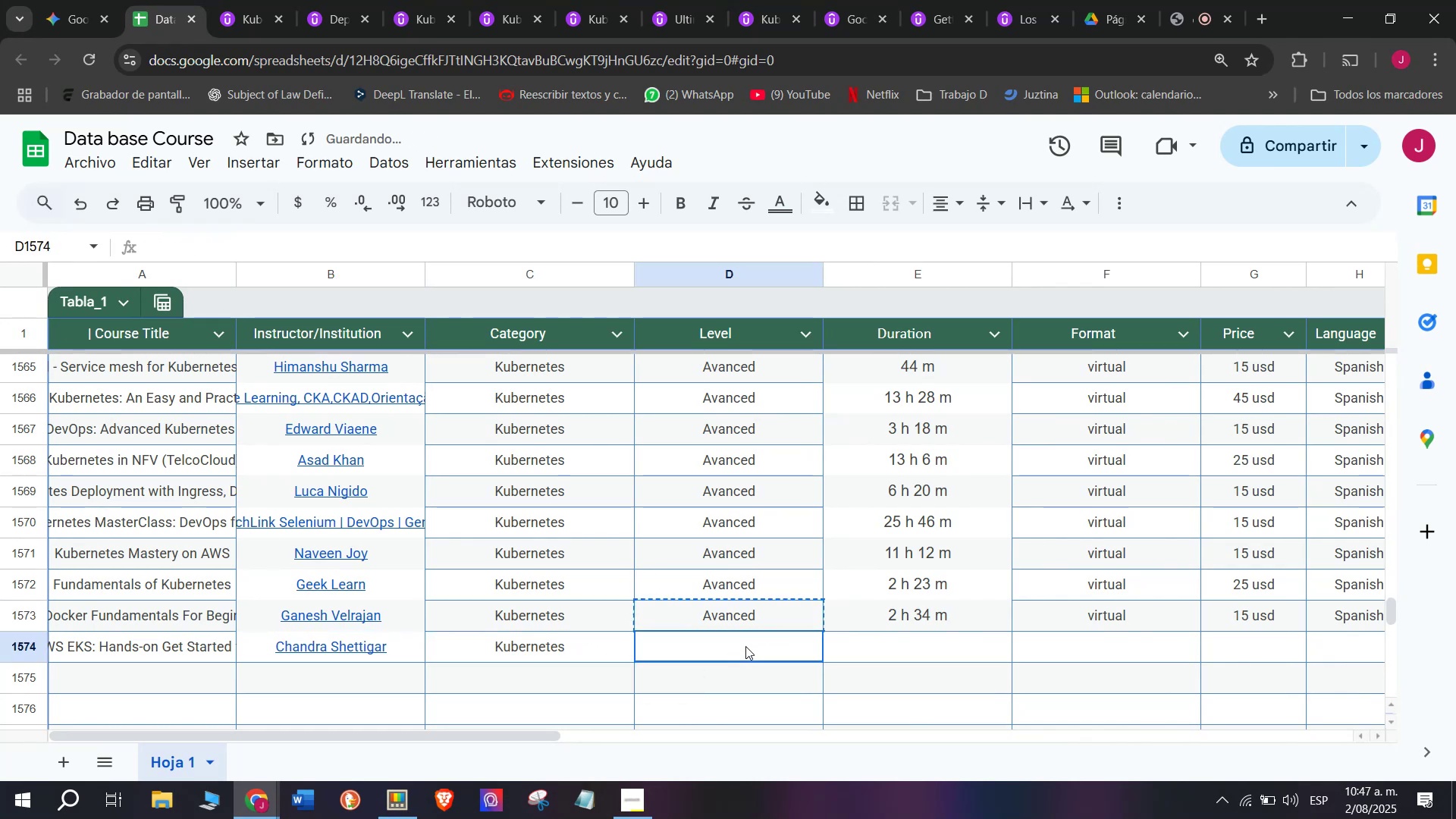 
triple_click([745, 646])
 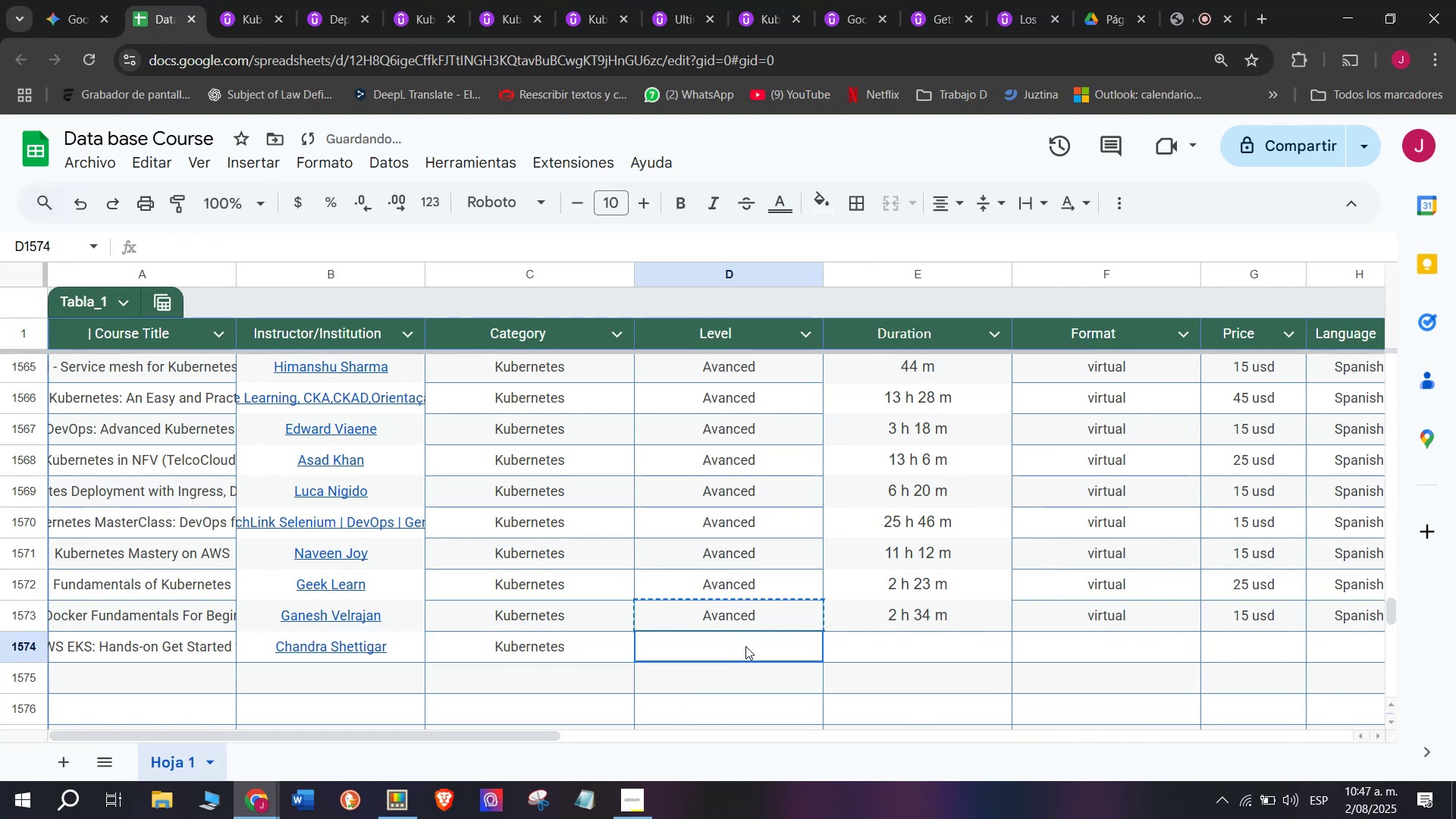 
key(Control+ControlLeft)
 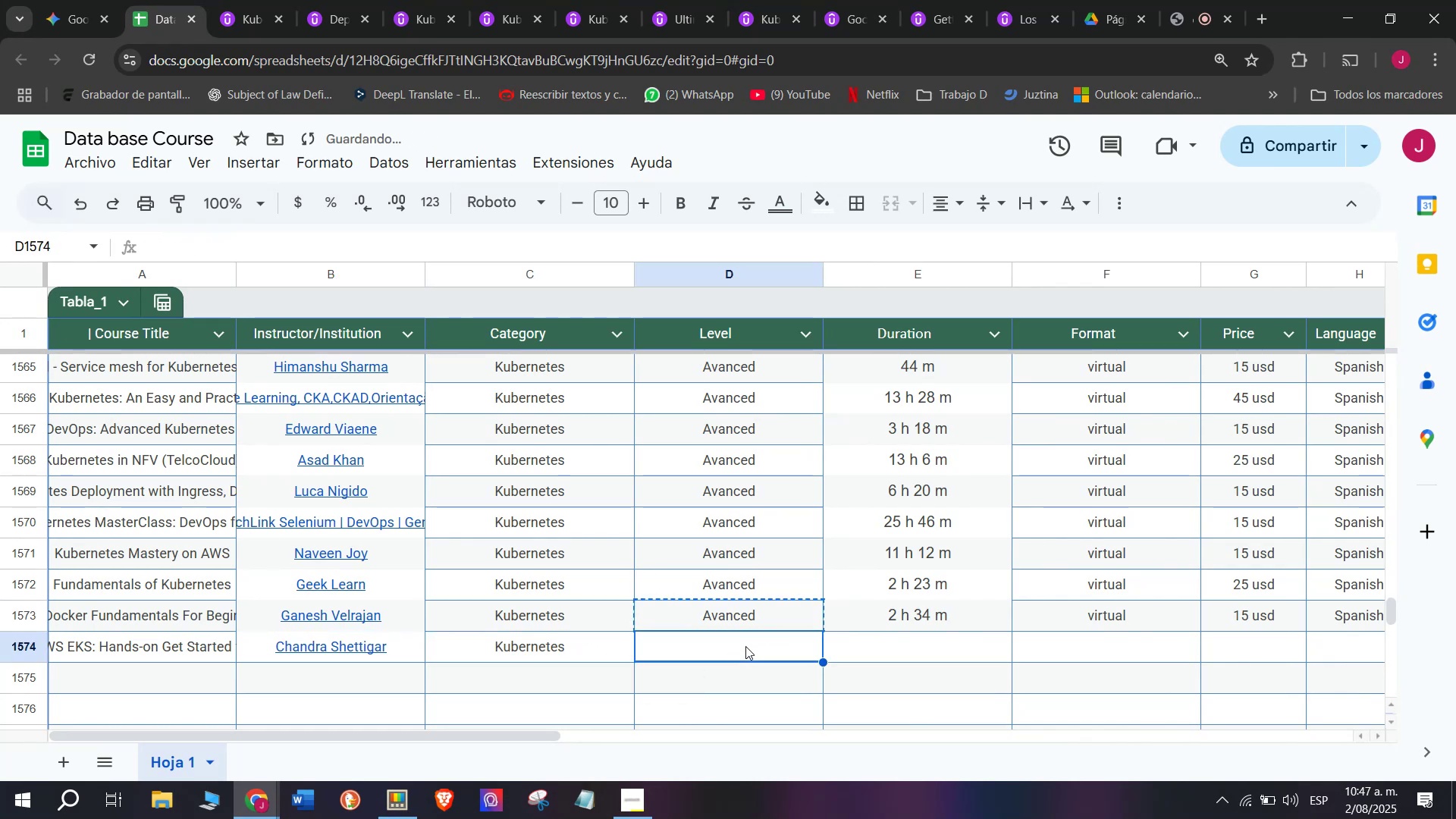 
key(Z)
 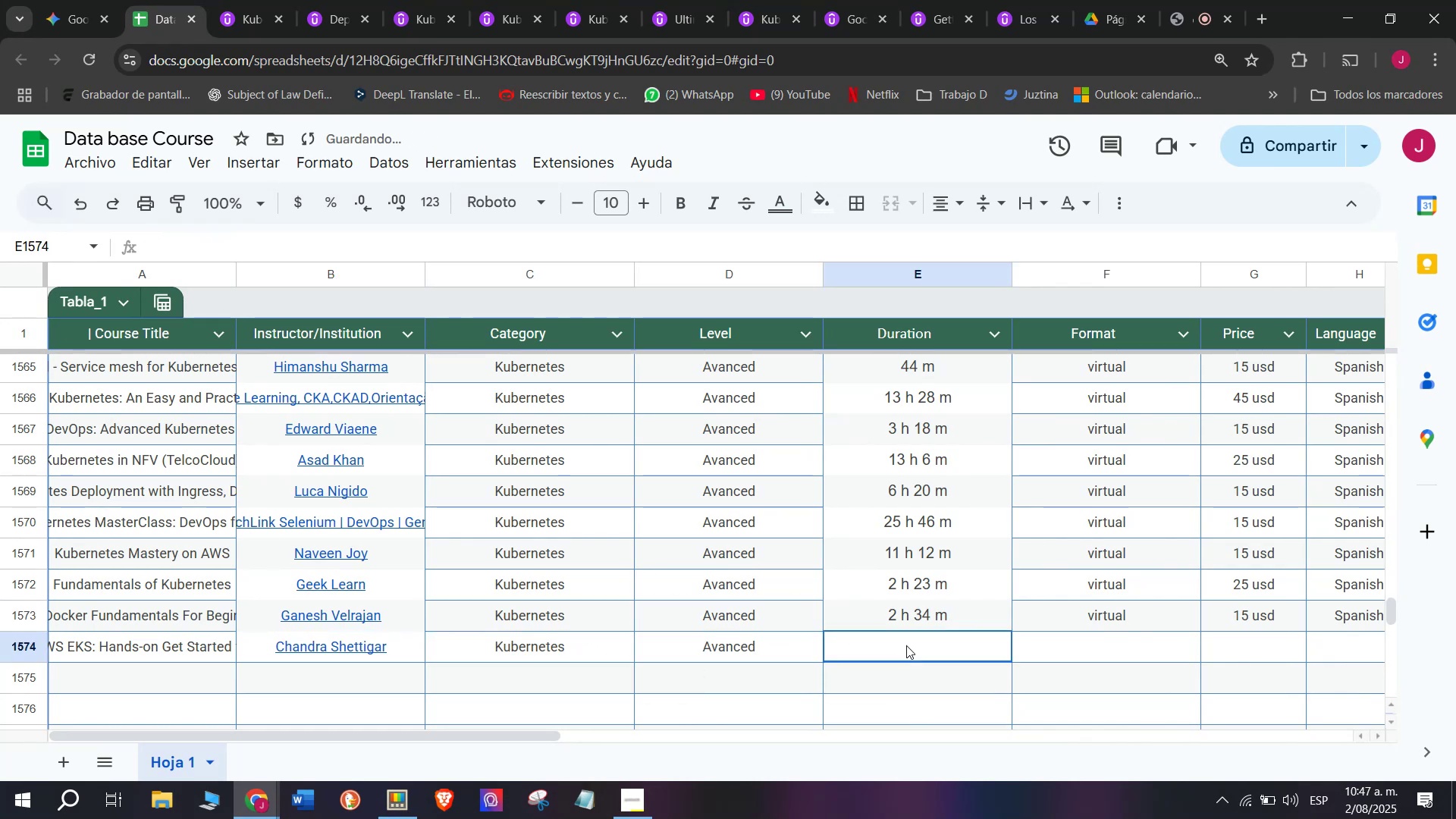 
key(Control+V)
 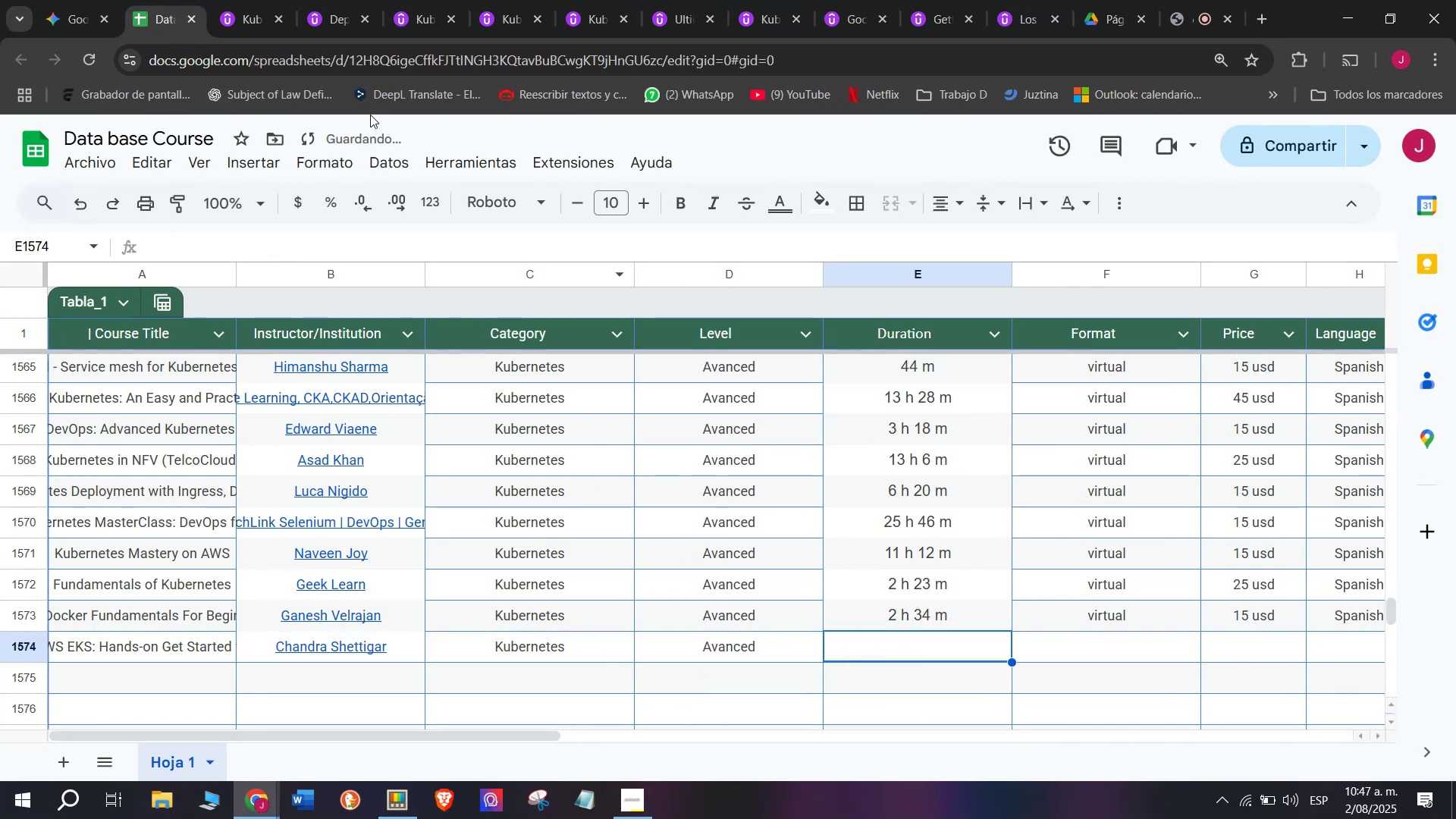 
left_click([233, 0])
 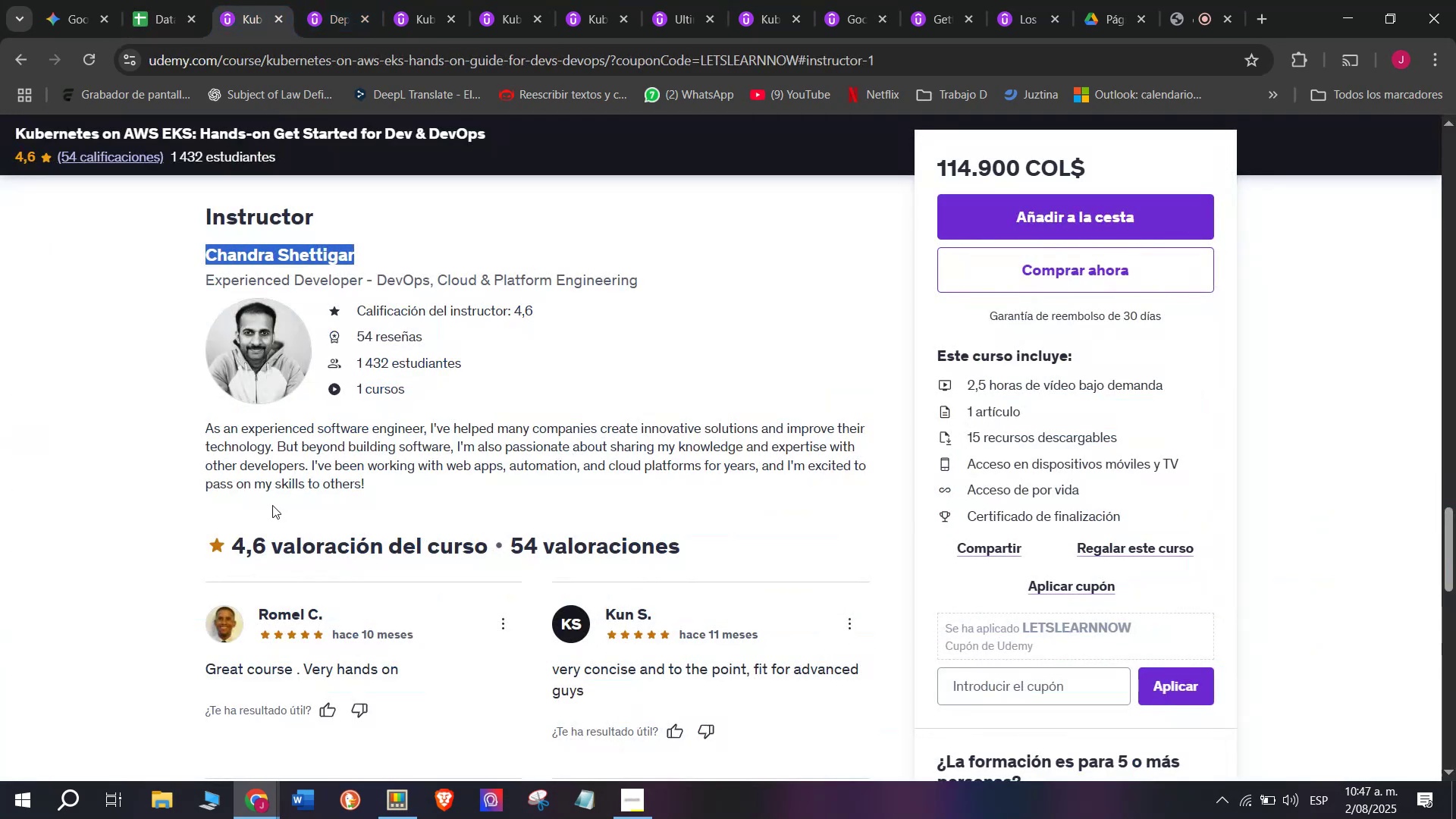 
scroll: coordinate [264, 626], scroll_direction: up, amount: 9.0
 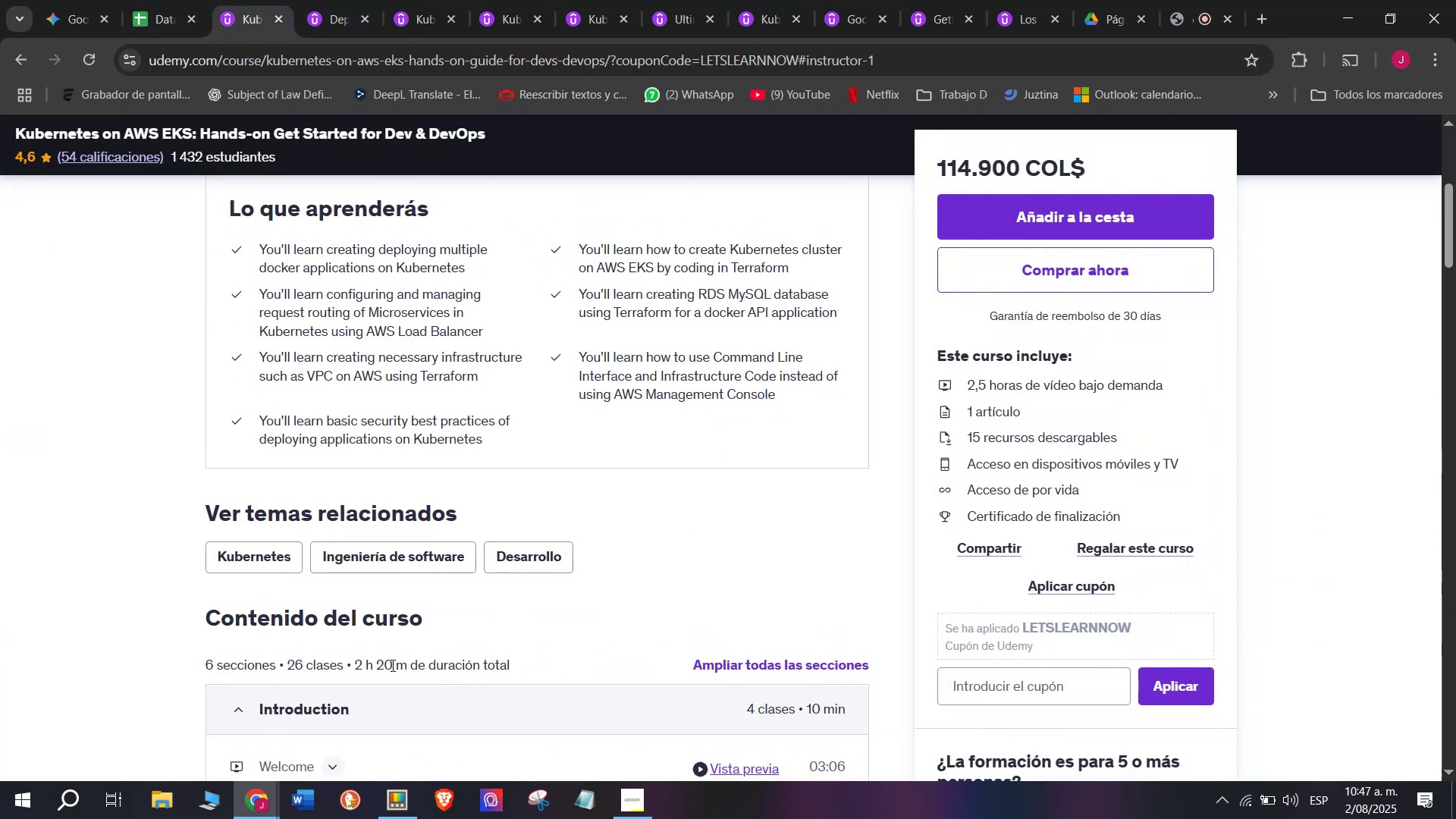 
left_click_drag(start_coordinate=[404, 667], to_coordinate=[354, 667])
 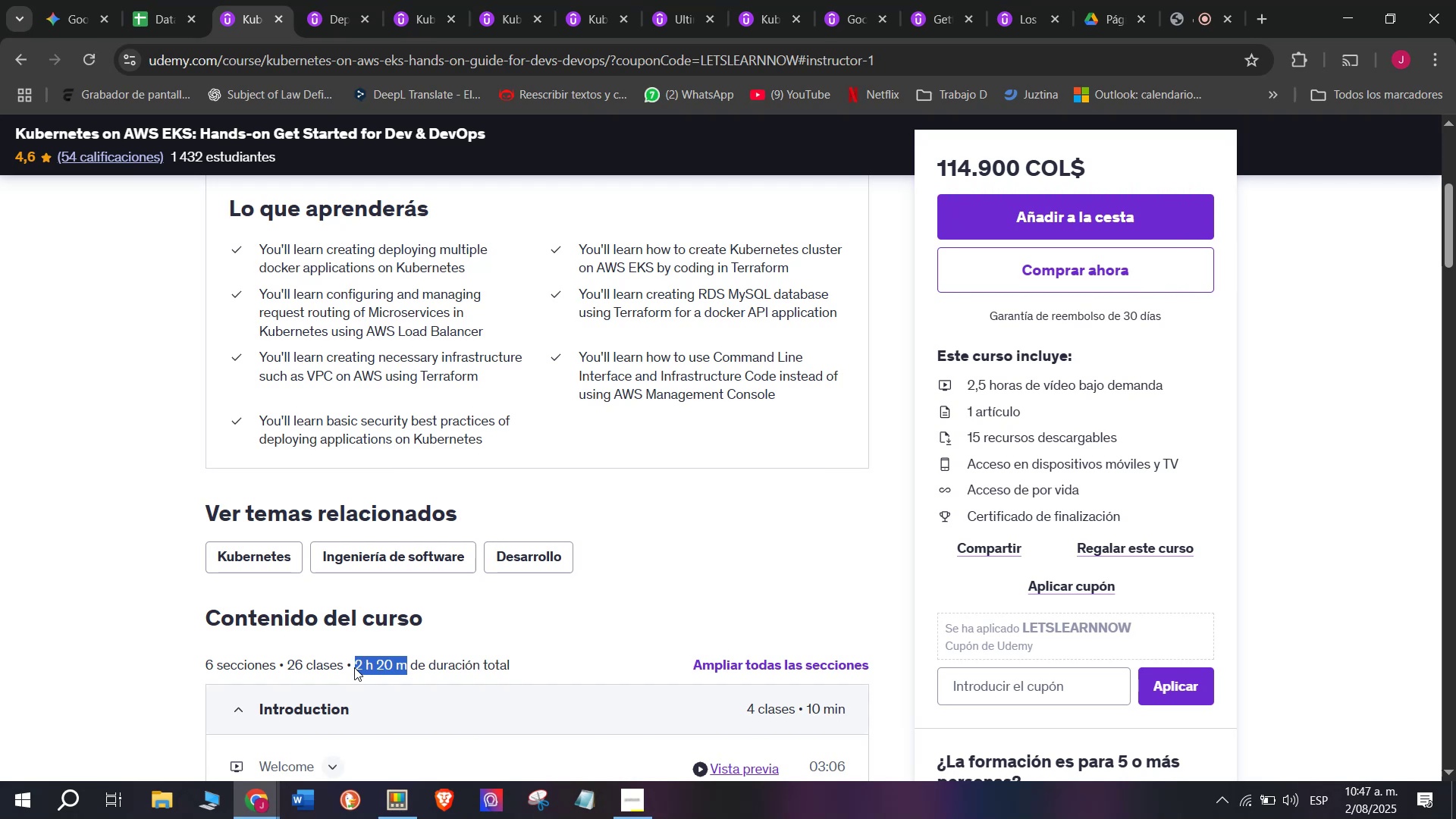 
key(Break)
 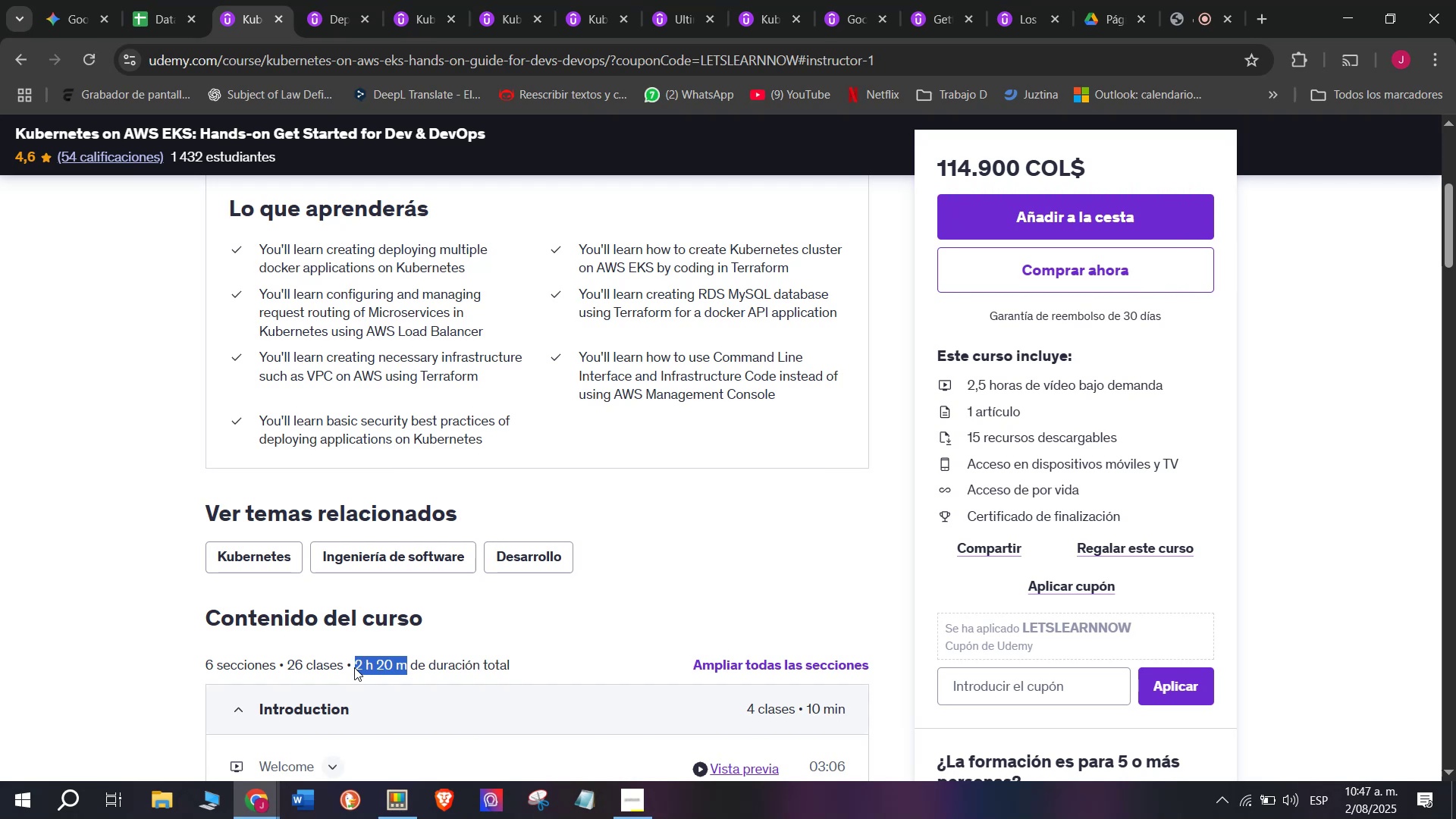 
key(Control+ControlLeft)
 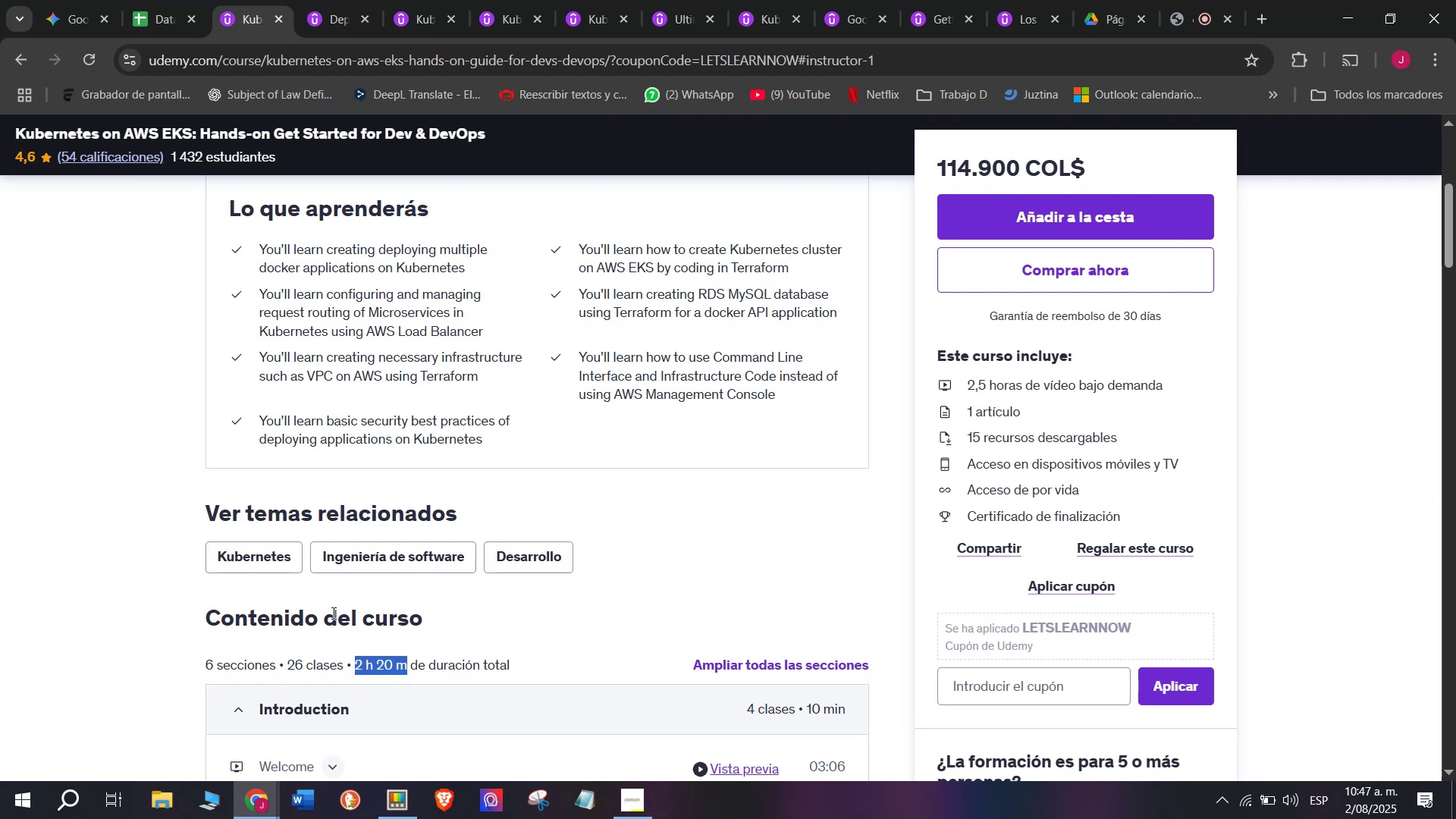 
key(Control+C)
 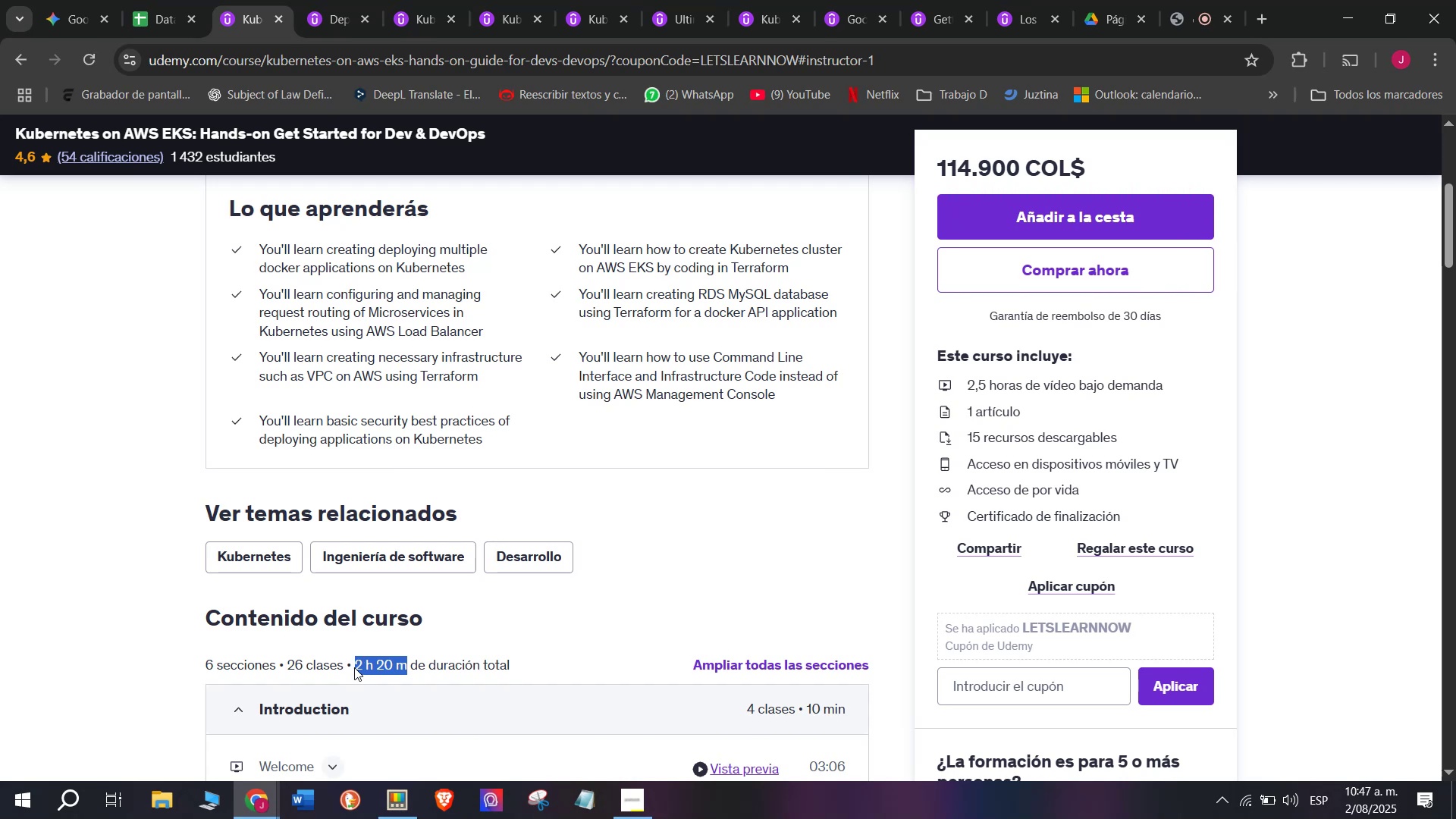 
key(Control+ControlLeft)
 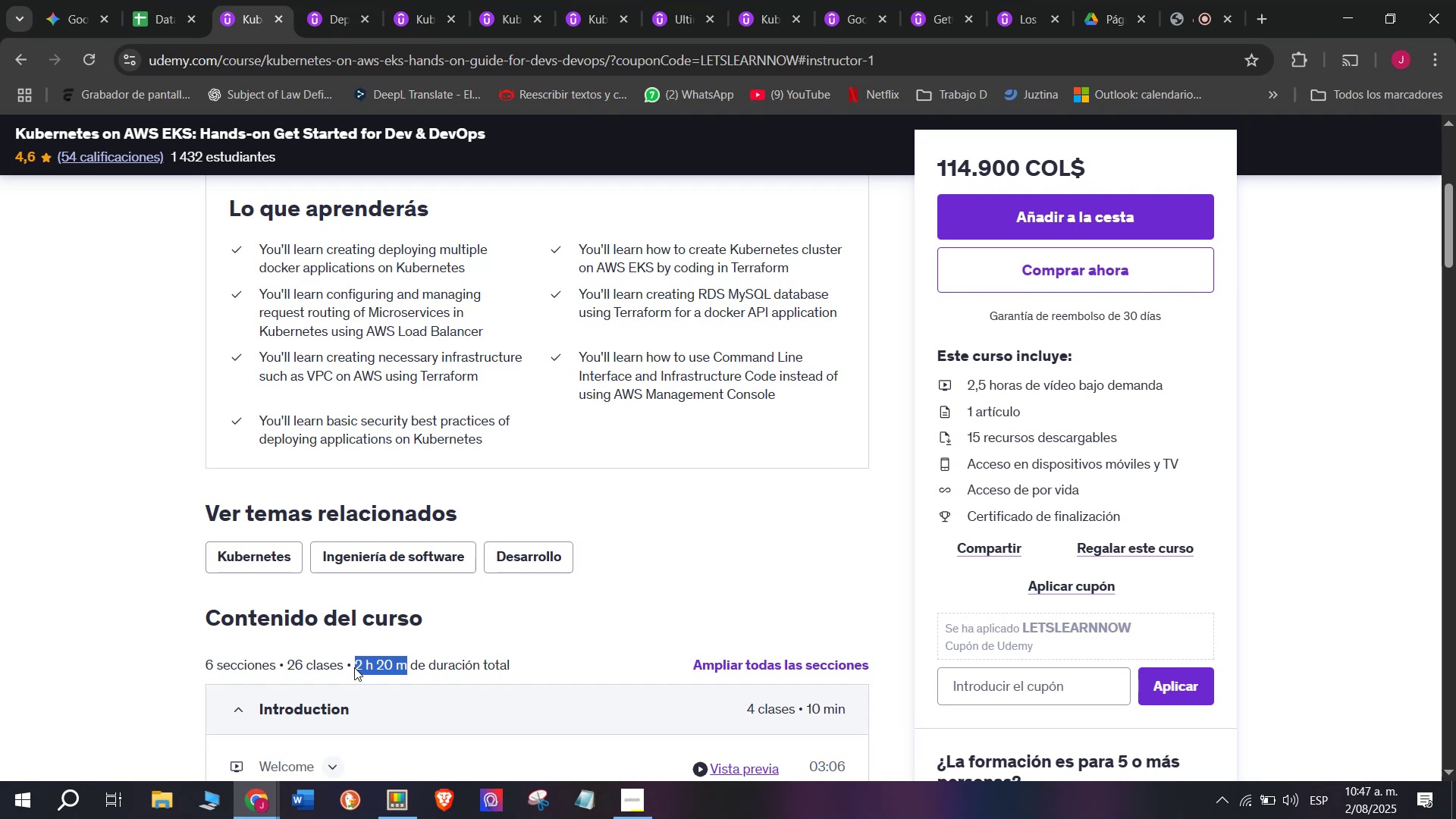 
key(Break)
 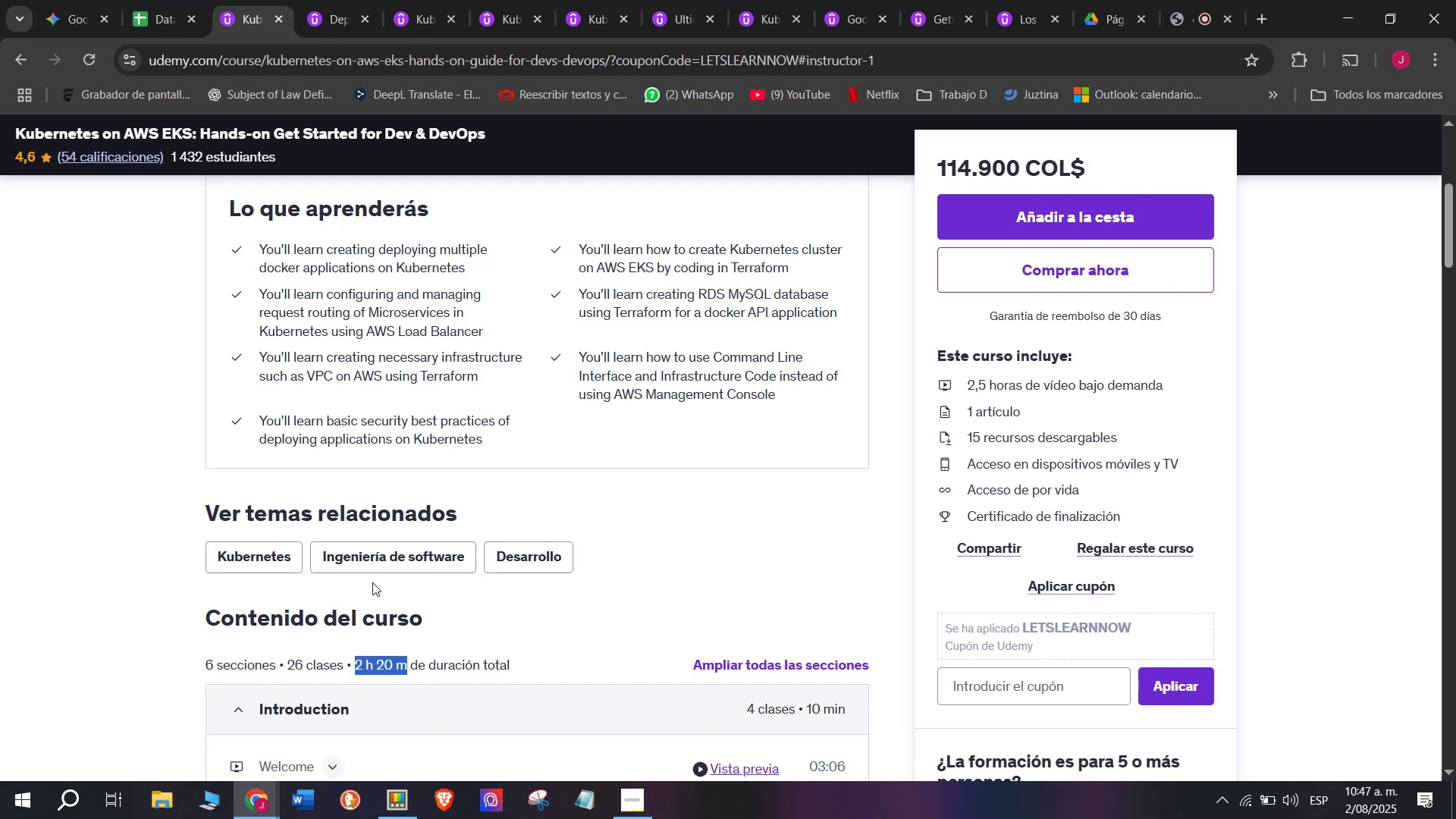 
key(Control+C)
 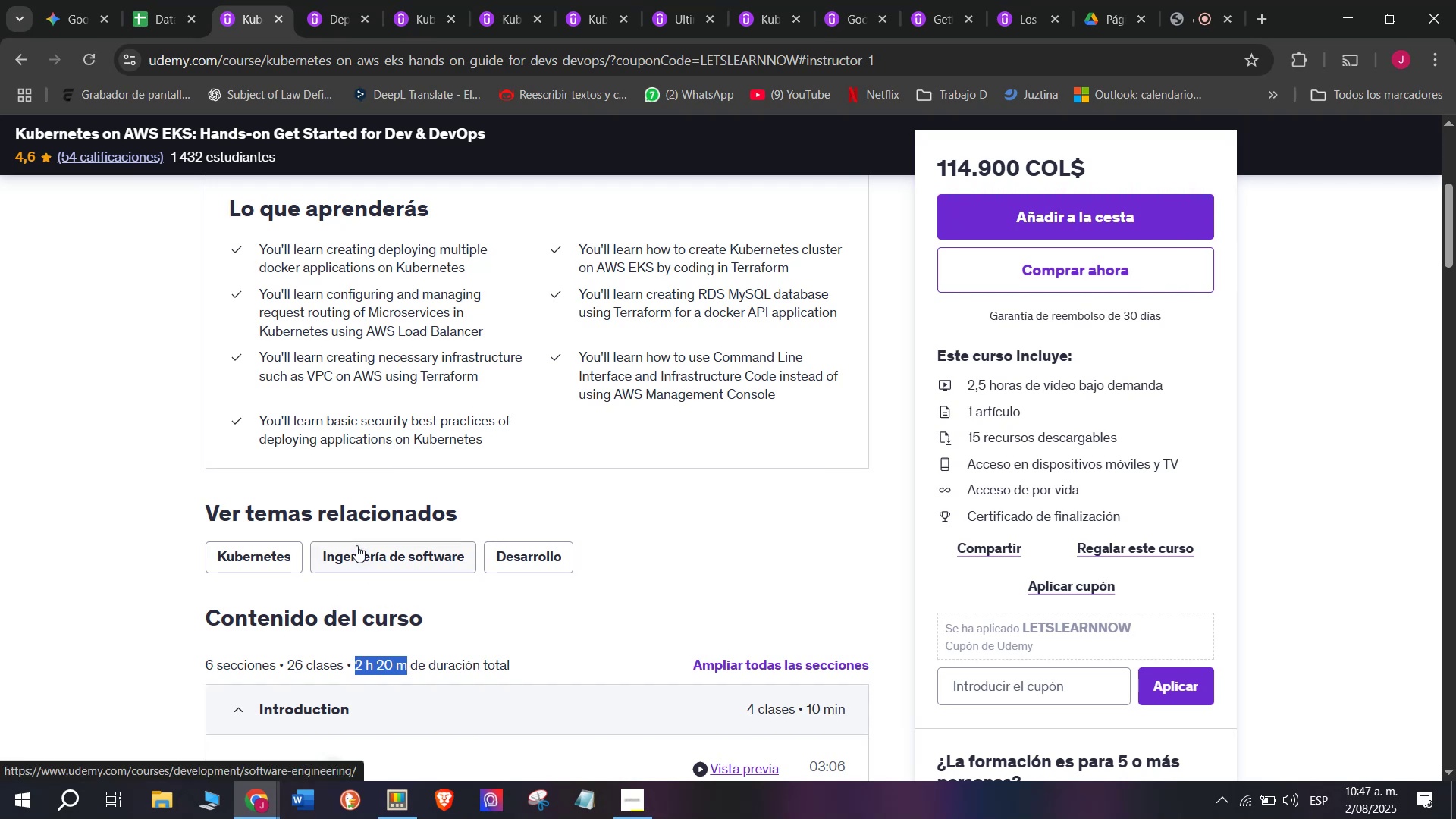 
left_click([150, 0])
 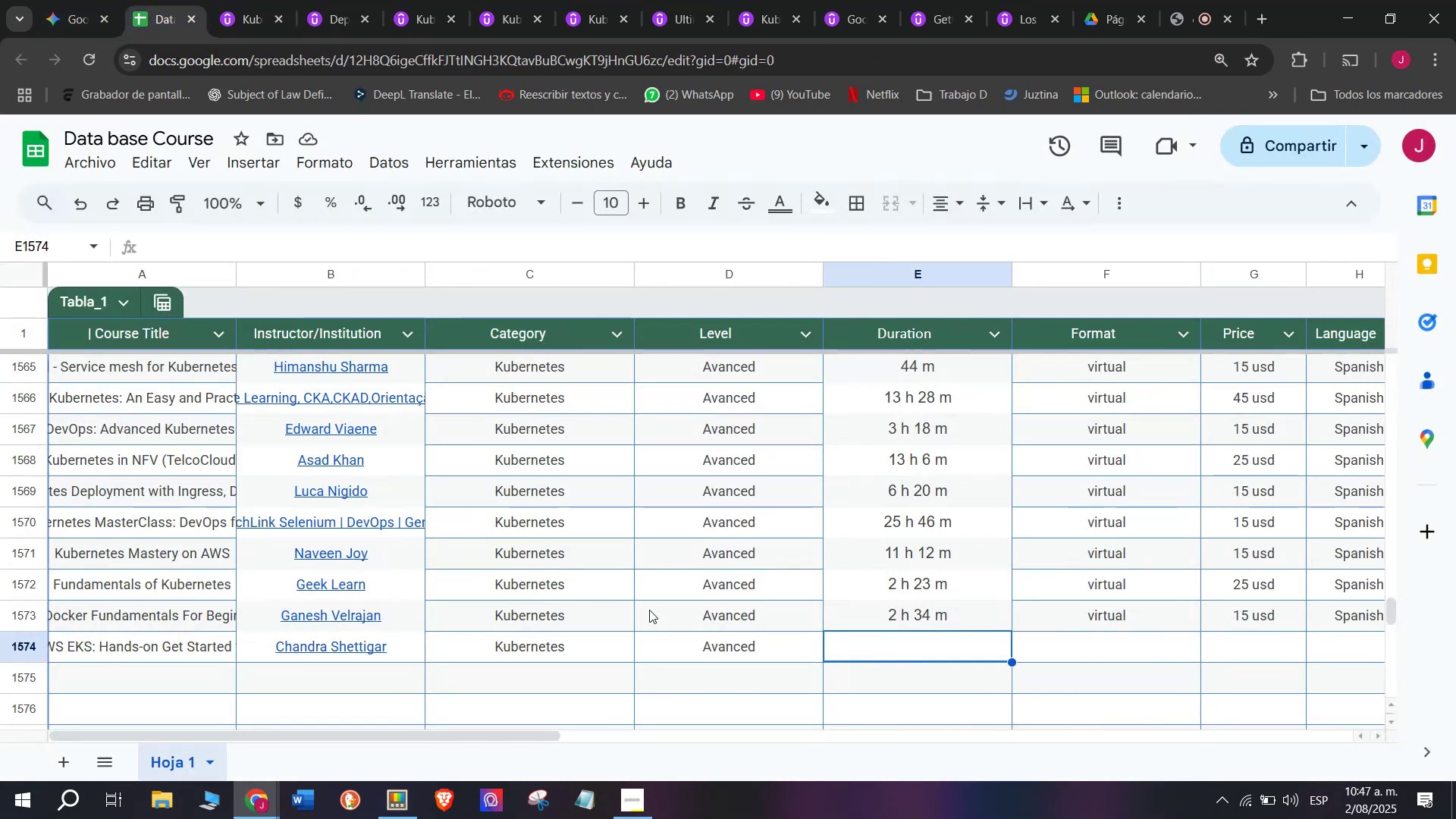 
key(Control+ControlLeft)
 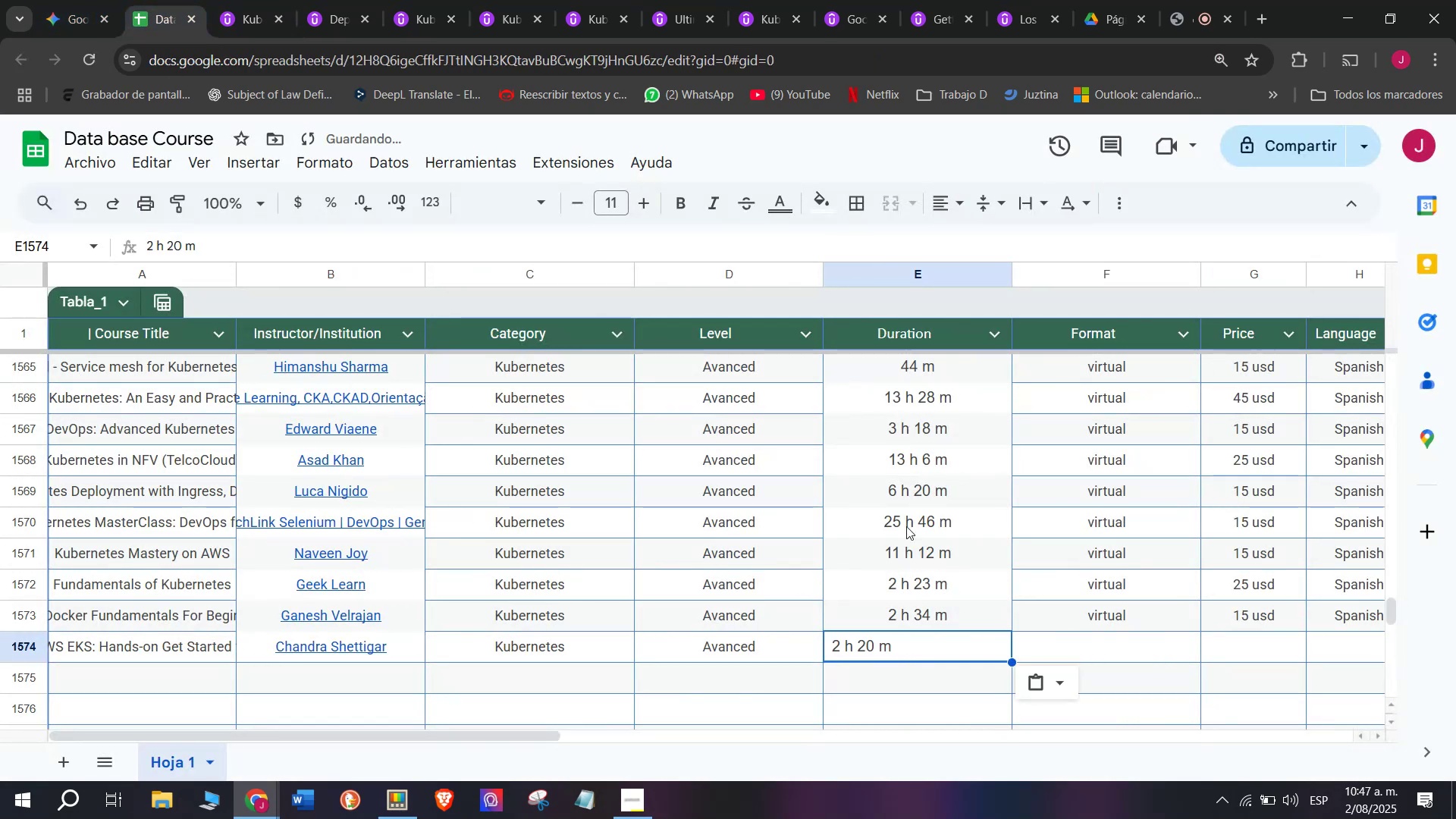 
key(Z)
 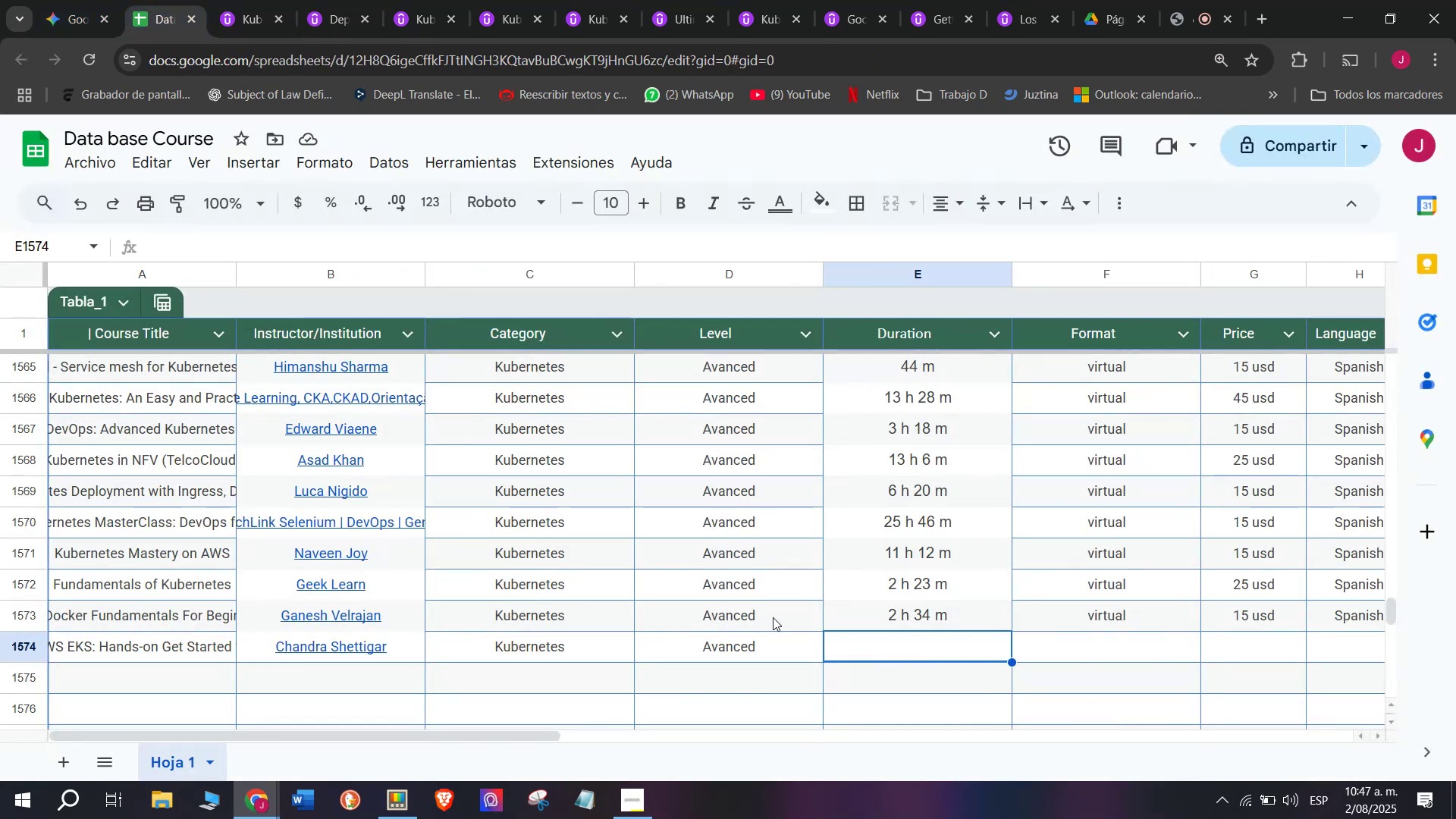 
key(Control+V)
 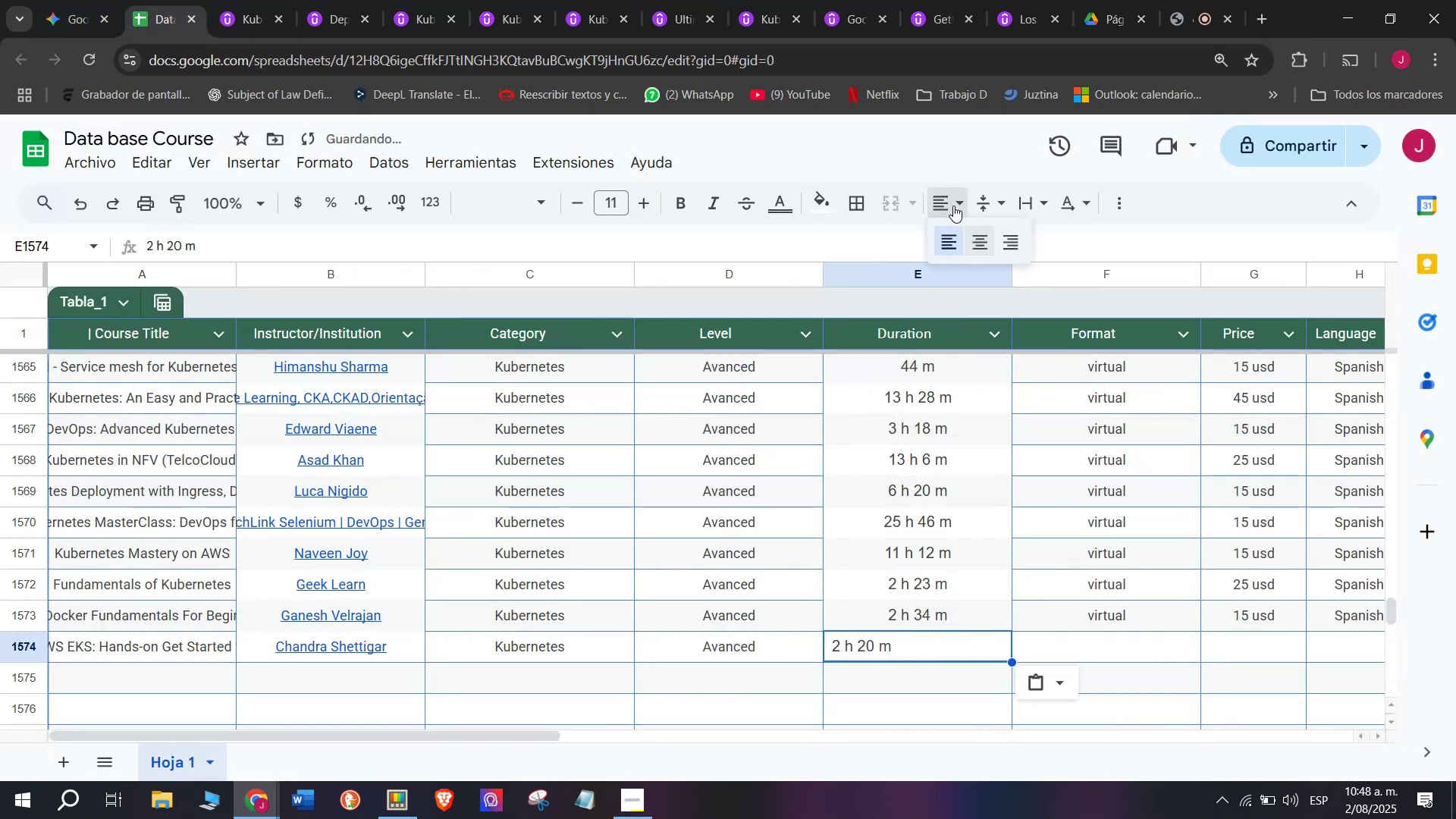 
left_click([982, 240])
 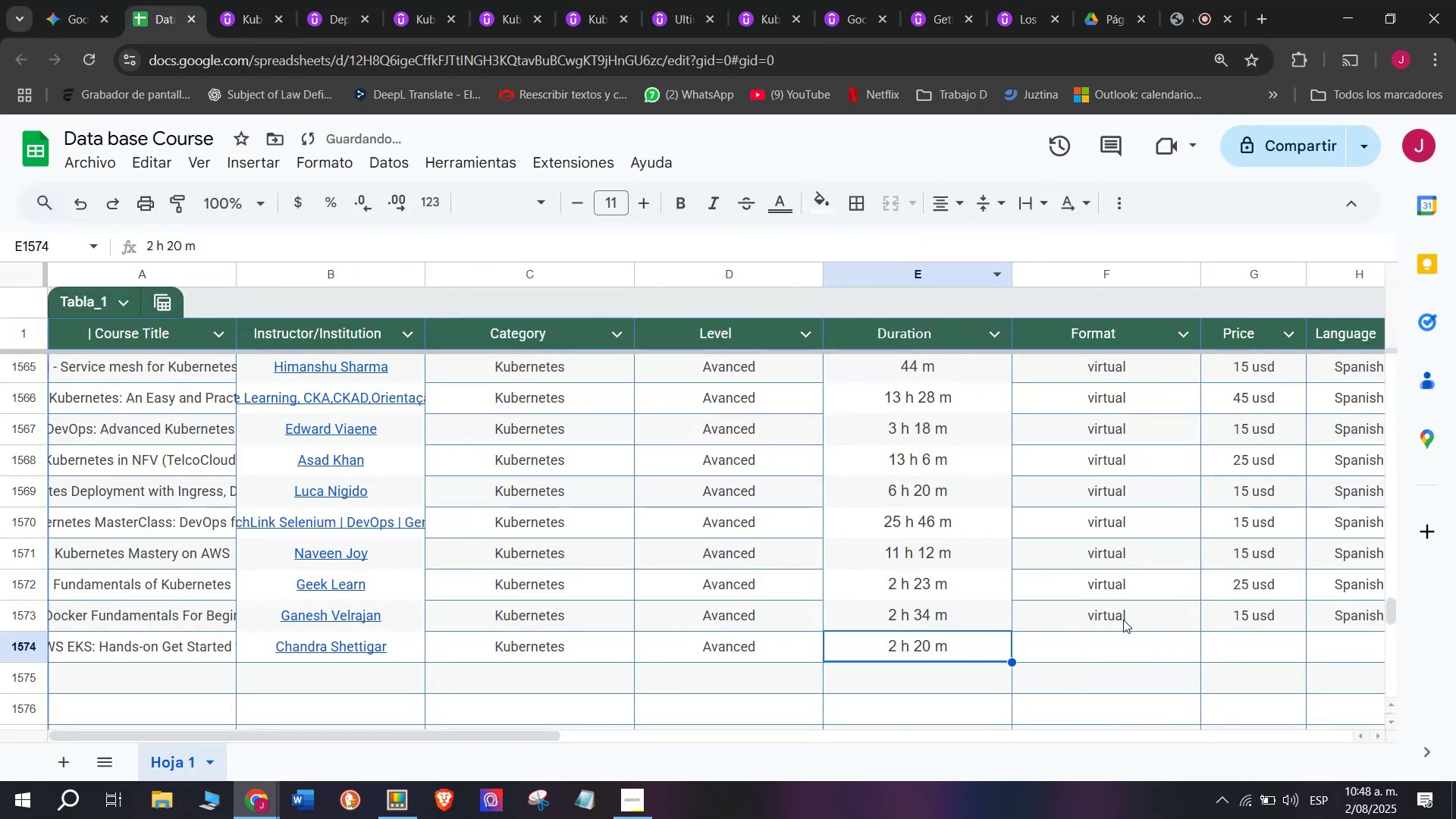 
left_click([1123, 619])
 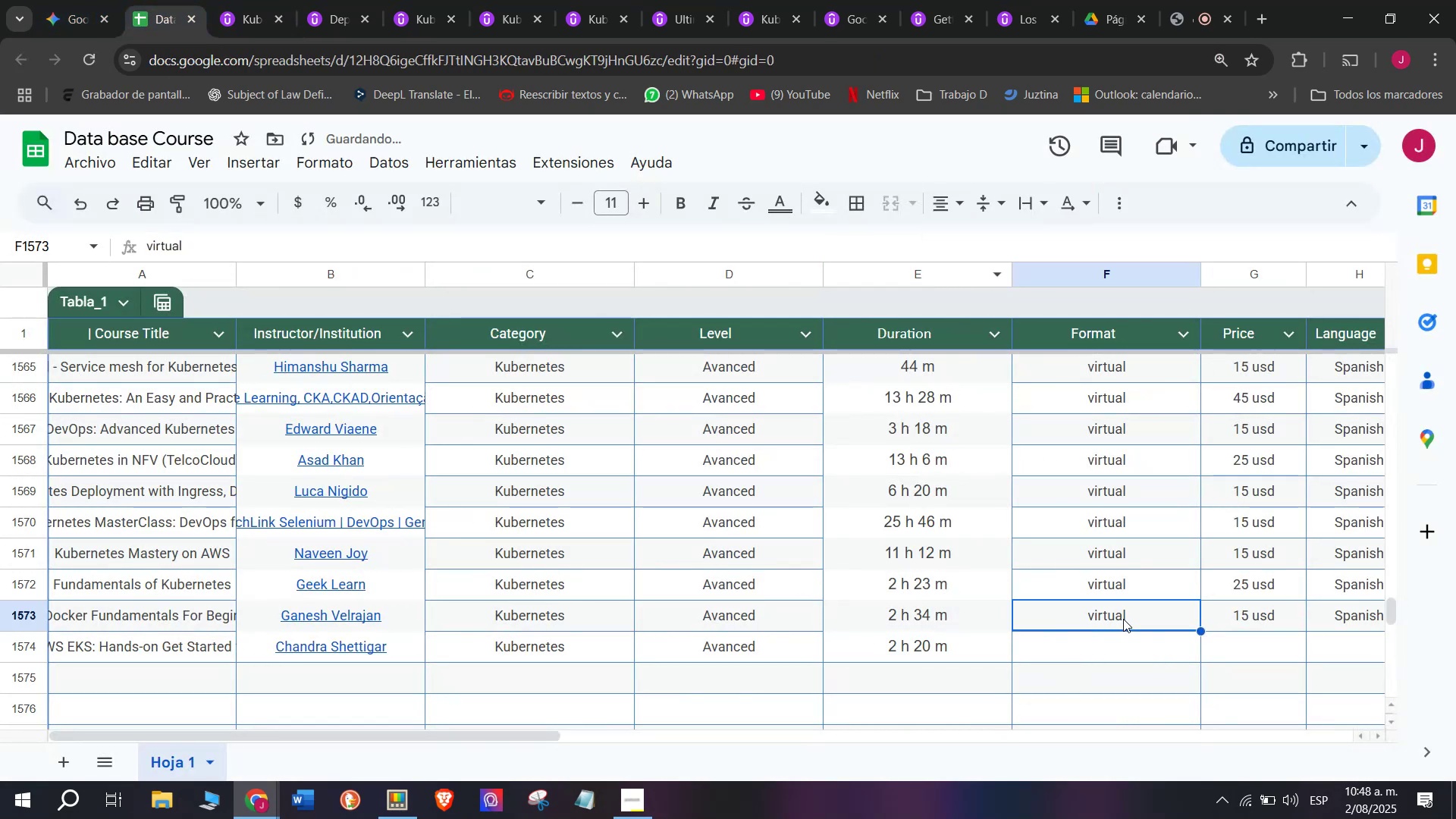 
key(Break)
 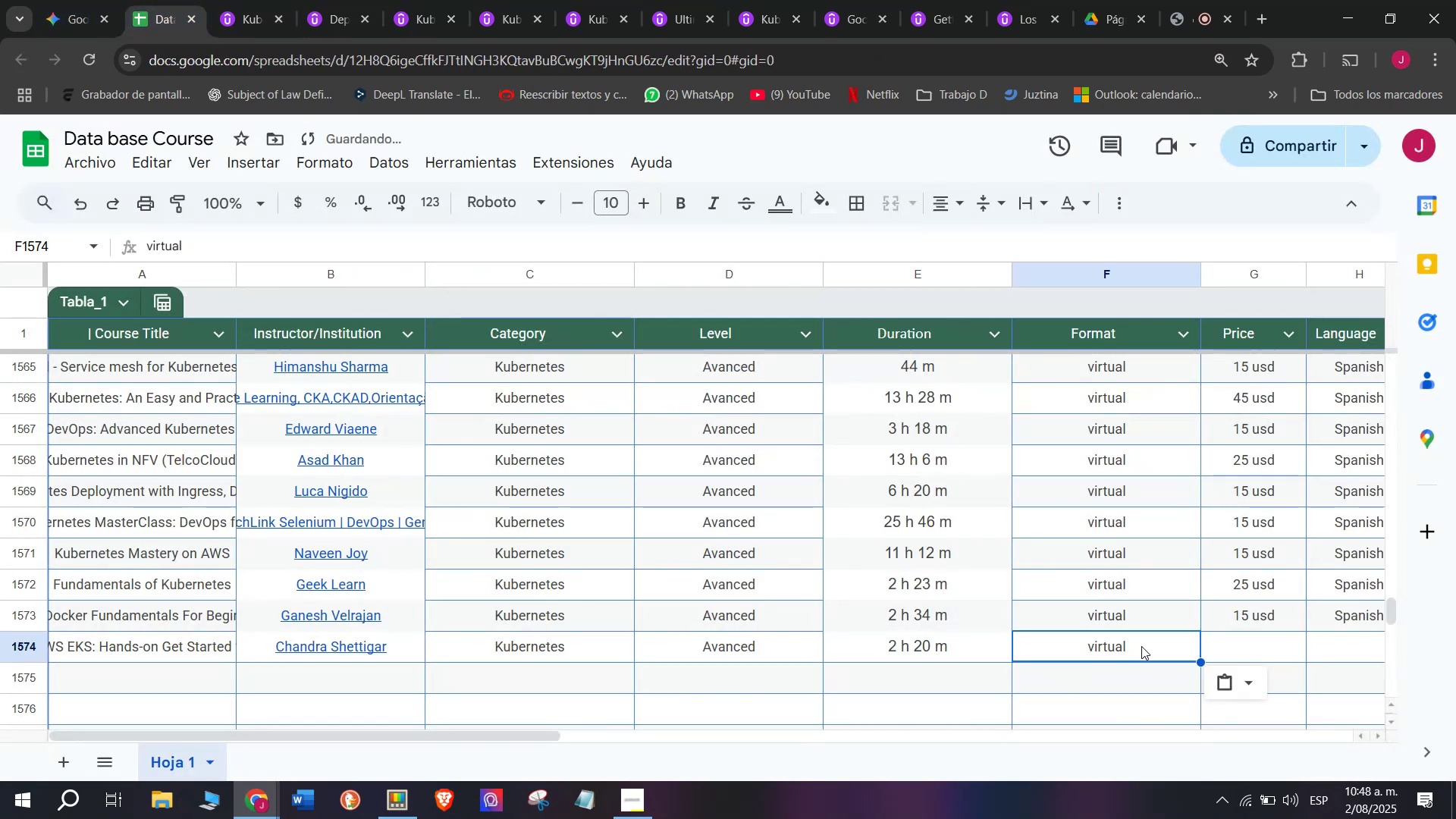 
key(Control+ControlLeft)
 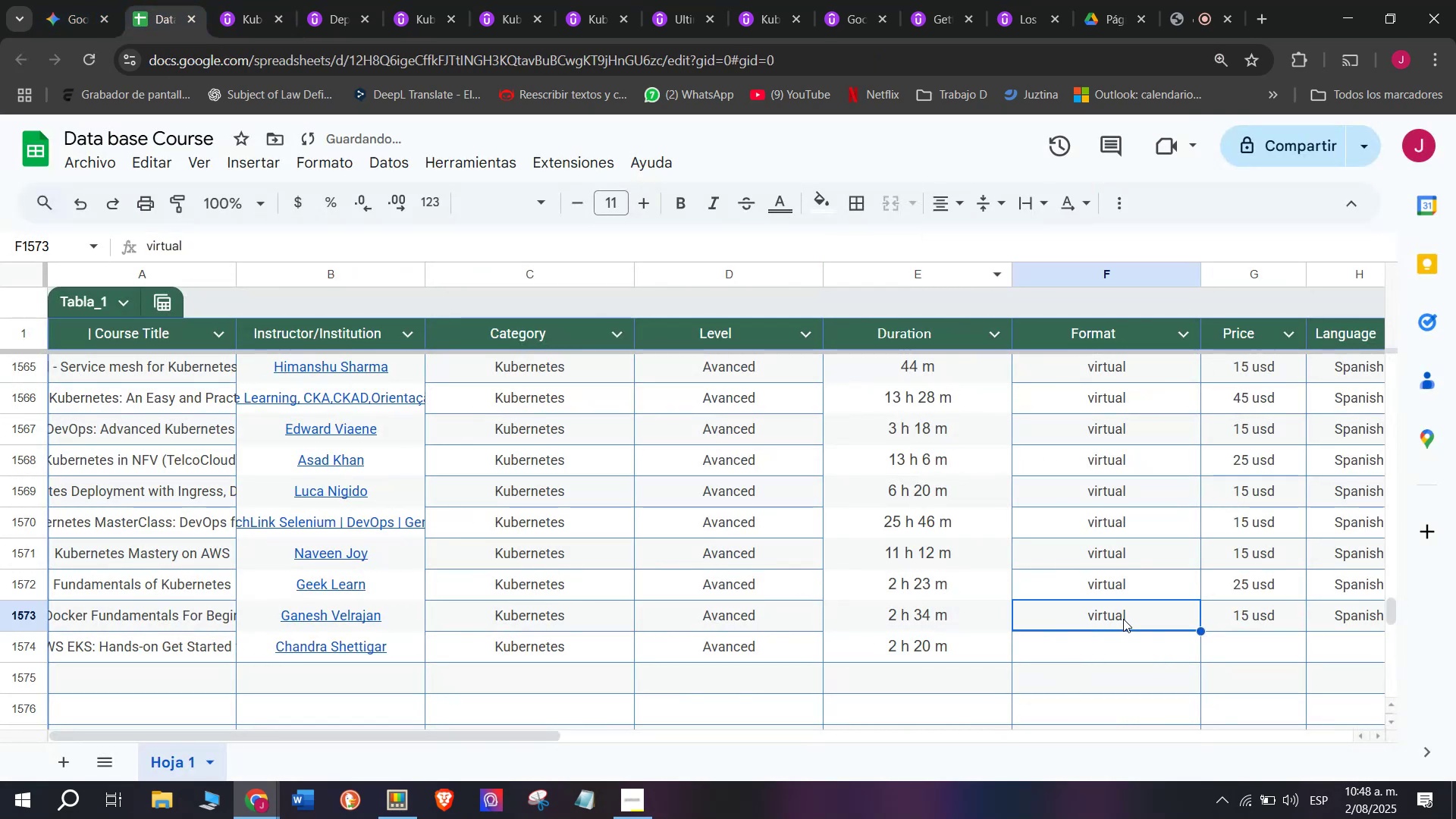 
key(Control+C)
 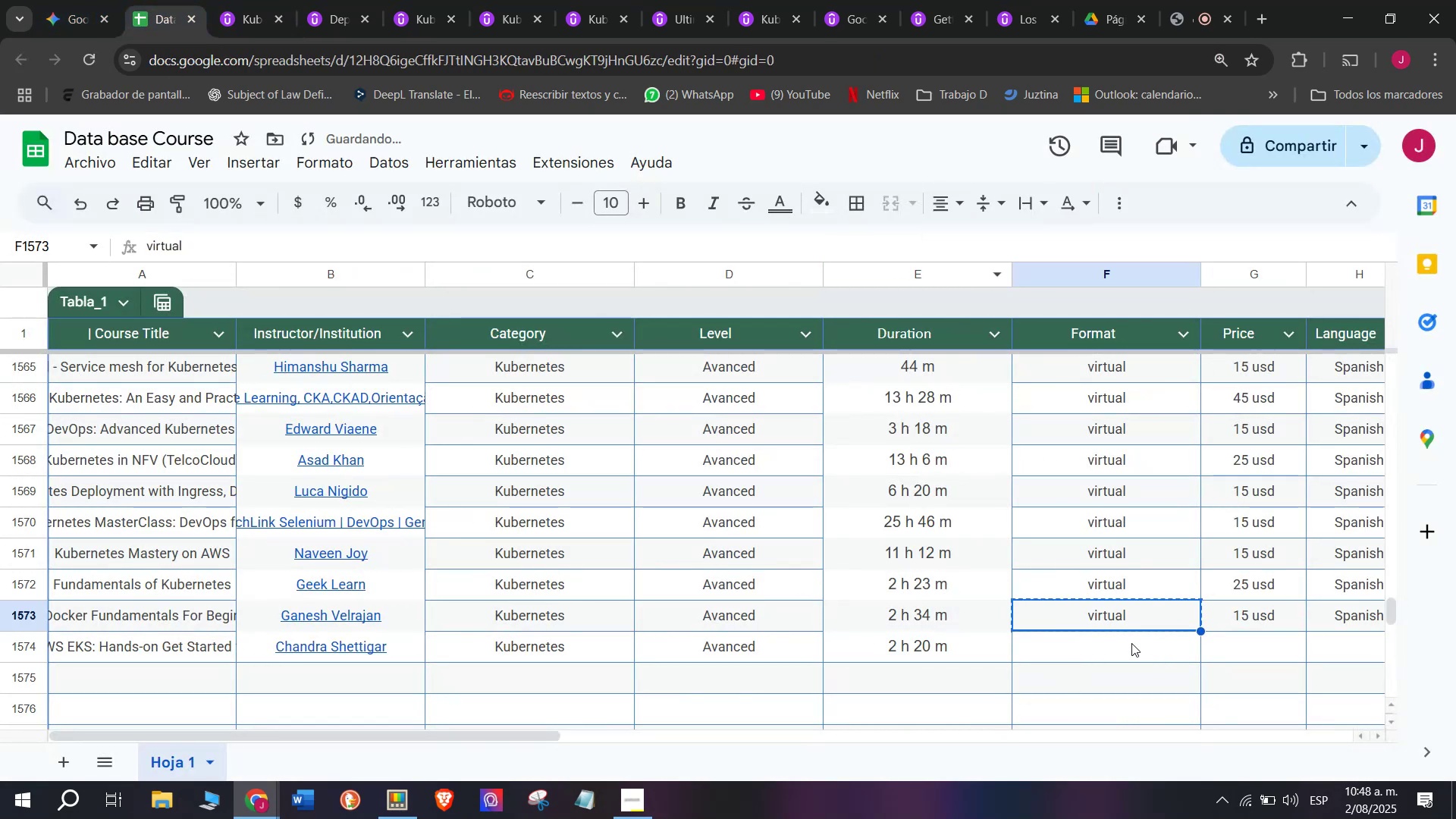 
double_click([1131, 643])
 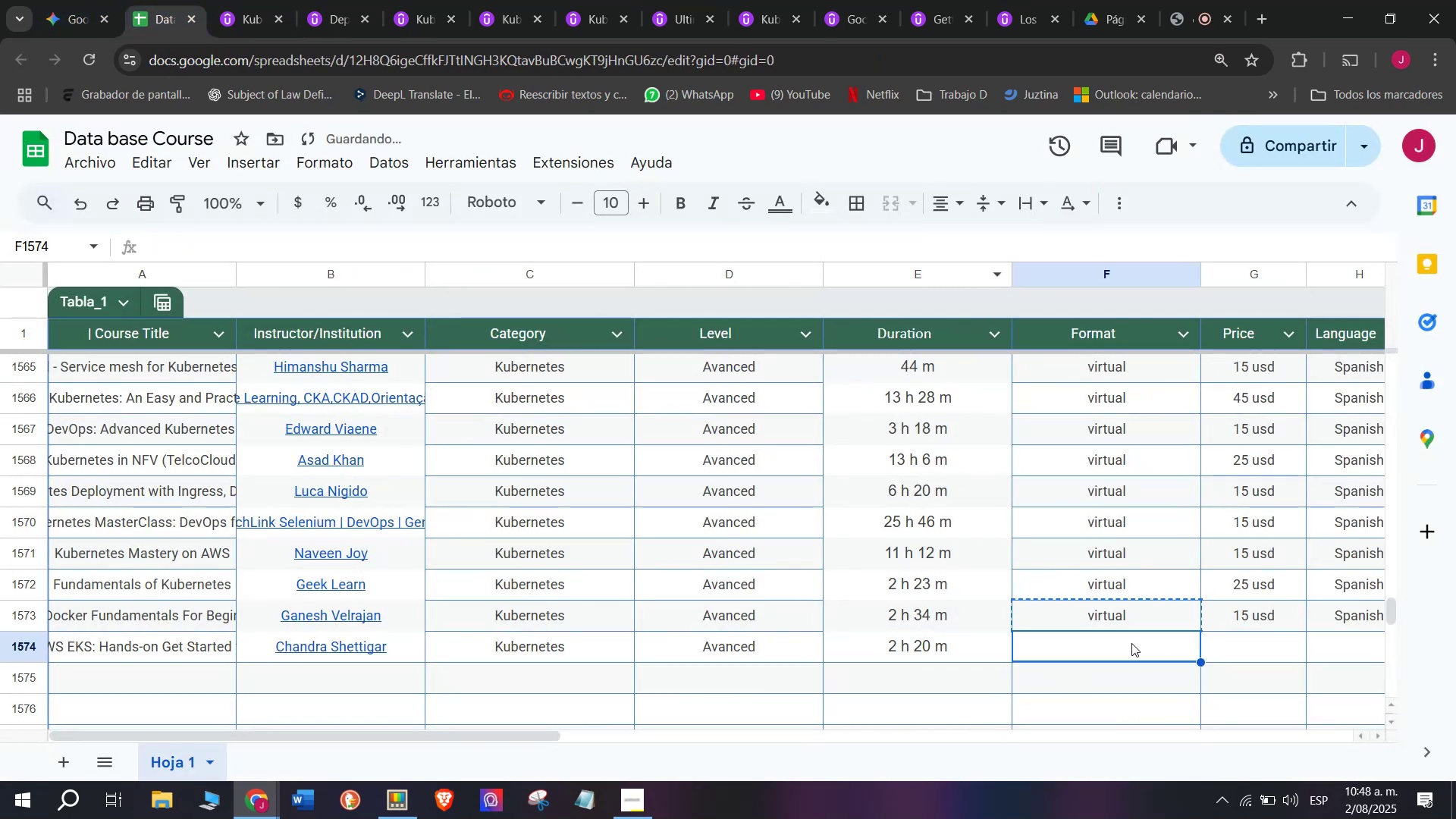 
key(Z)
 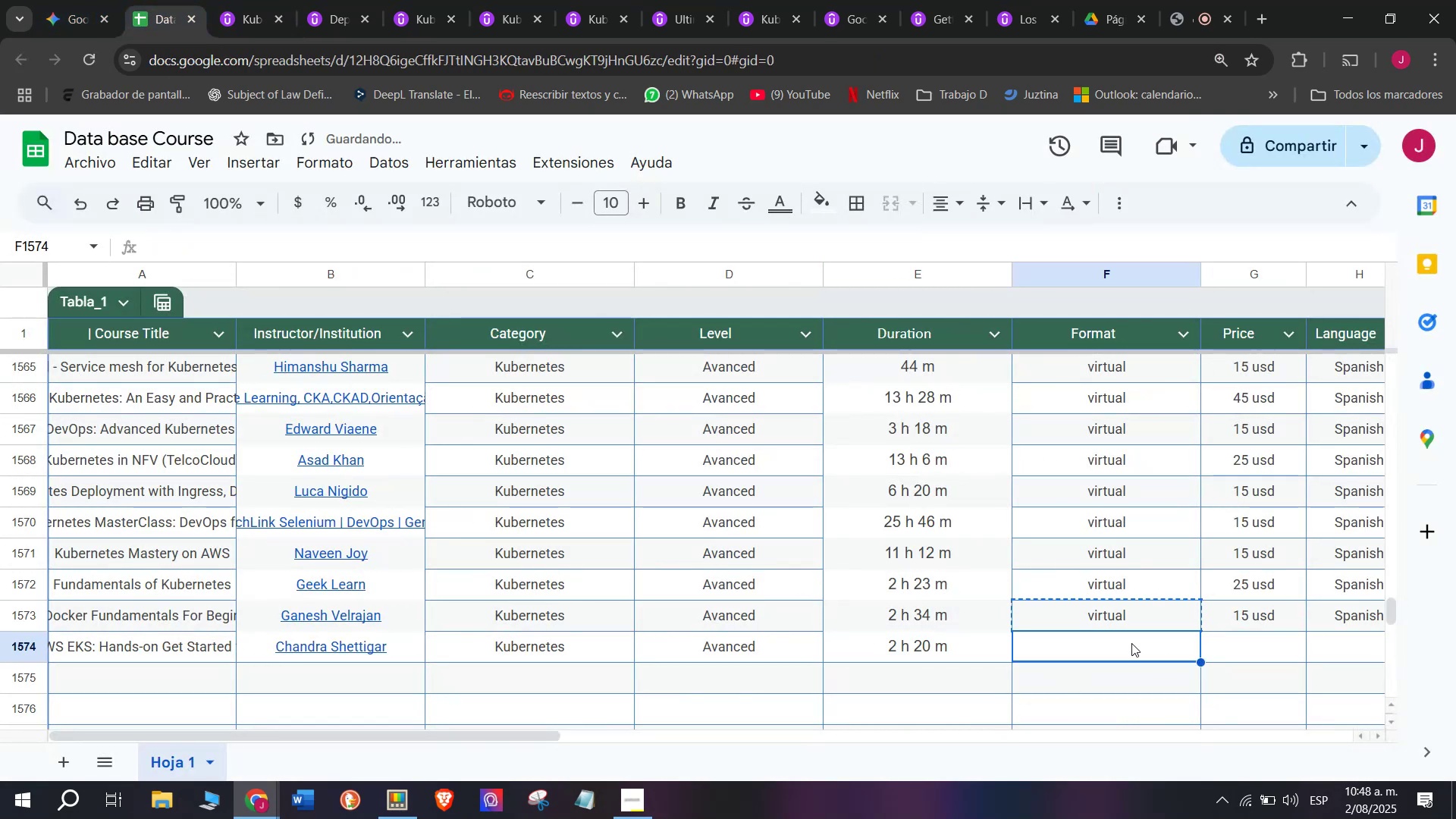 
key(Control+ControlLeft)
 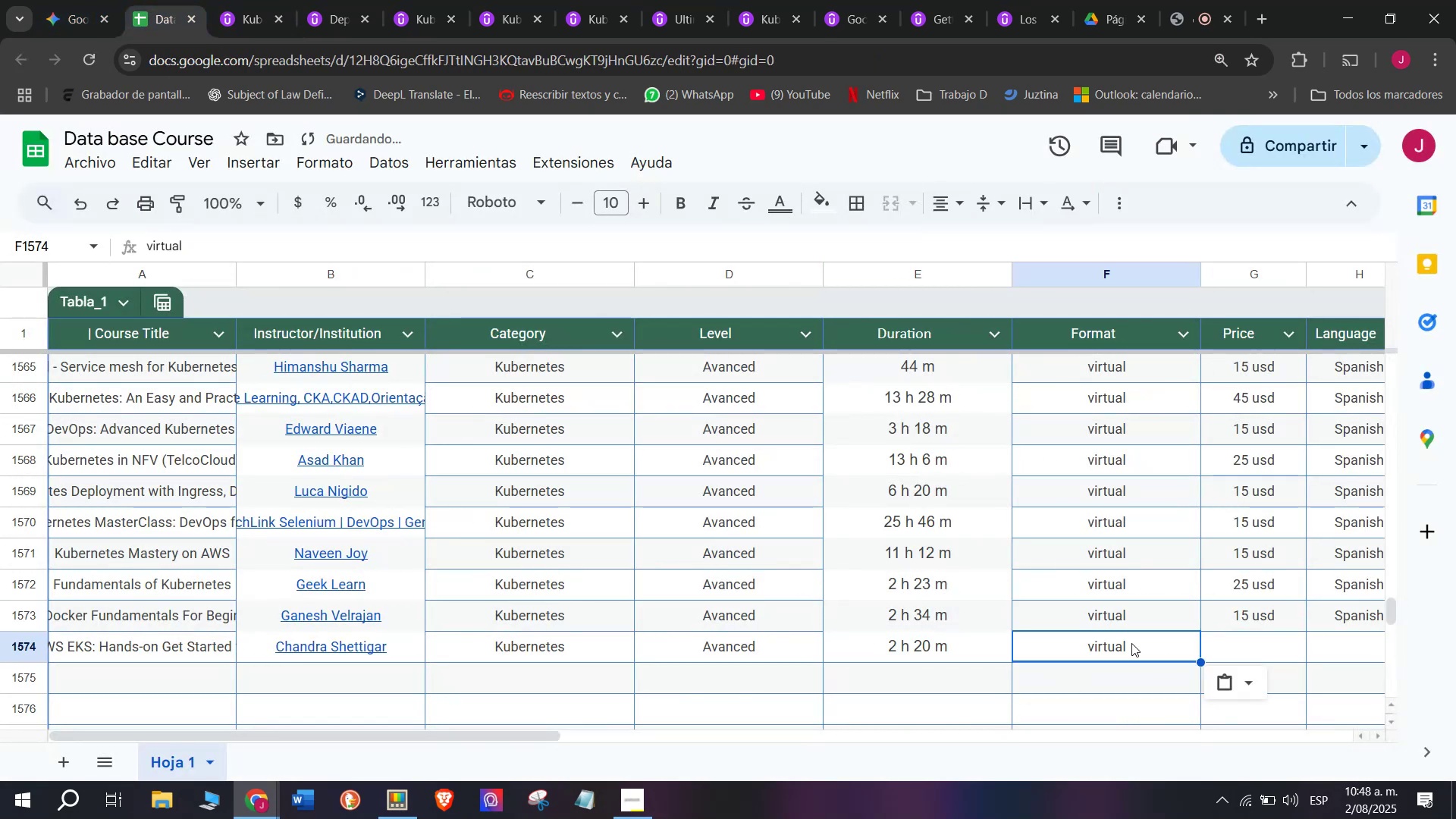 
key(Control+V)
 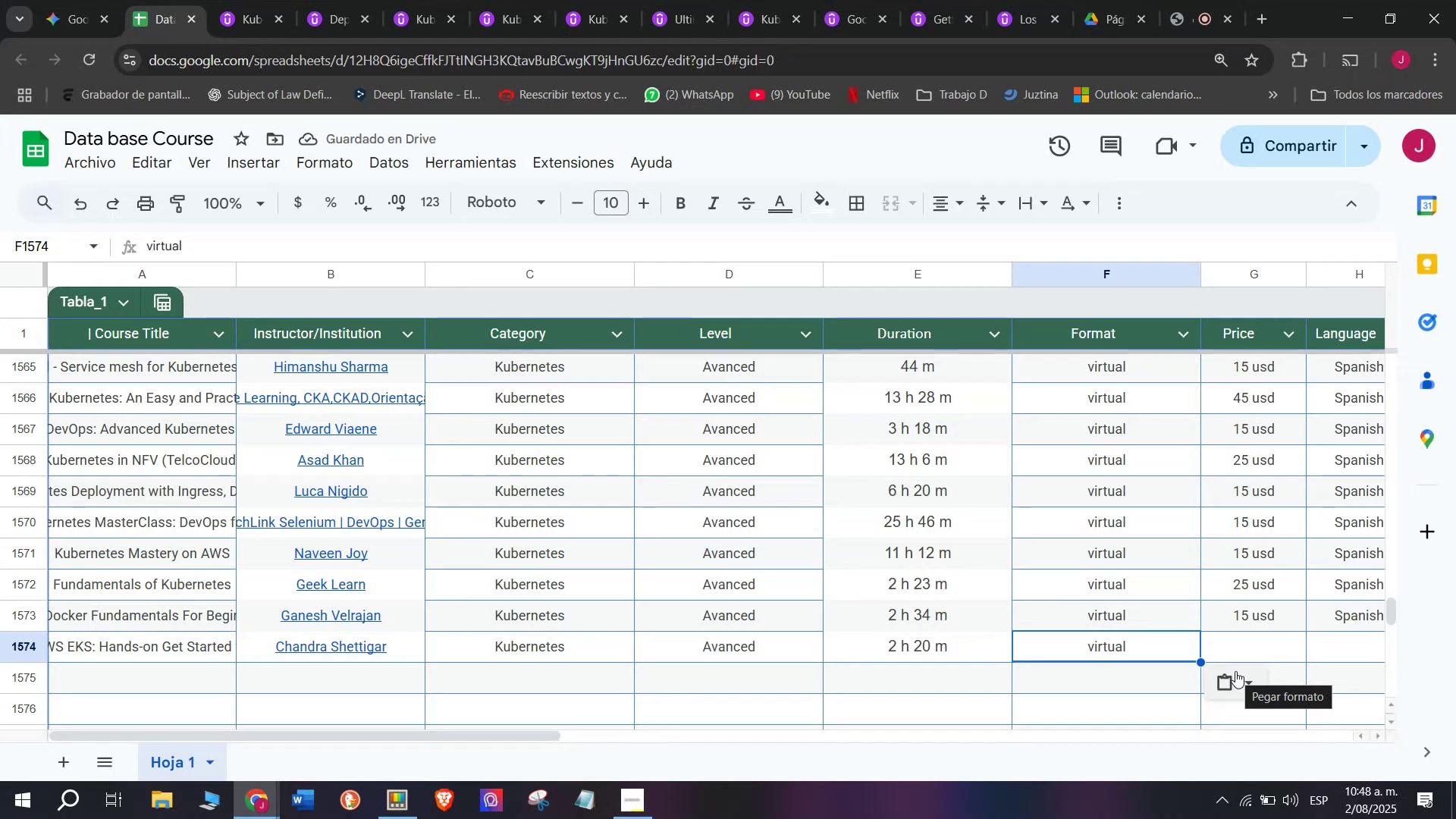 
left_click([1250, 598])
 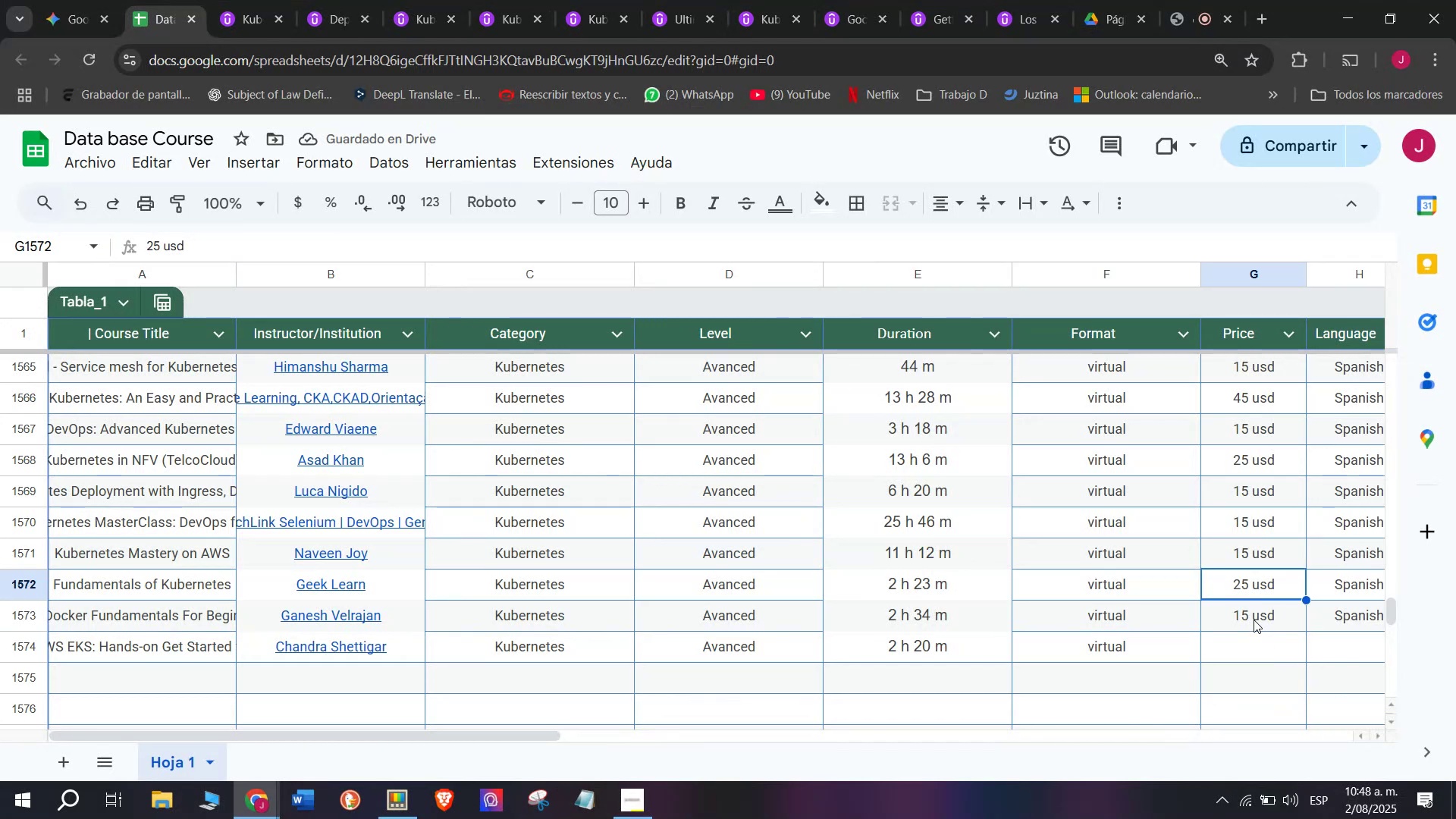 
key(Break)
 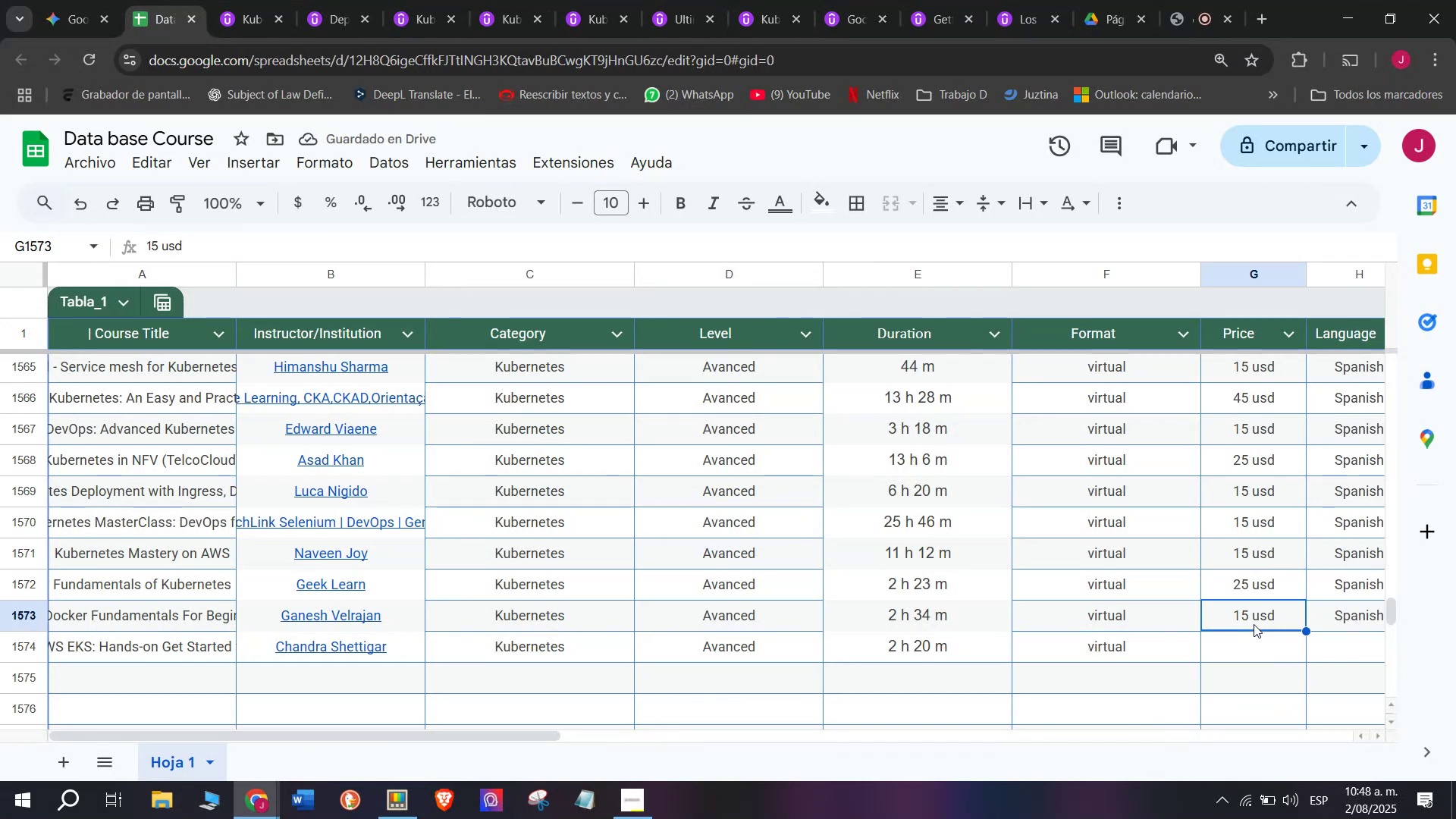 
key(Control+ControlLeft)
 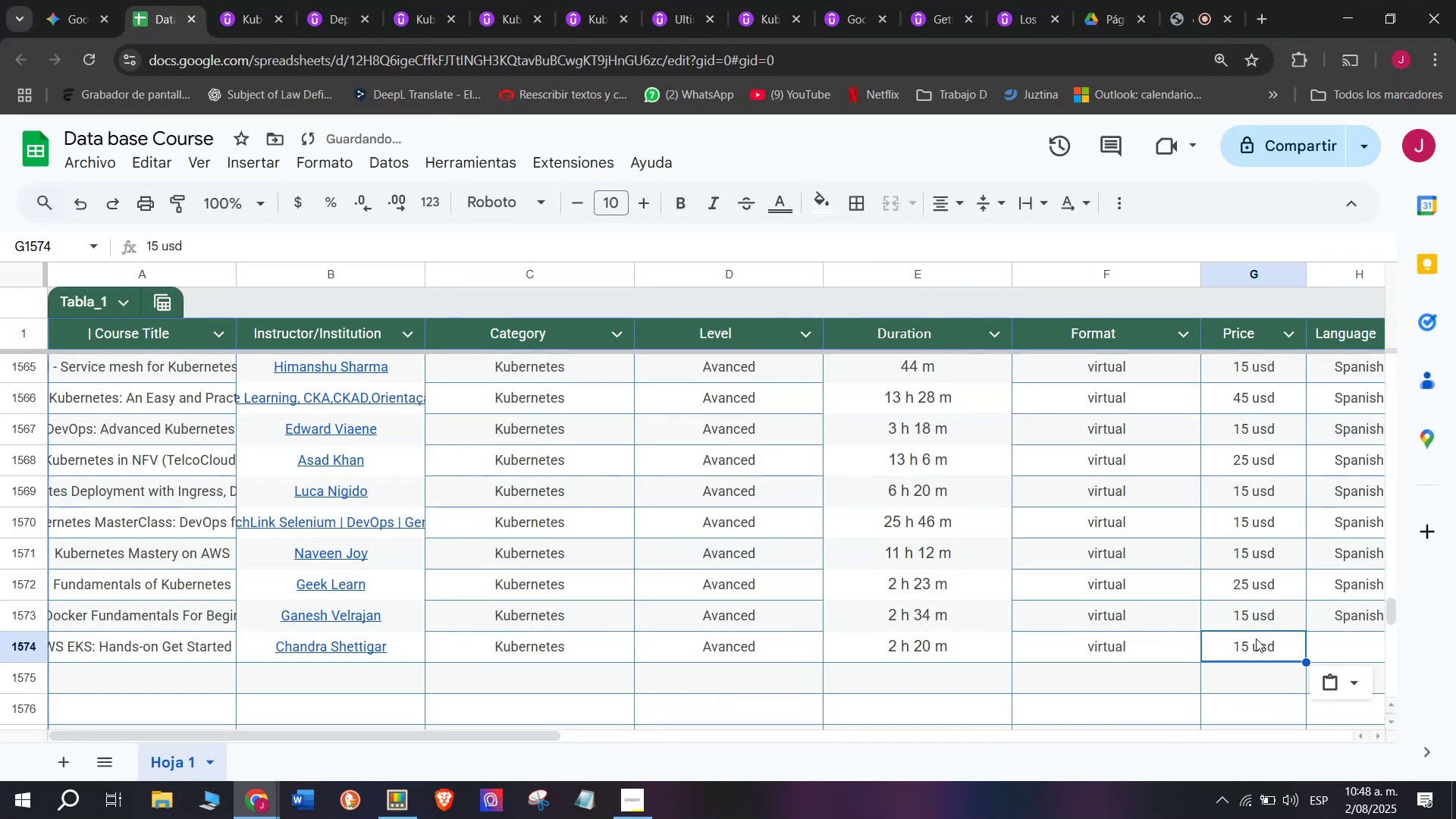 
key(Control+C)
 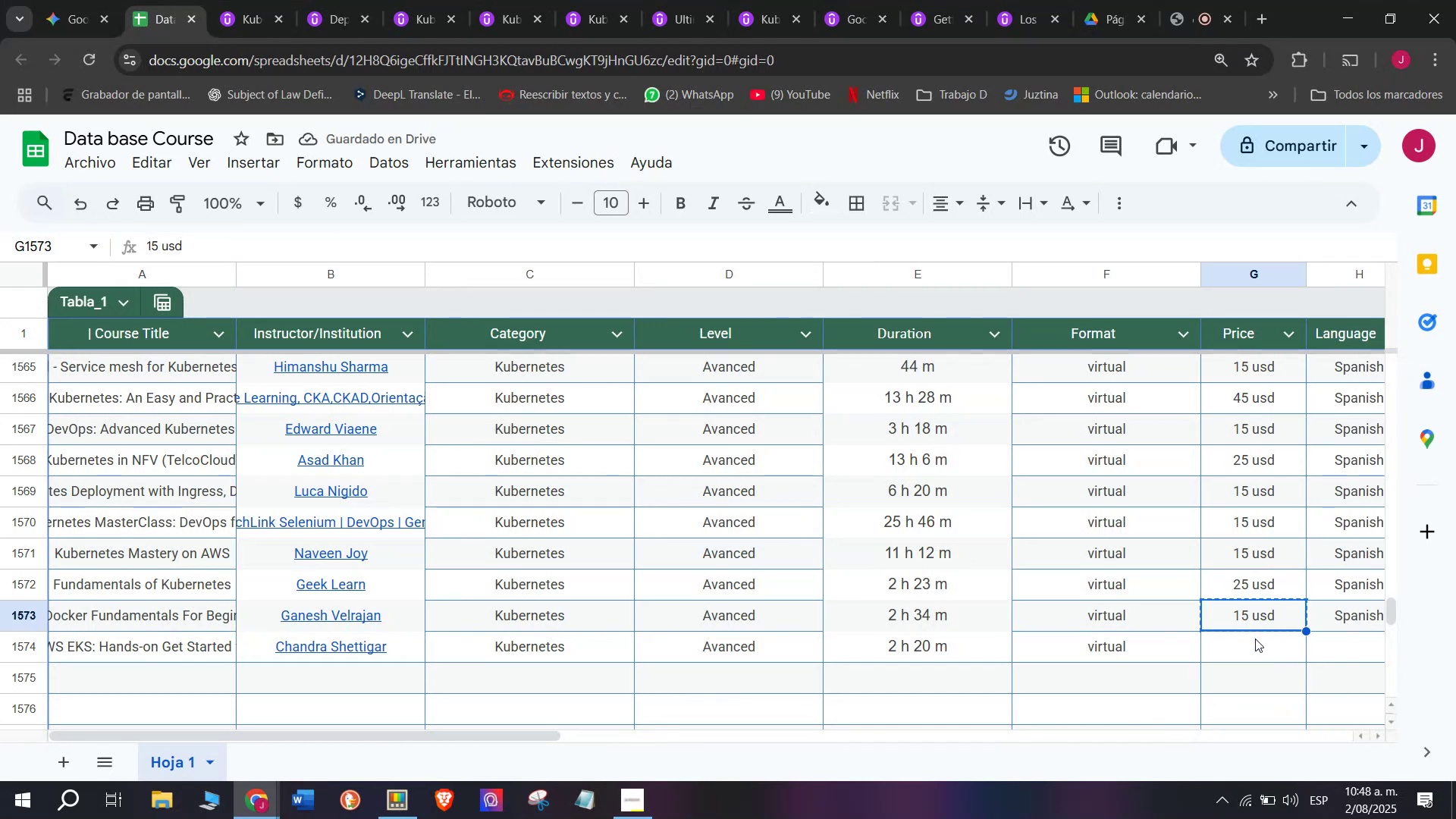 
double_click([1255, 639])
 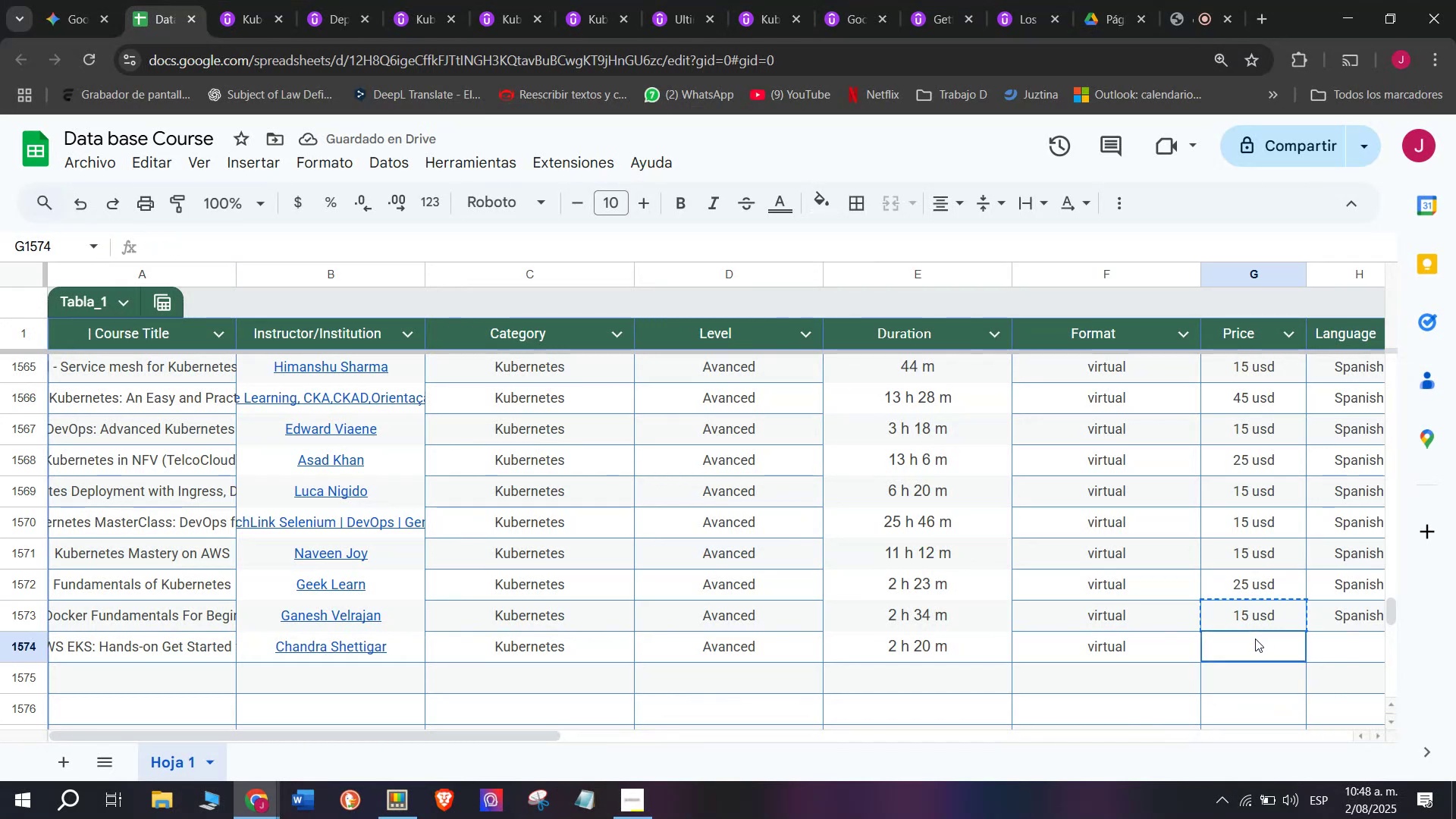 
key(Z)
 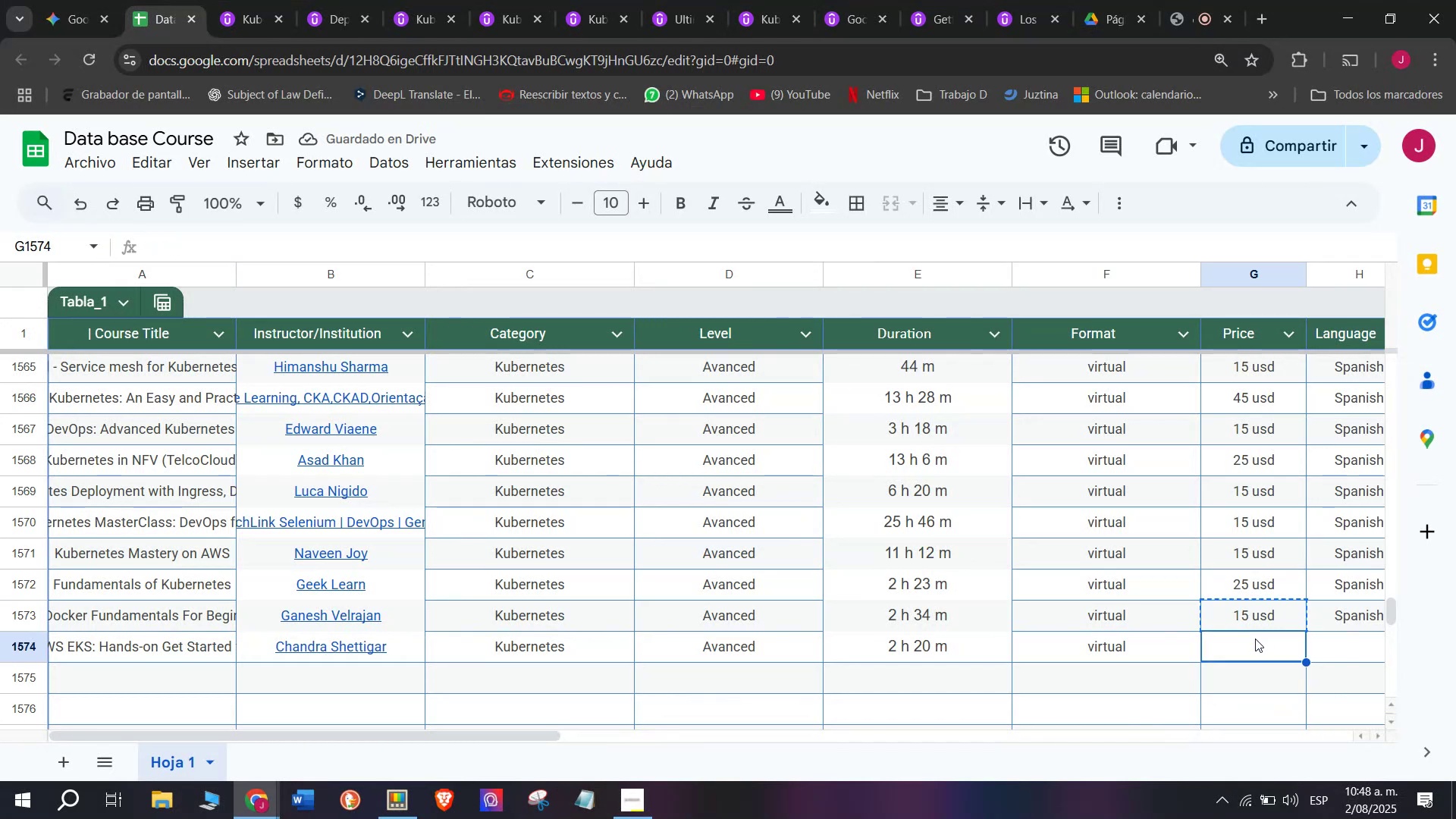 
key(Control+ControlLeft)
 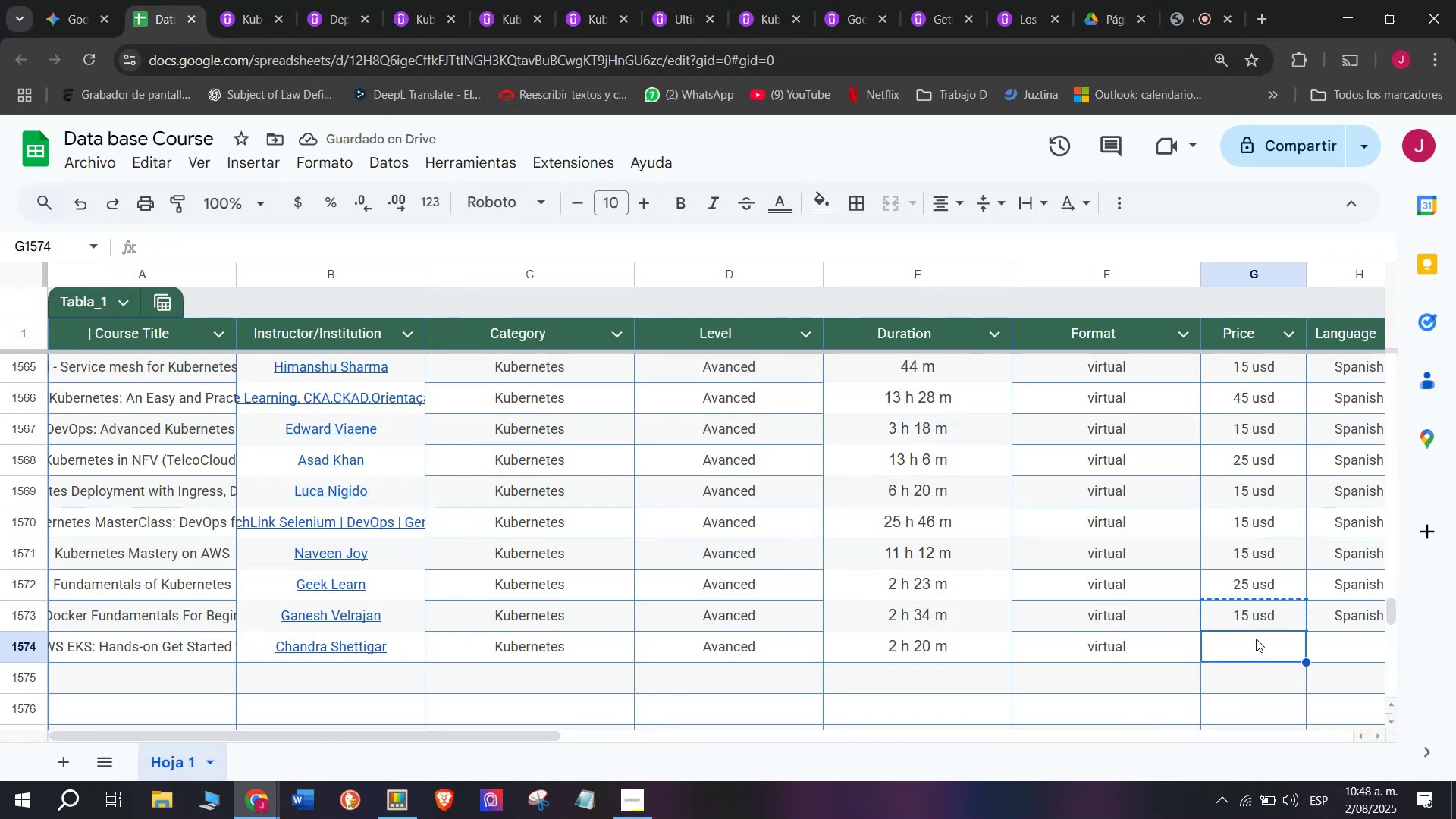 
key(Control+V)
 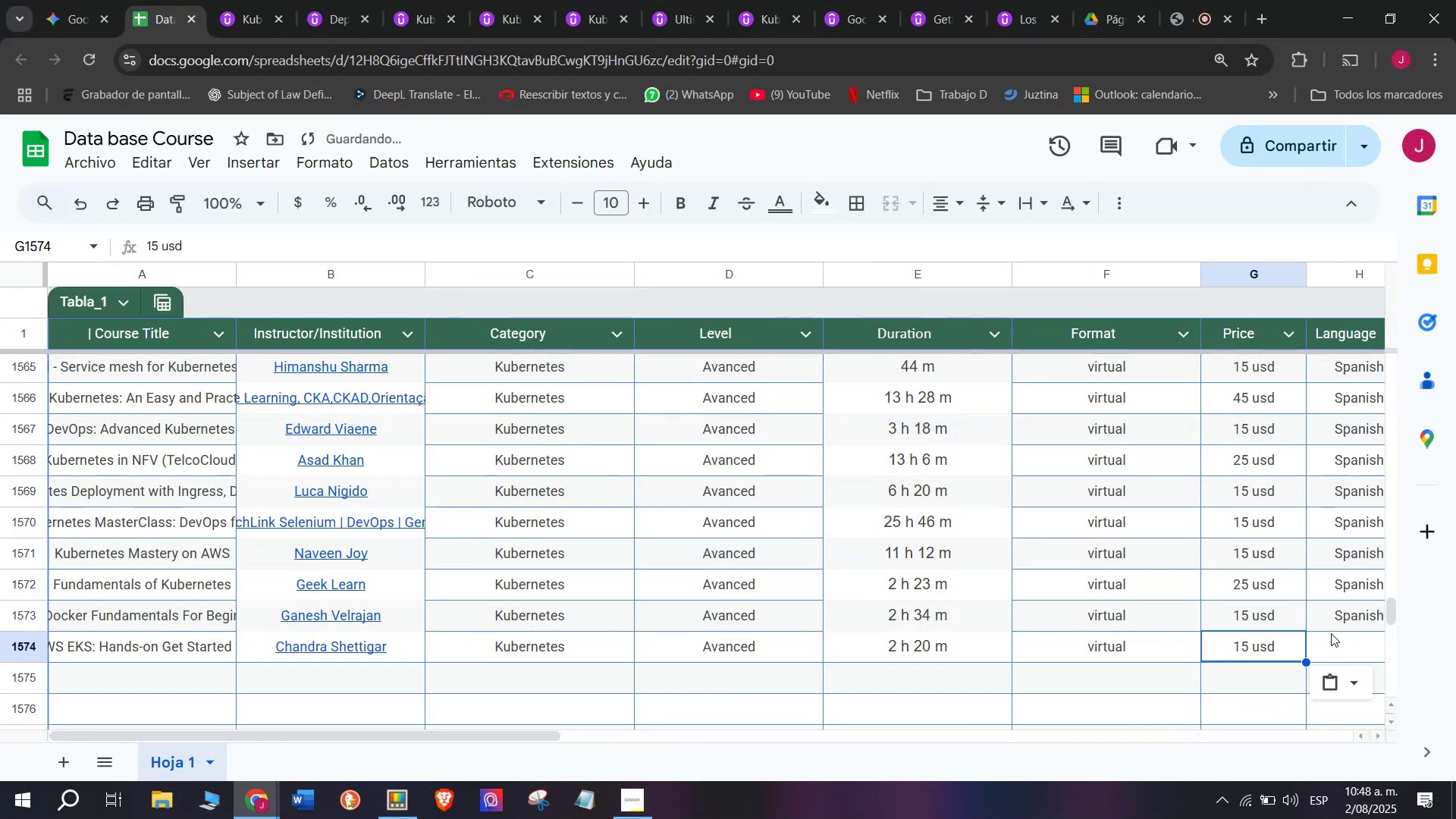 
key(Break)
 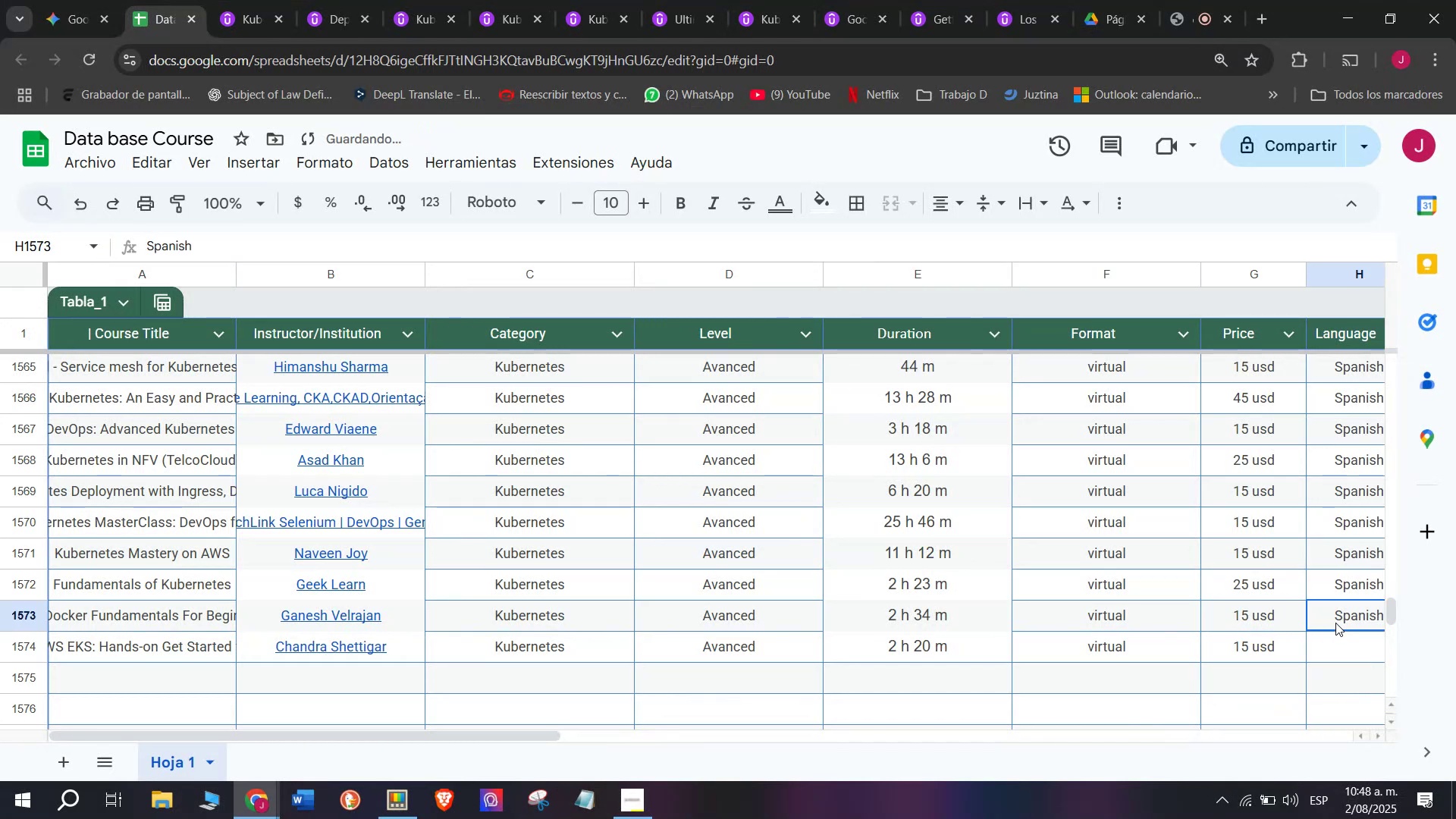 
key(Control+ControlLeft)
 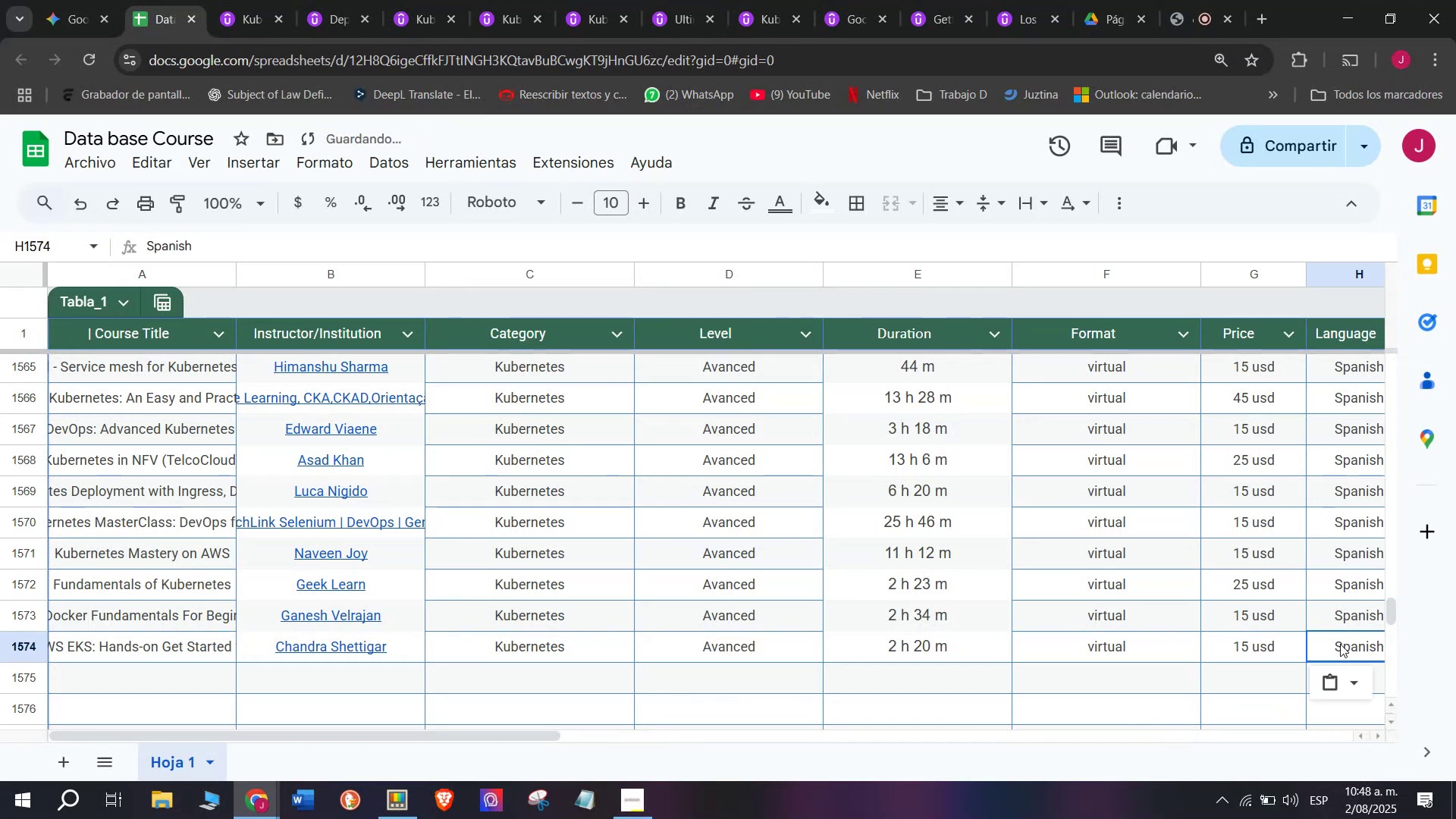 
key(Control+C)
 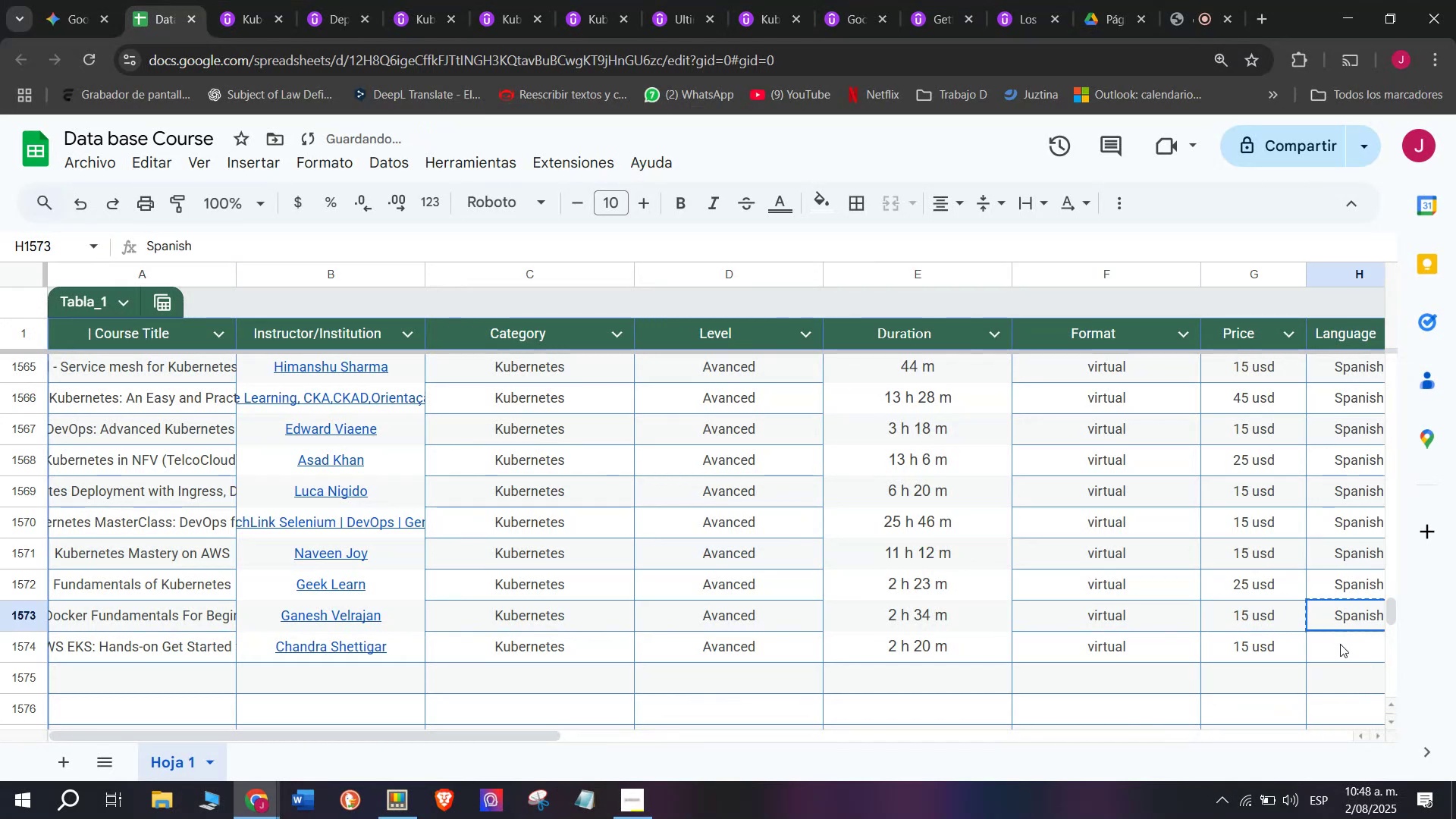 
double_click([1340, 644])
 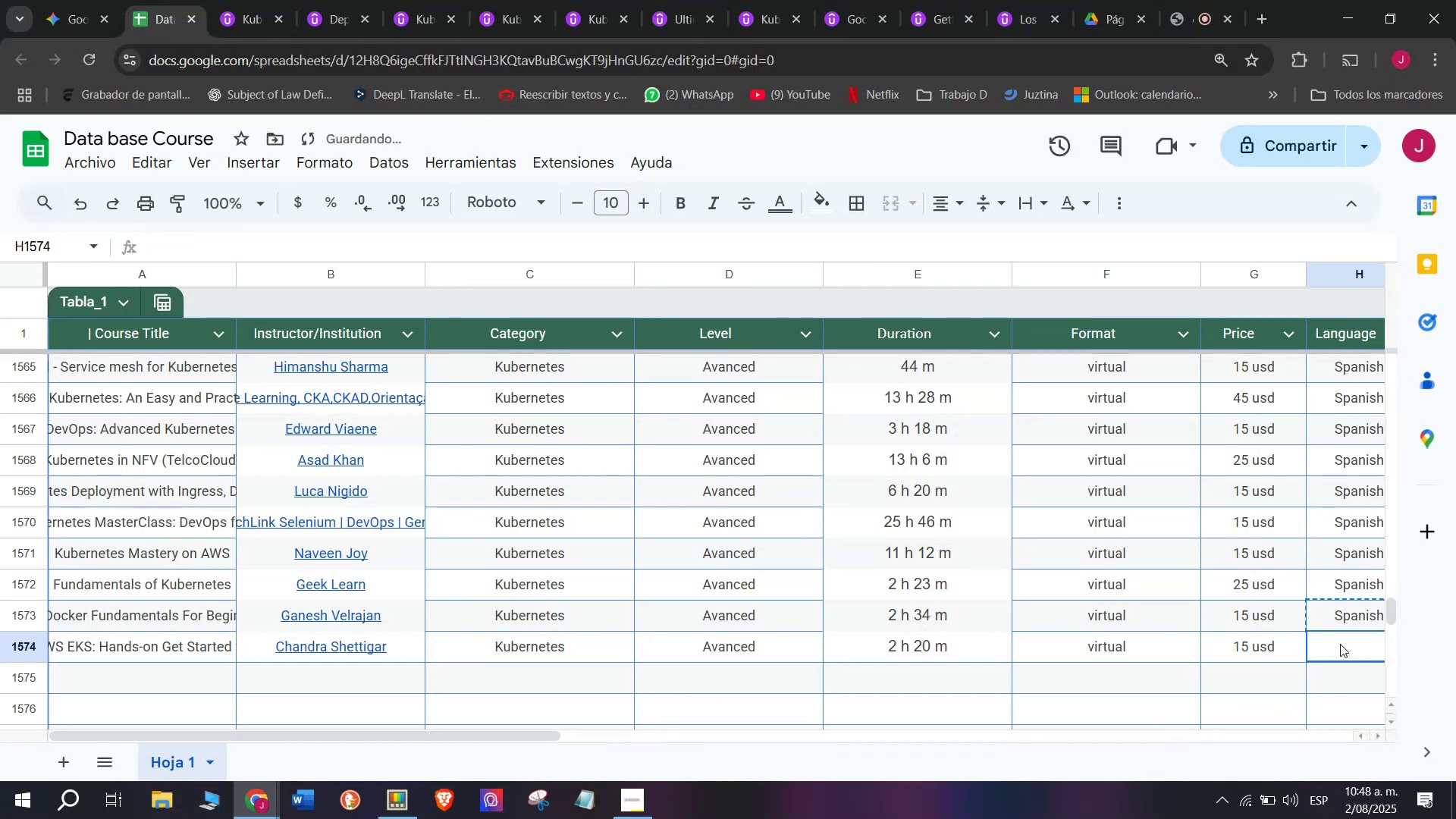 
key(Control+ControlLeft)
 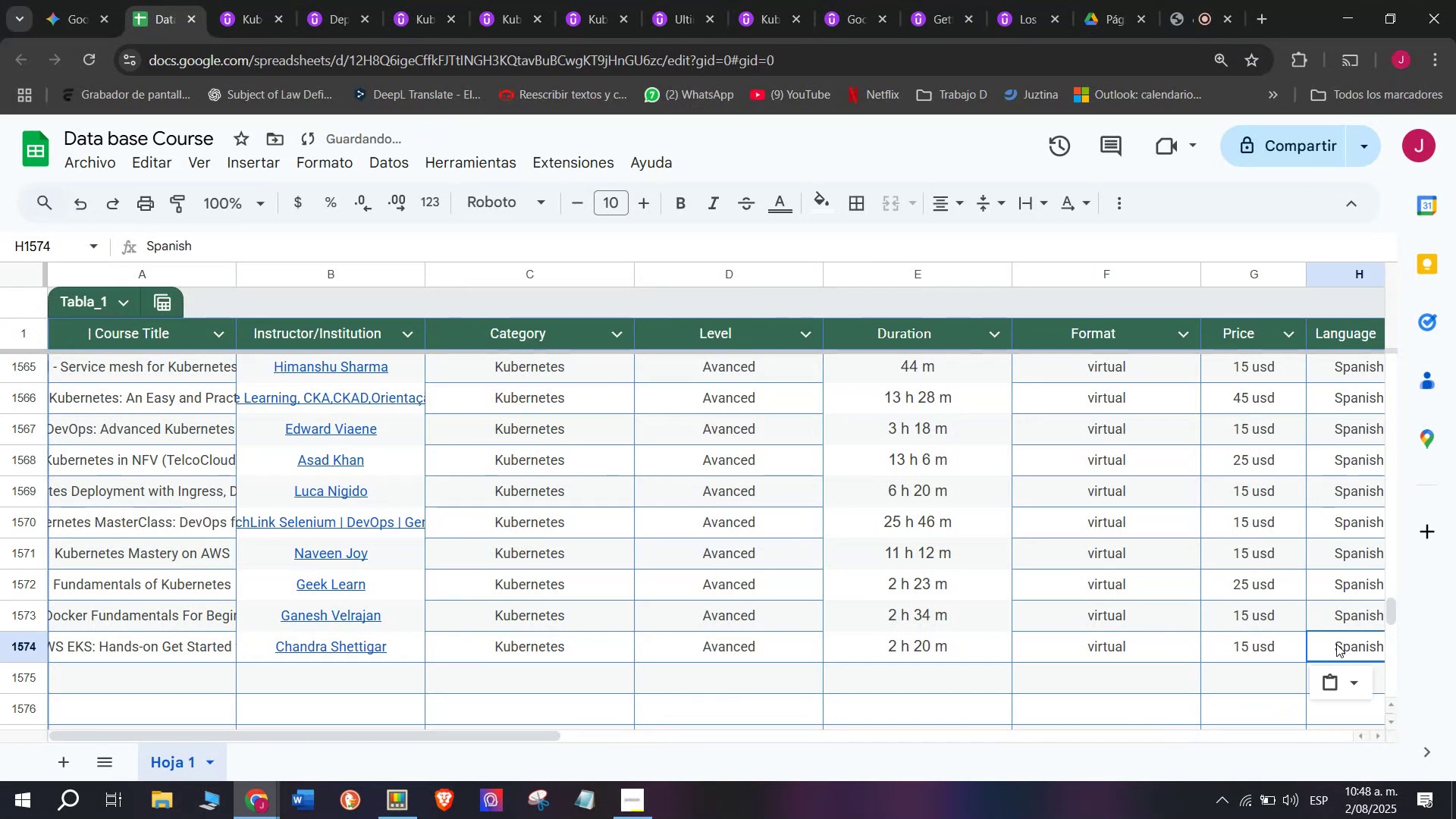 
key(Z)
 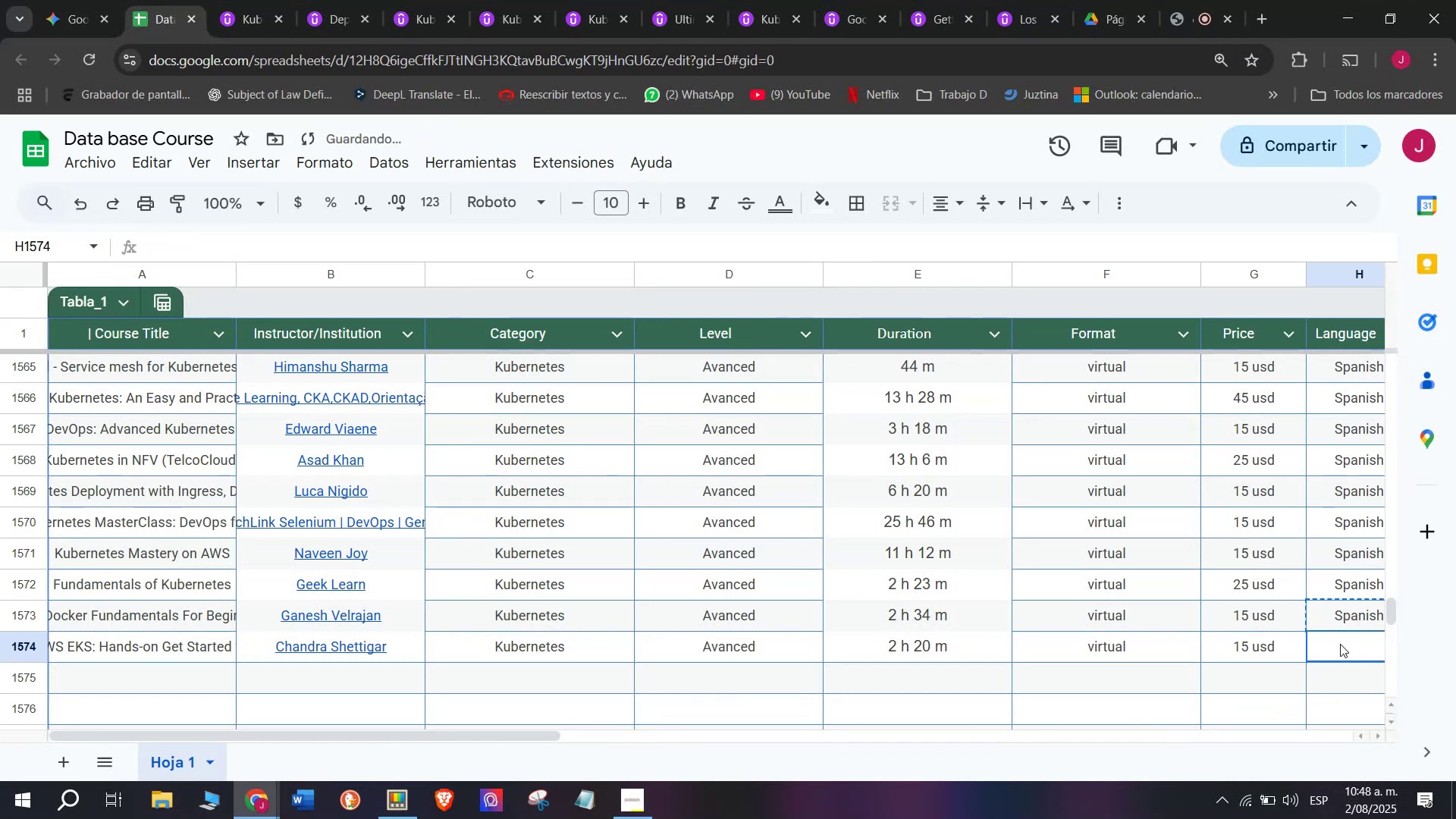 
key(Control+V)
 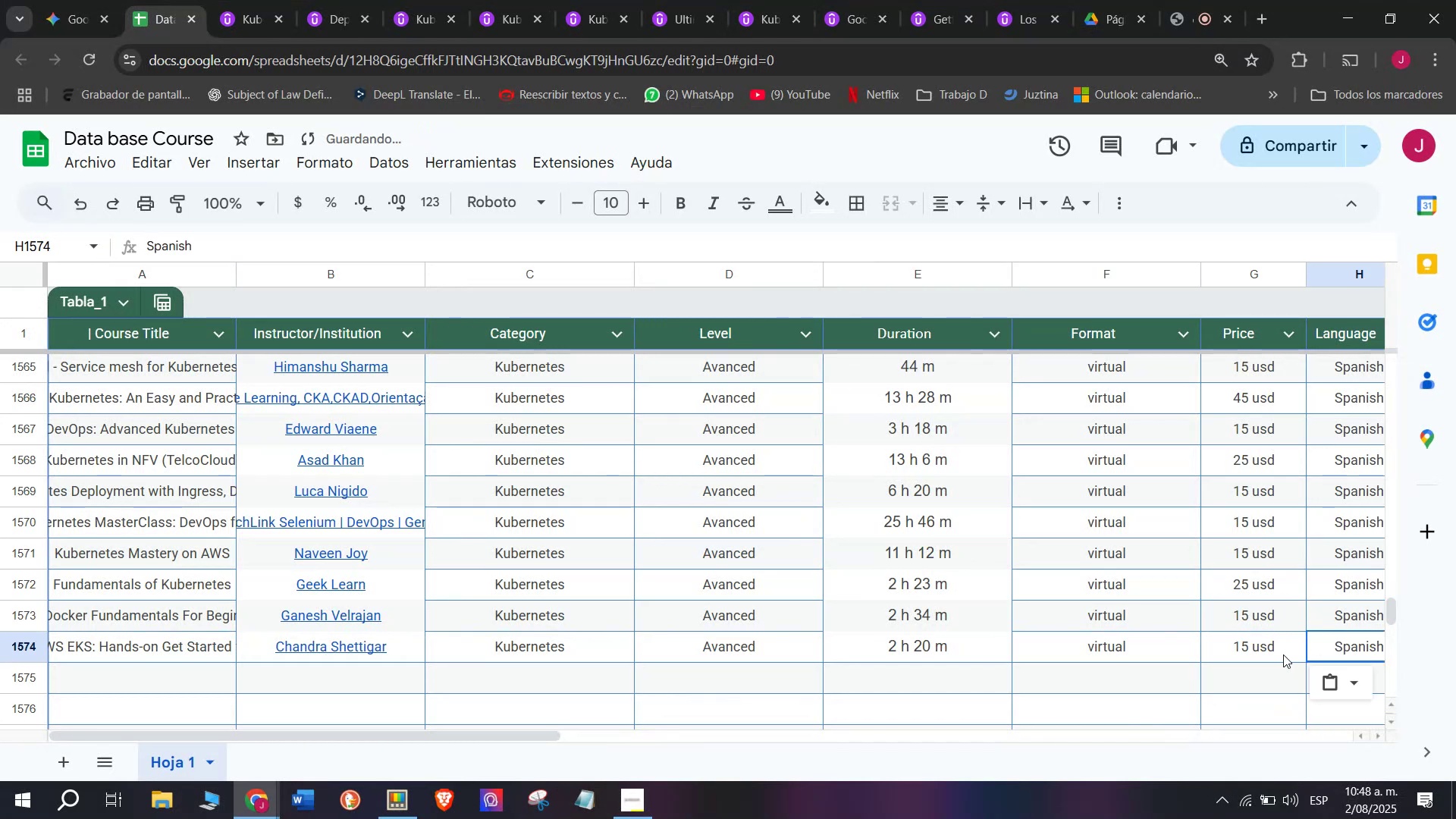 
scroll: coordinate [673, 719], scroll_direction: down, amount: 3.0
 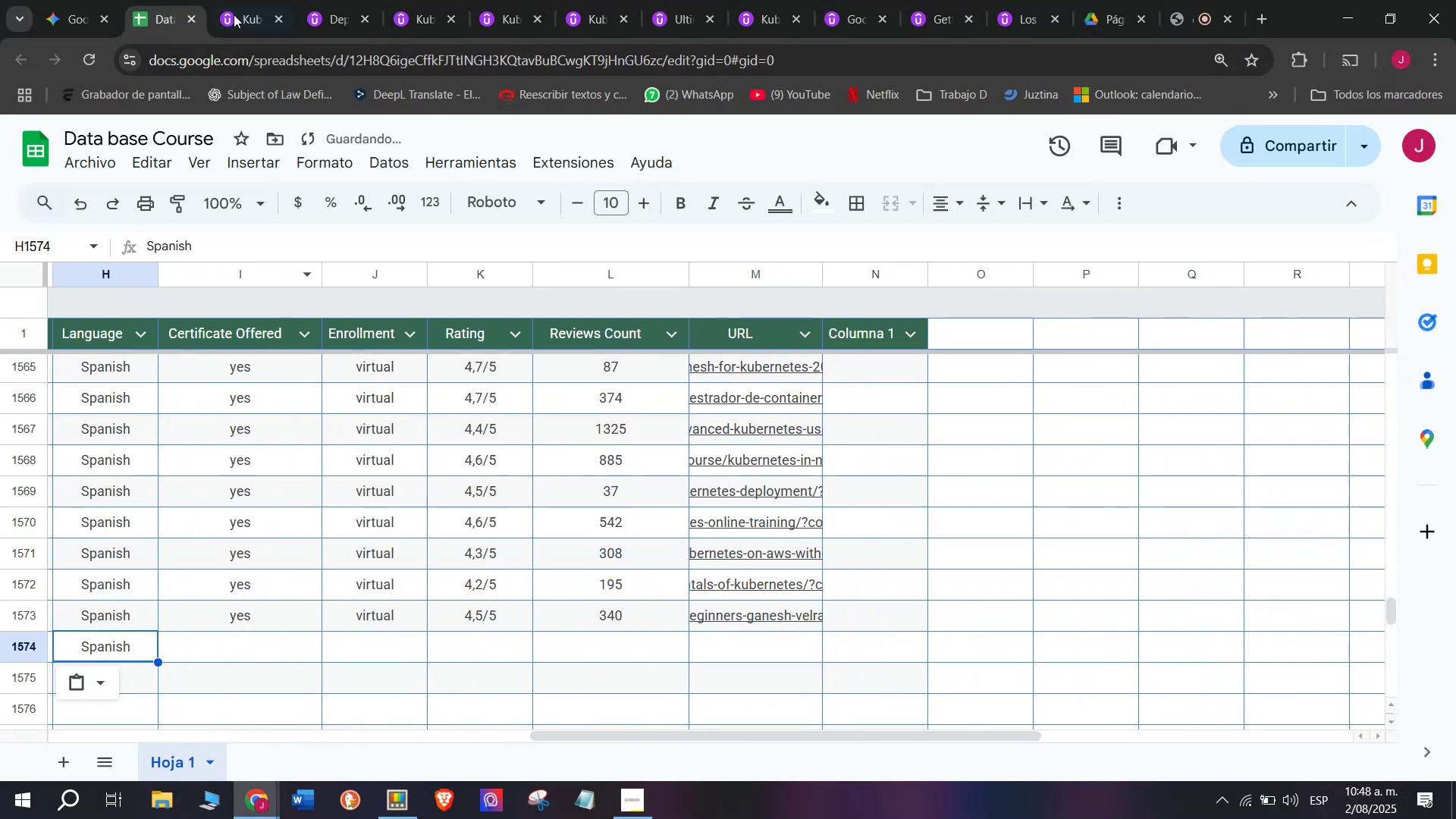 
left_click([269, 0])
 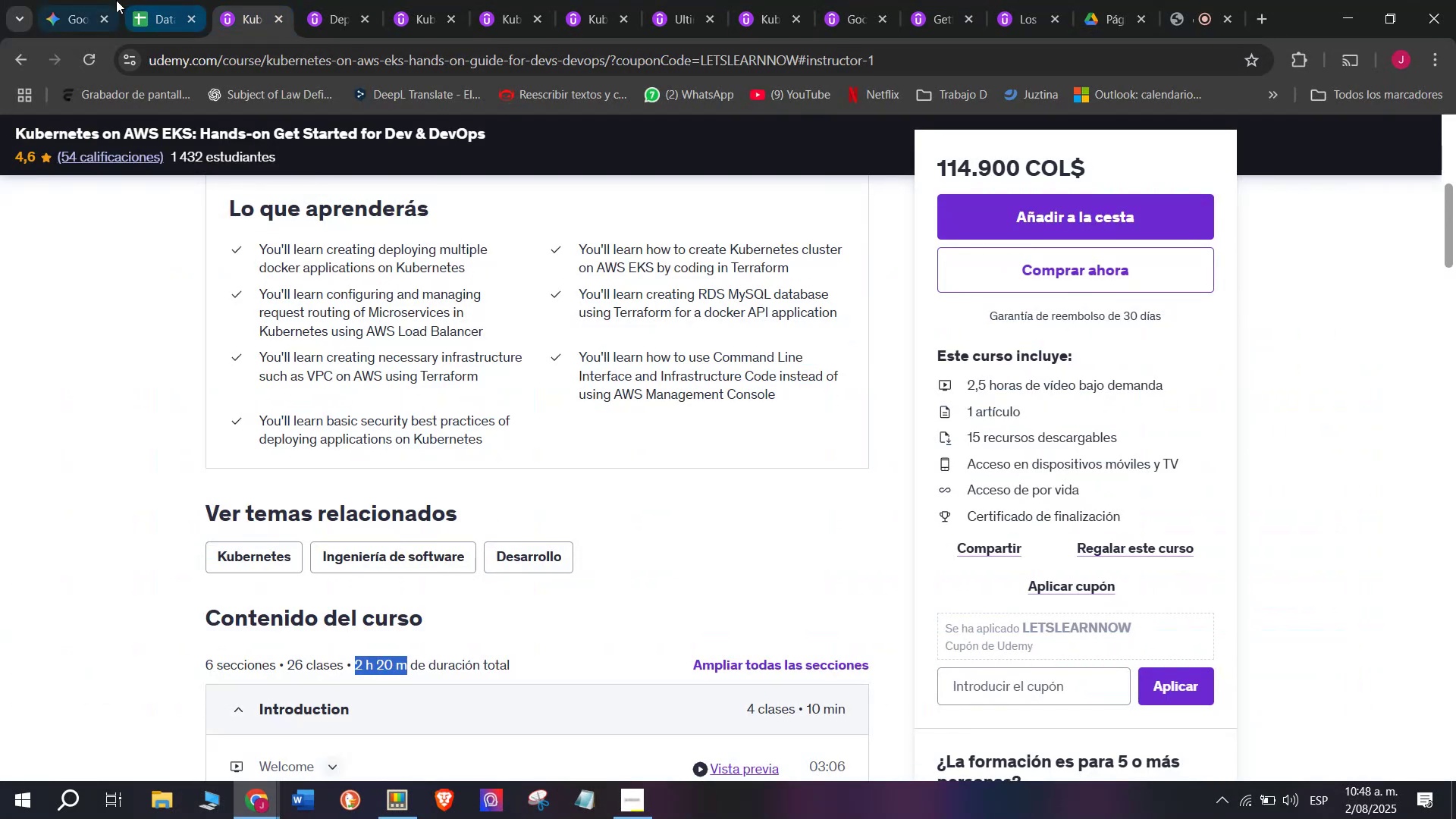 
double_click([145, 0])
 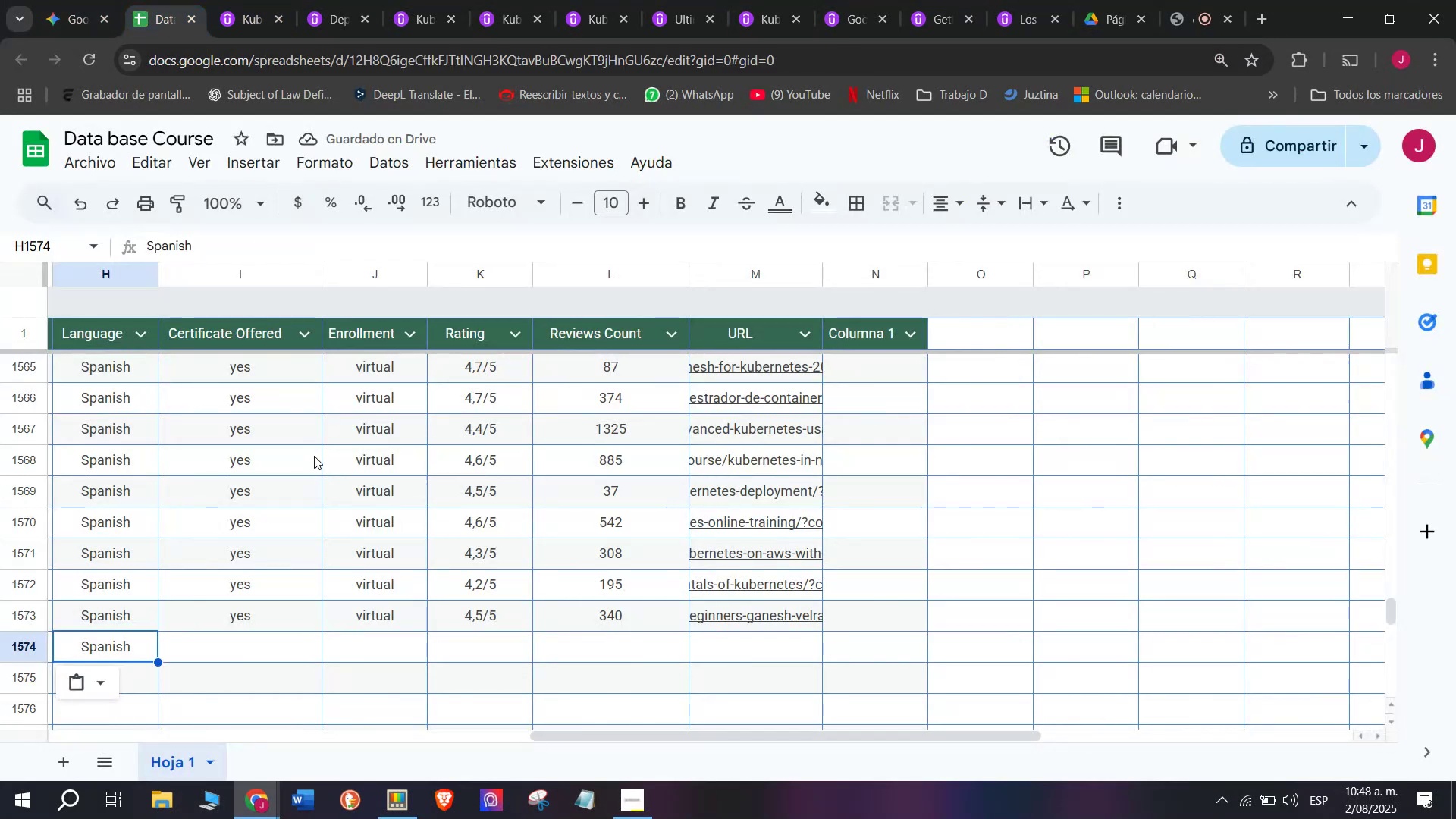 
scroll: coordinate [708, 514], scroll_direction: up, amount: 3.0
 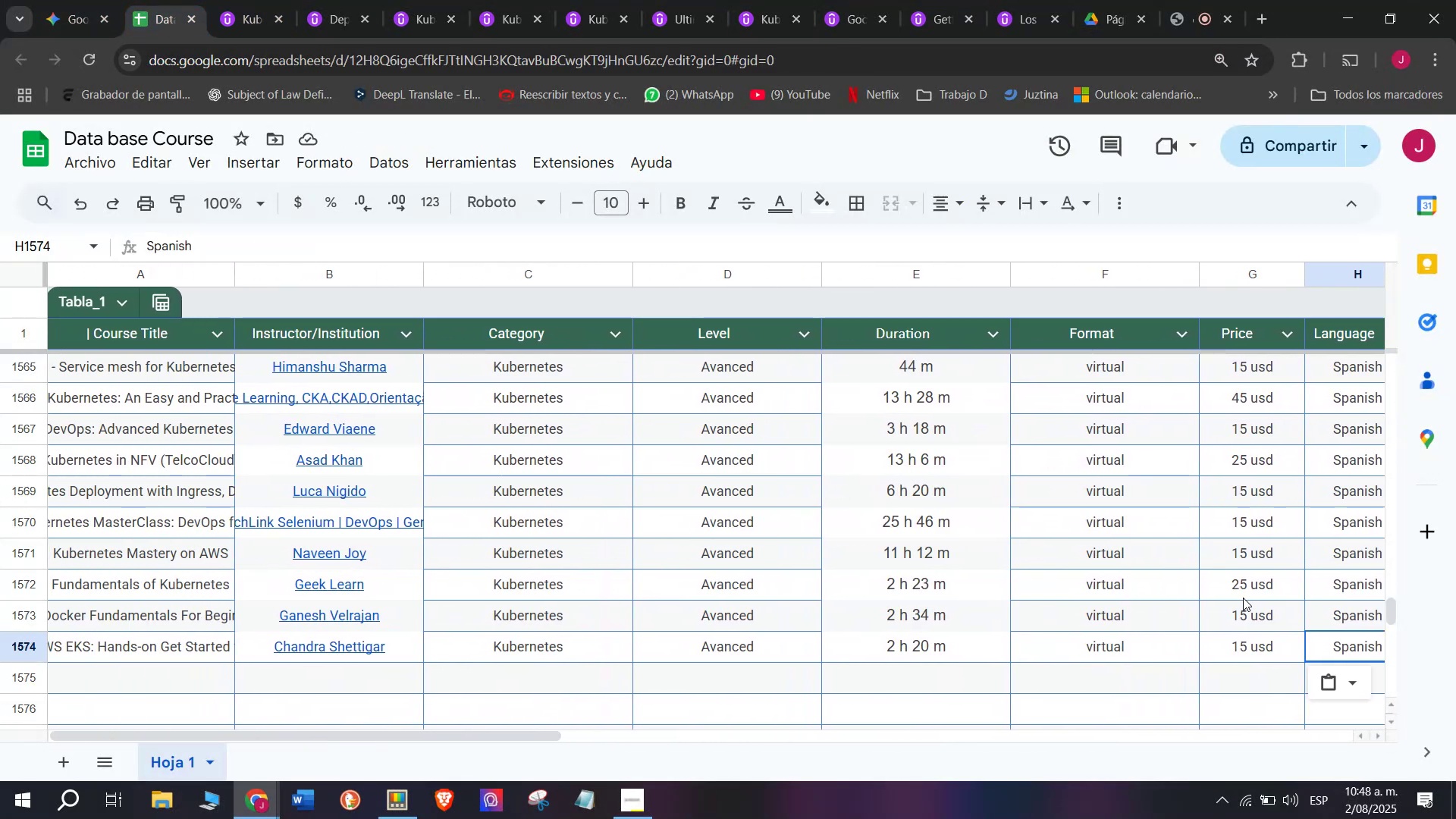 
left_click([1251, 583])
 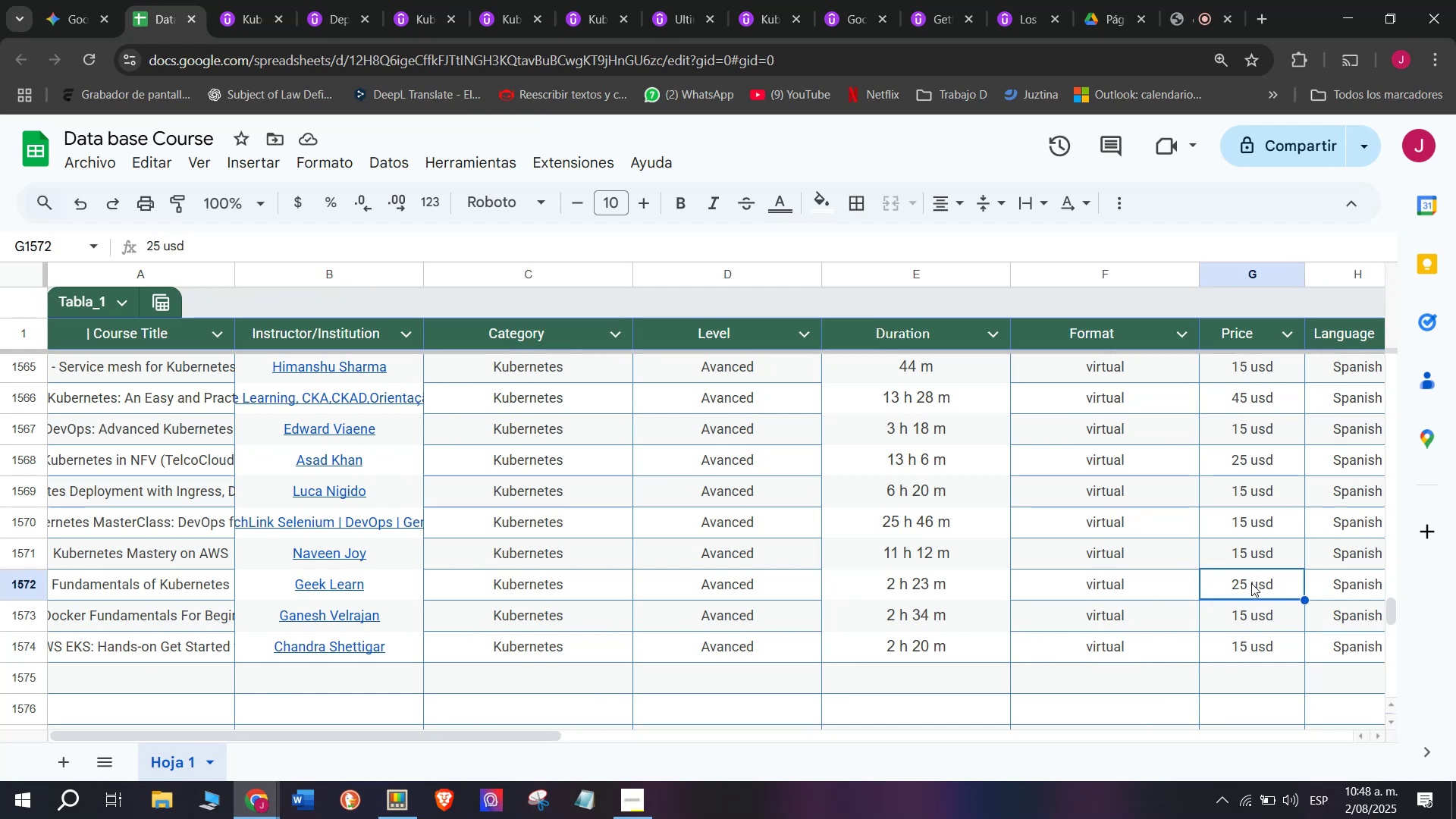 
key(Control+ControlLeft)
 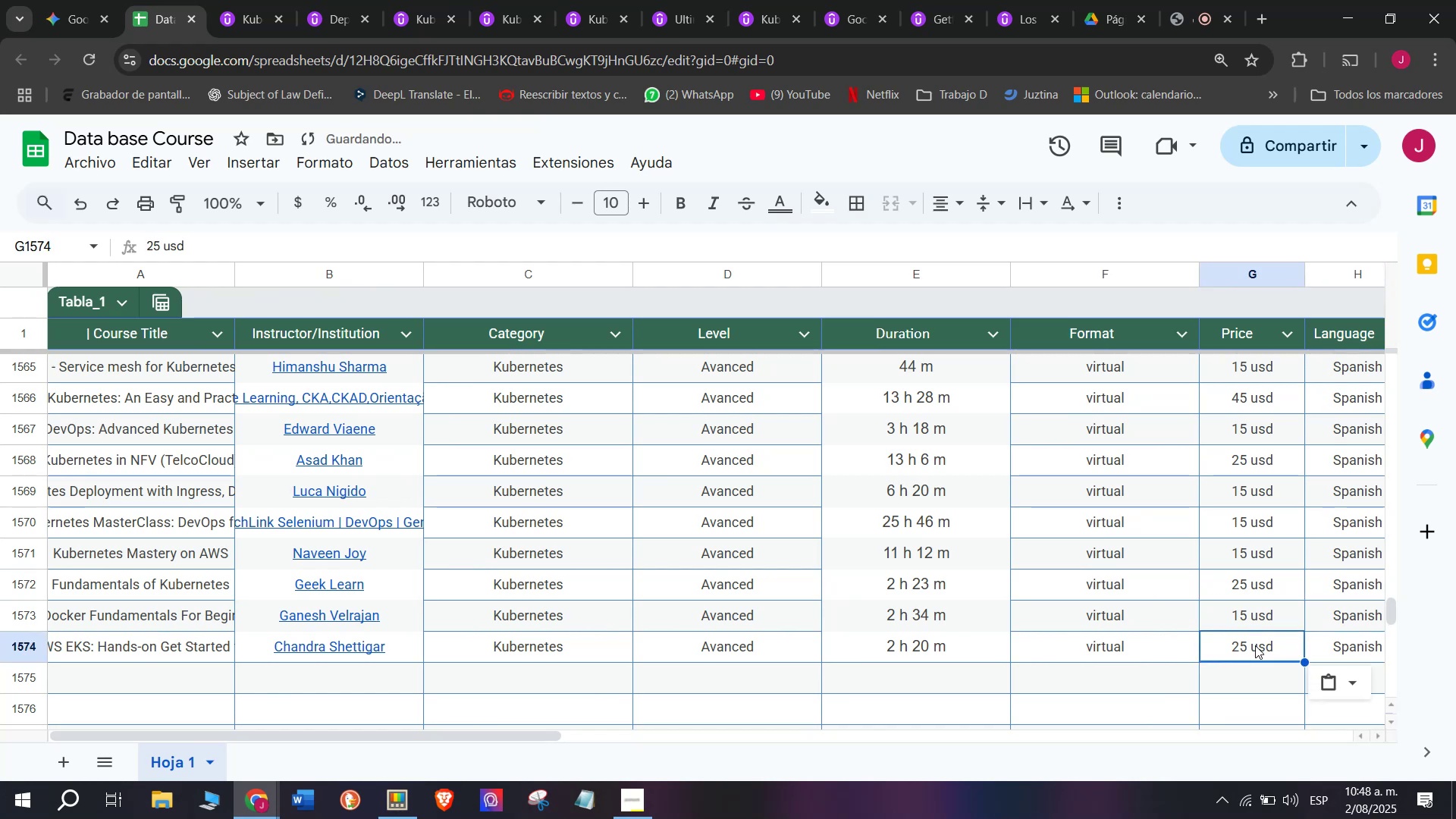 
key(Break)
 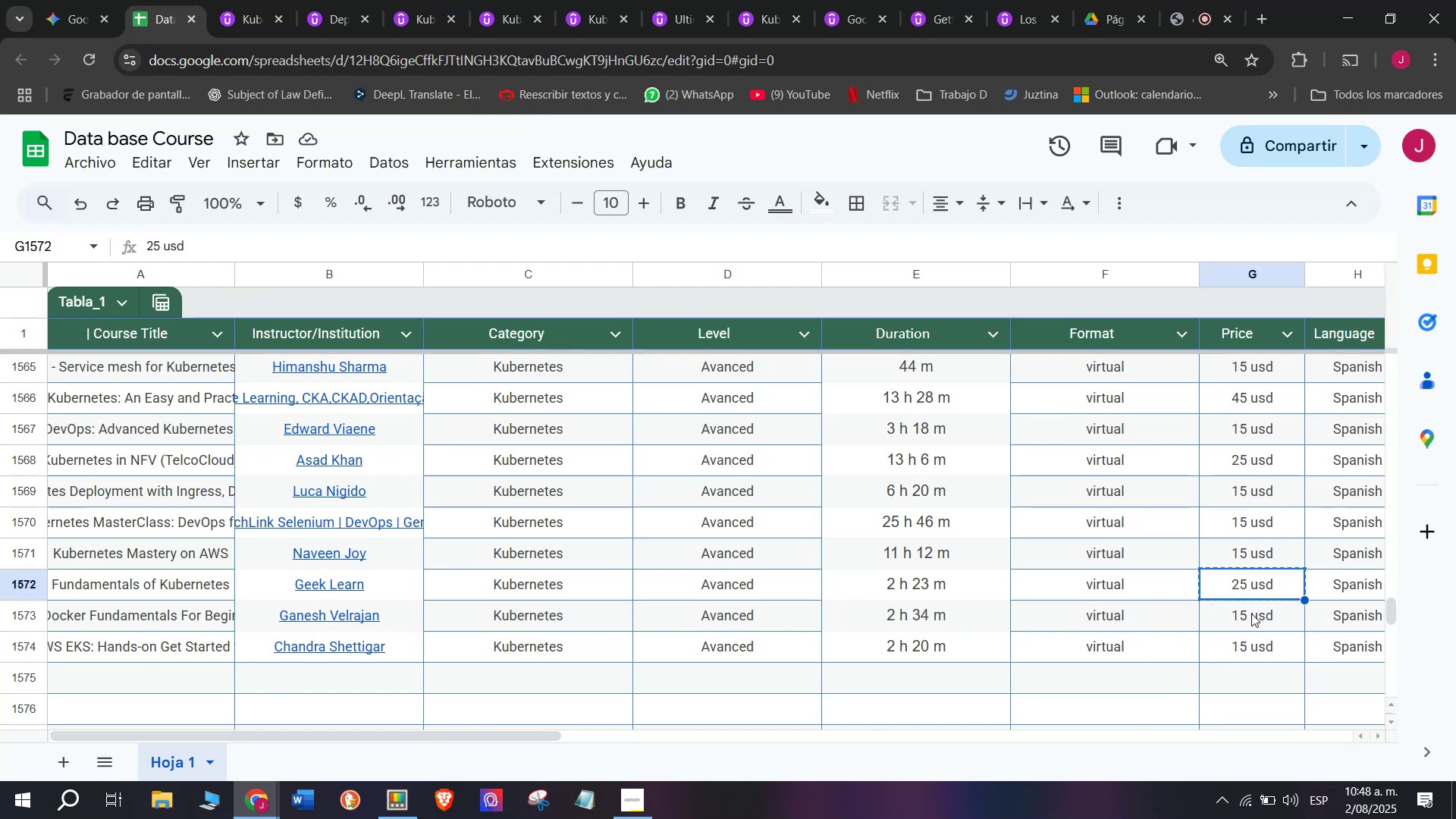 
key(Control+C)
 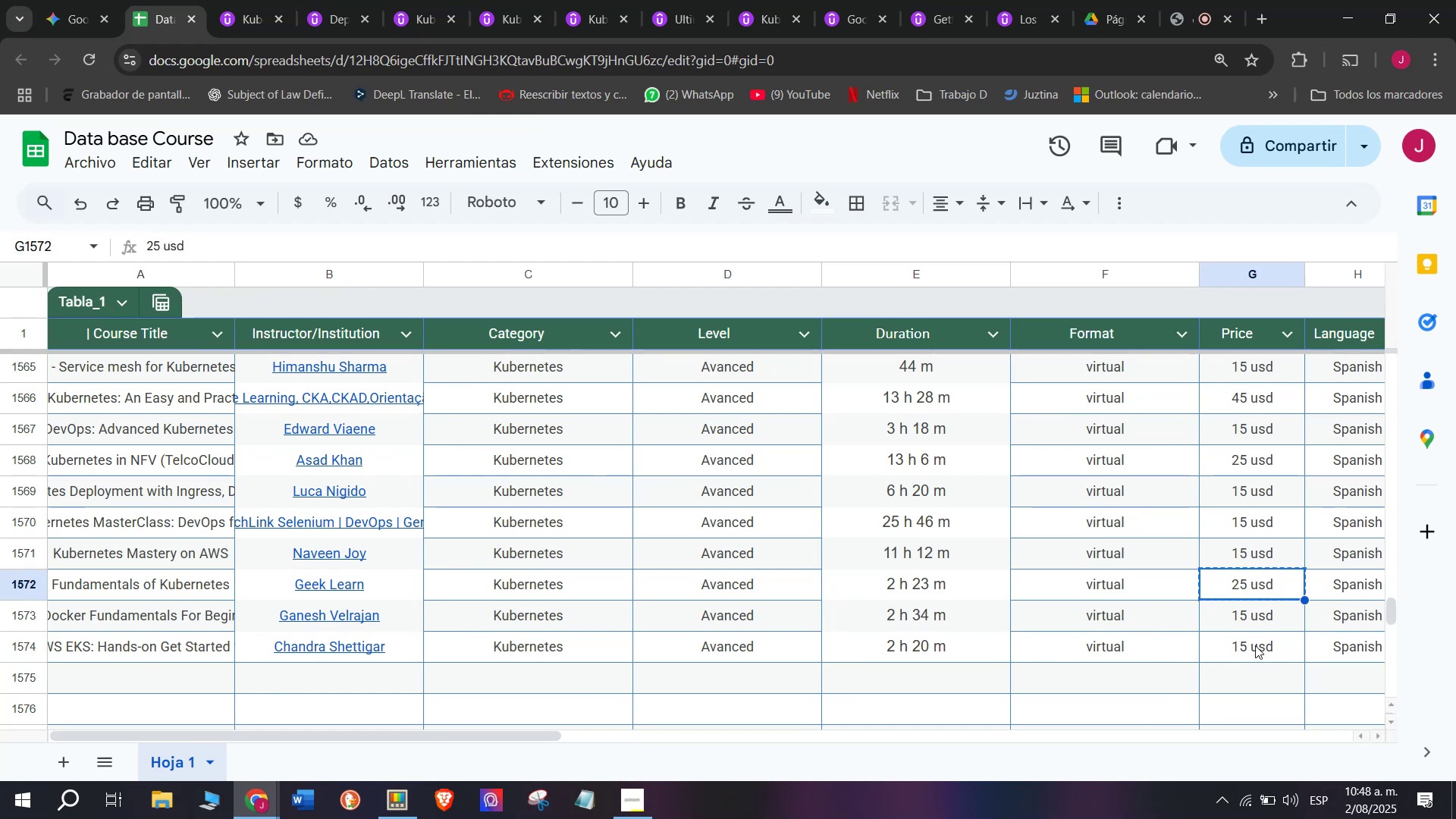 
left_click([1255, 645])
 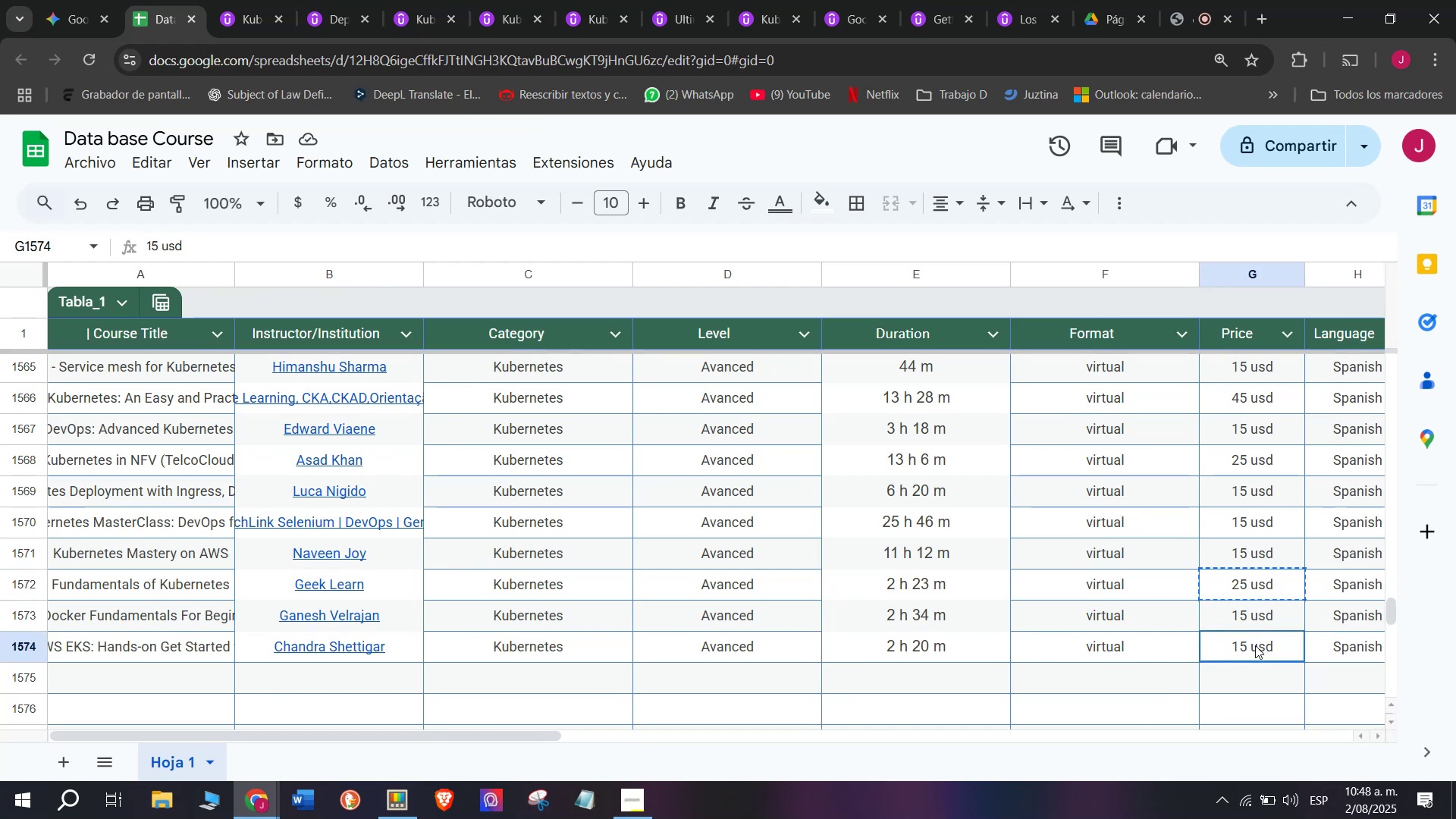 
key(Control+ControlLeft)
 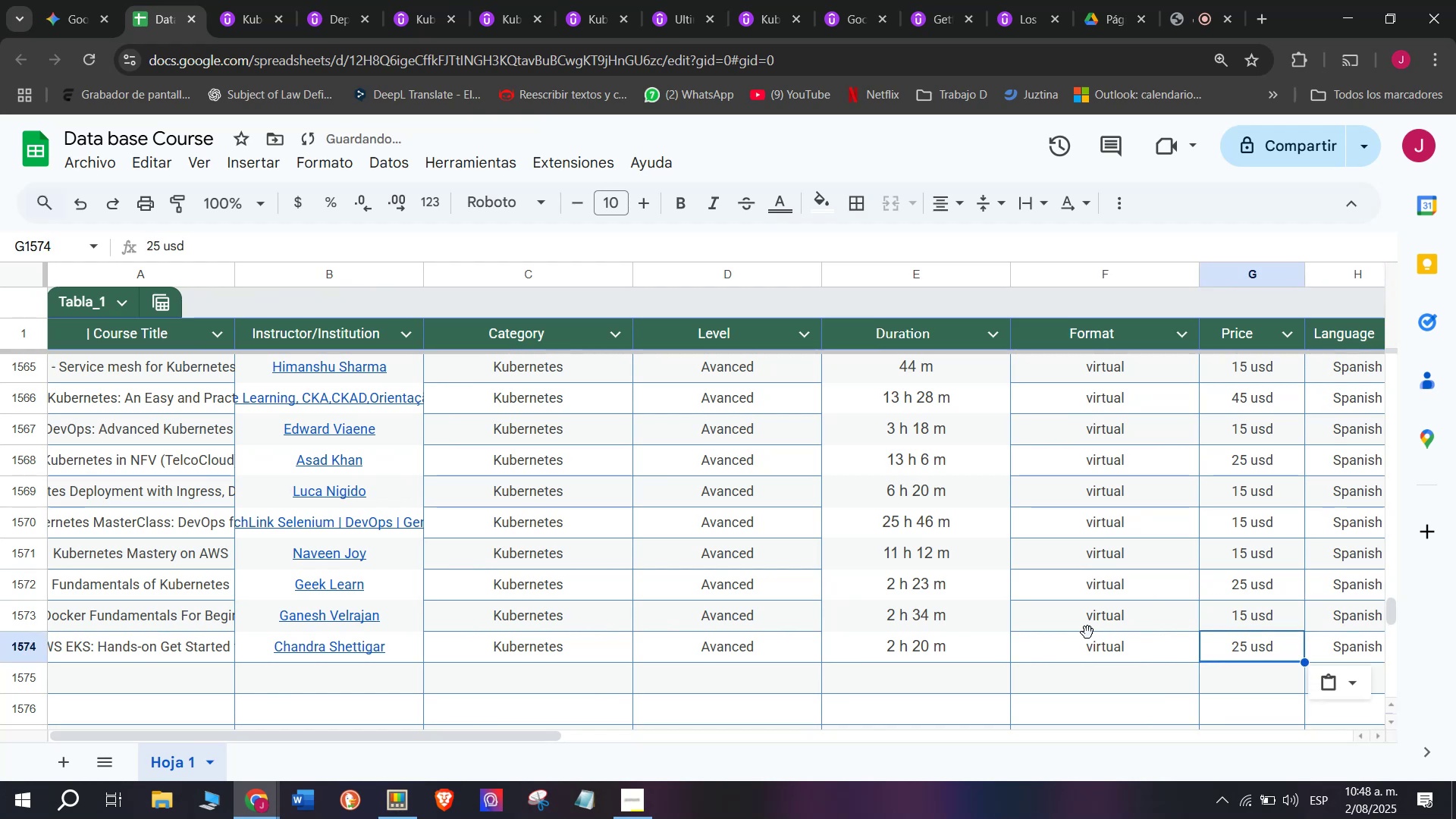 
key(Z)
 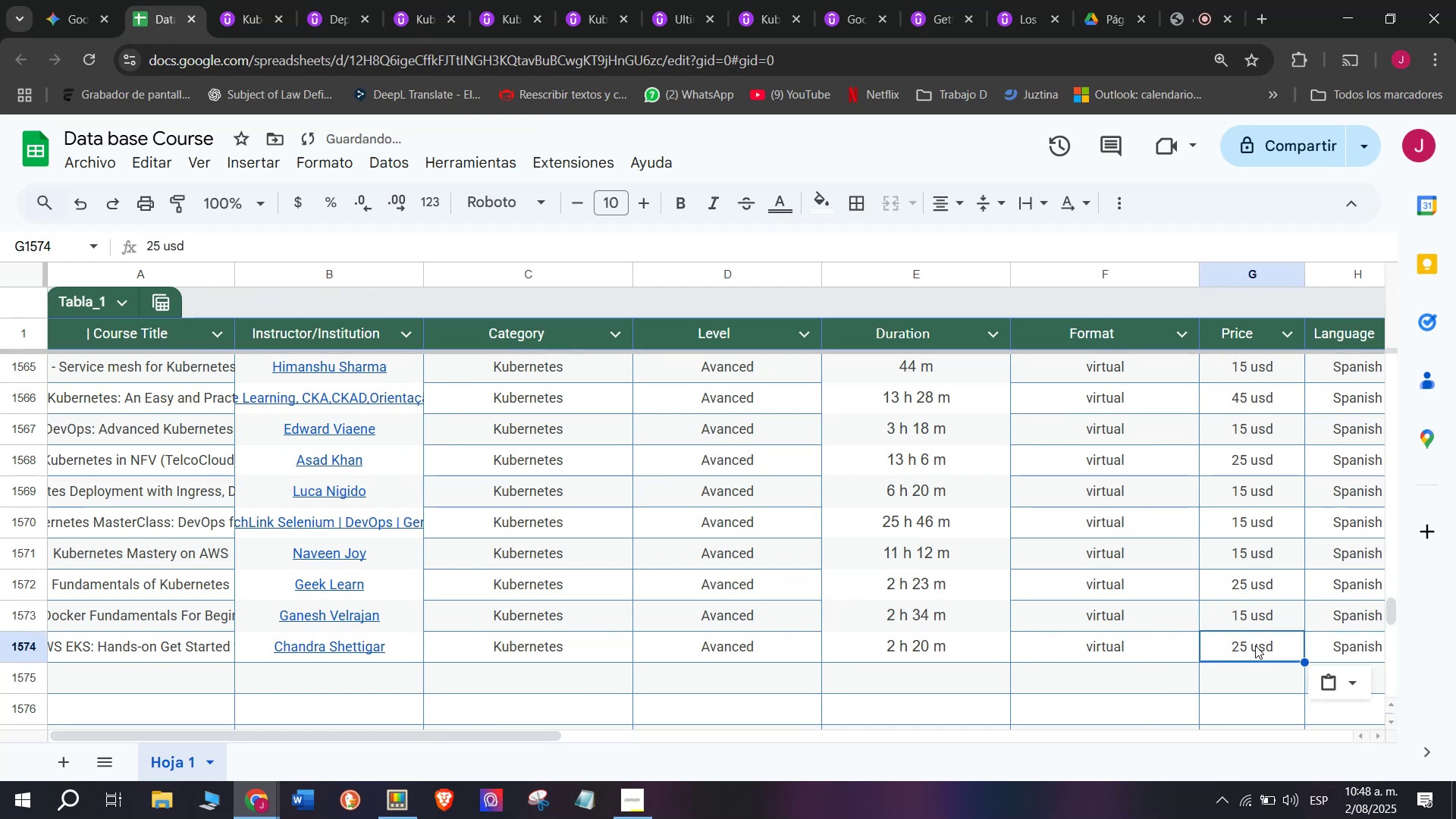 
key(Control+V)
 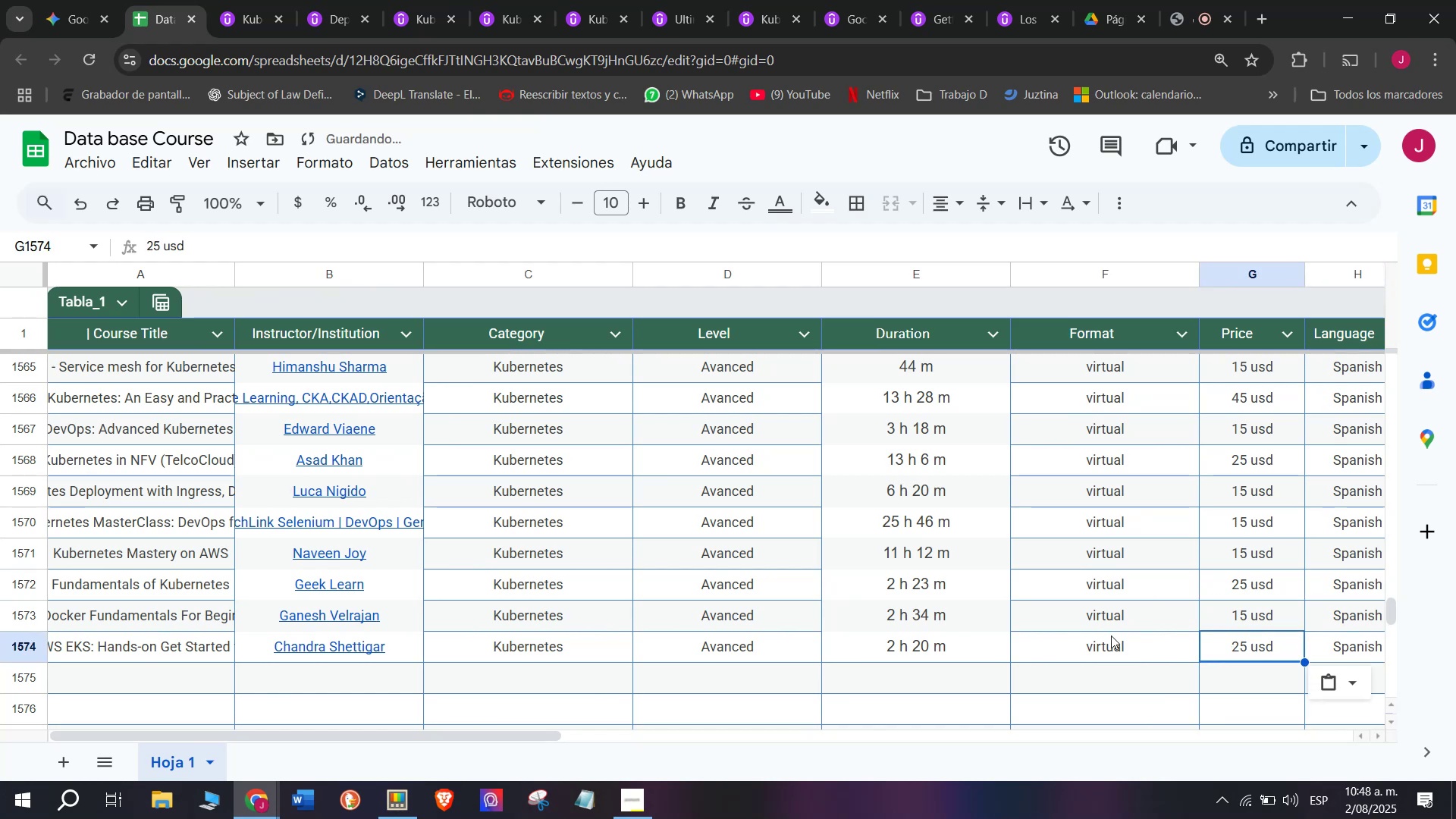 
scroll: coordinate [292, 673], scroll_direction: down, amount: 3.0
 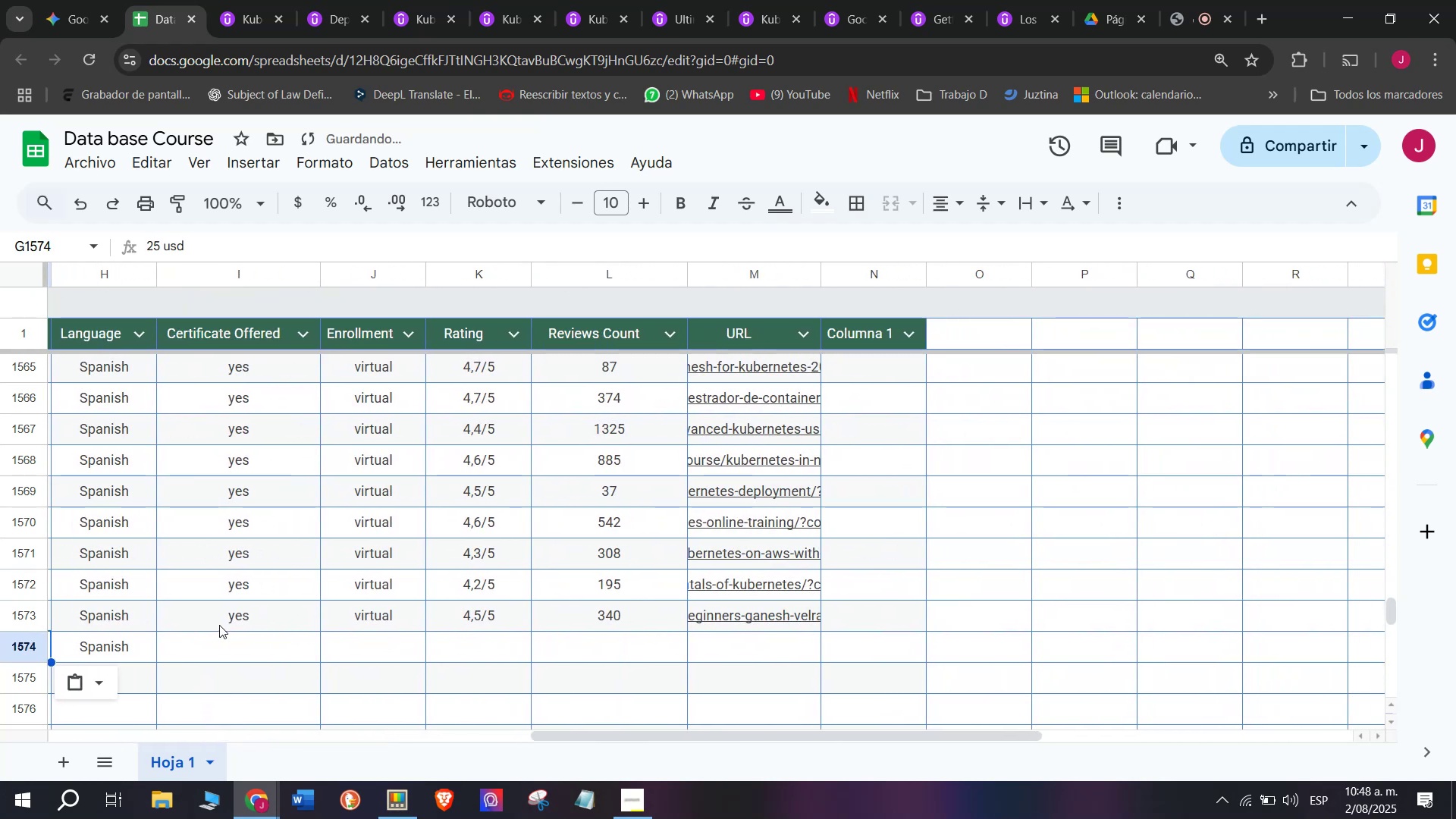 
key(Break)
 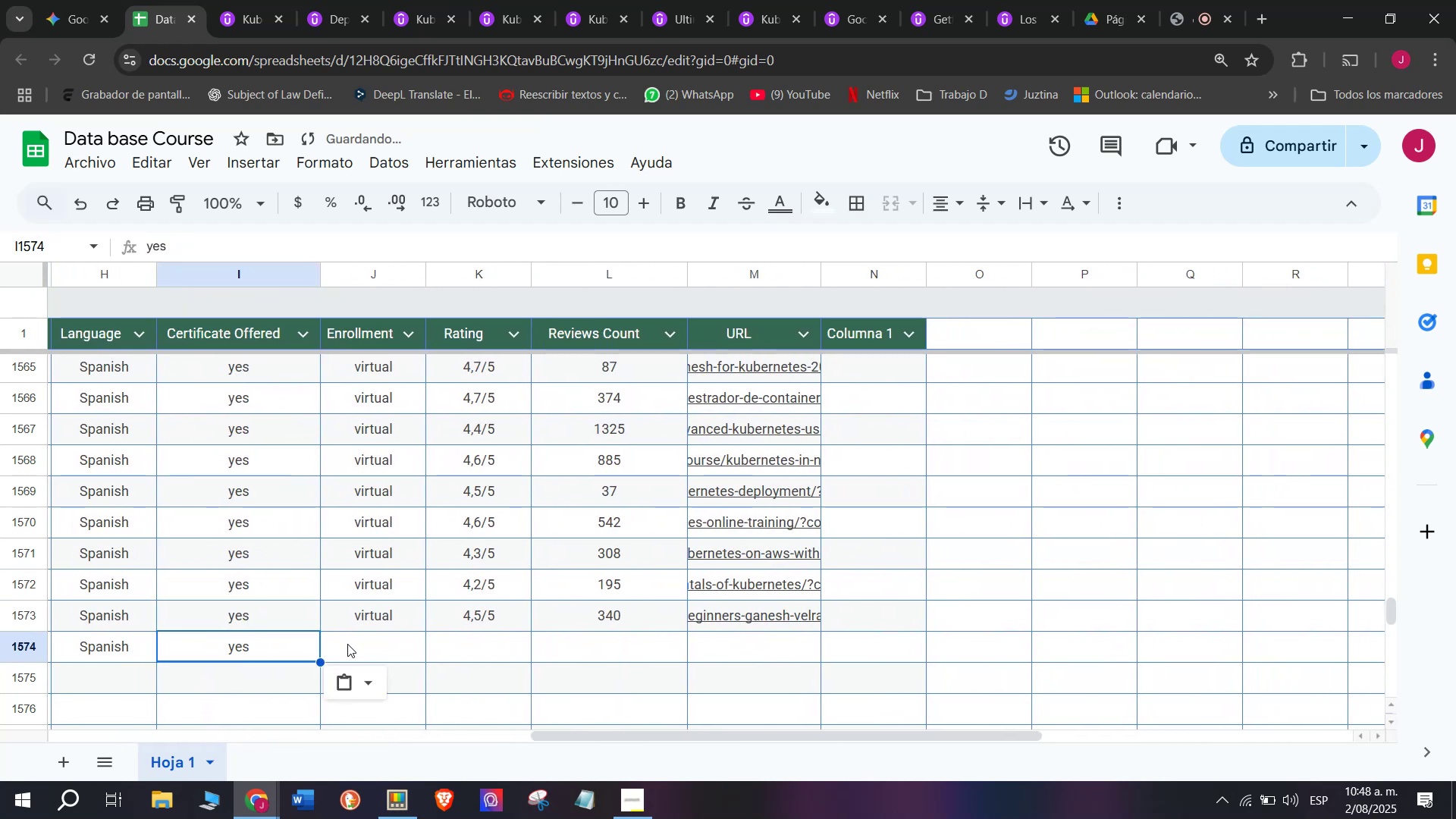 
key(Control+ControlLeft)
 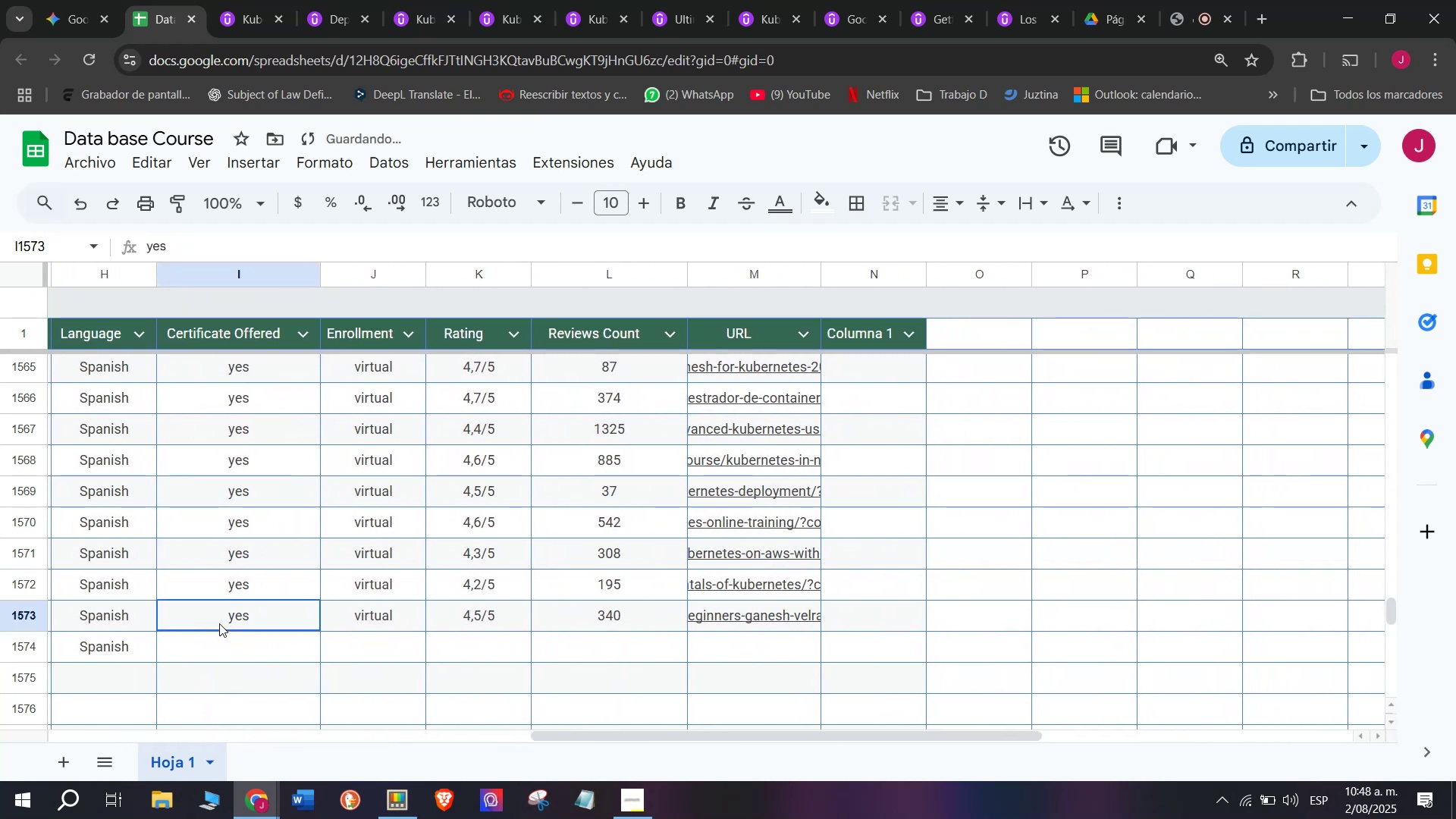 
key(Control+C)
 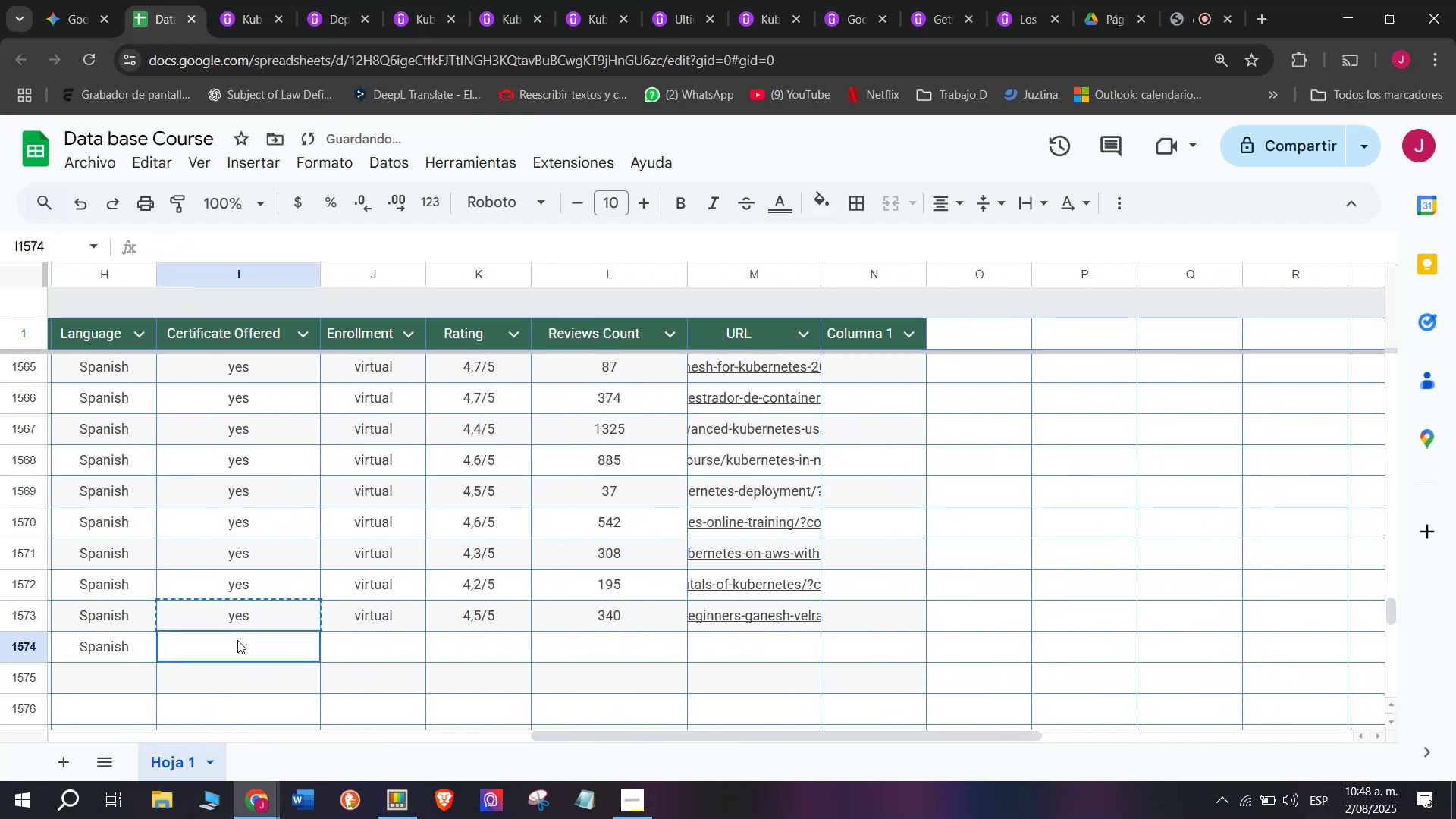 
double_click([237, 640])
 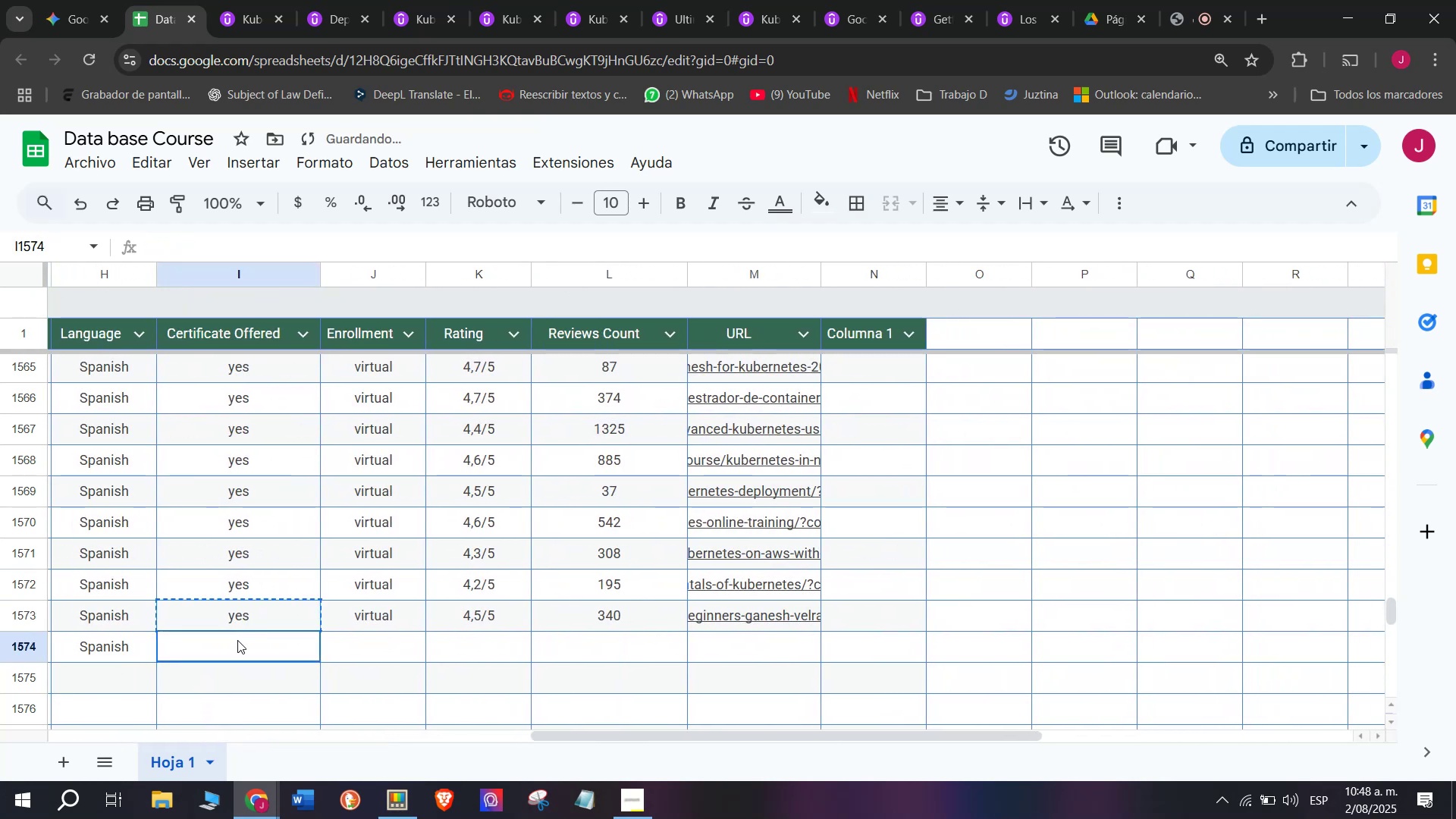 
key(Control+ControlLeft)
 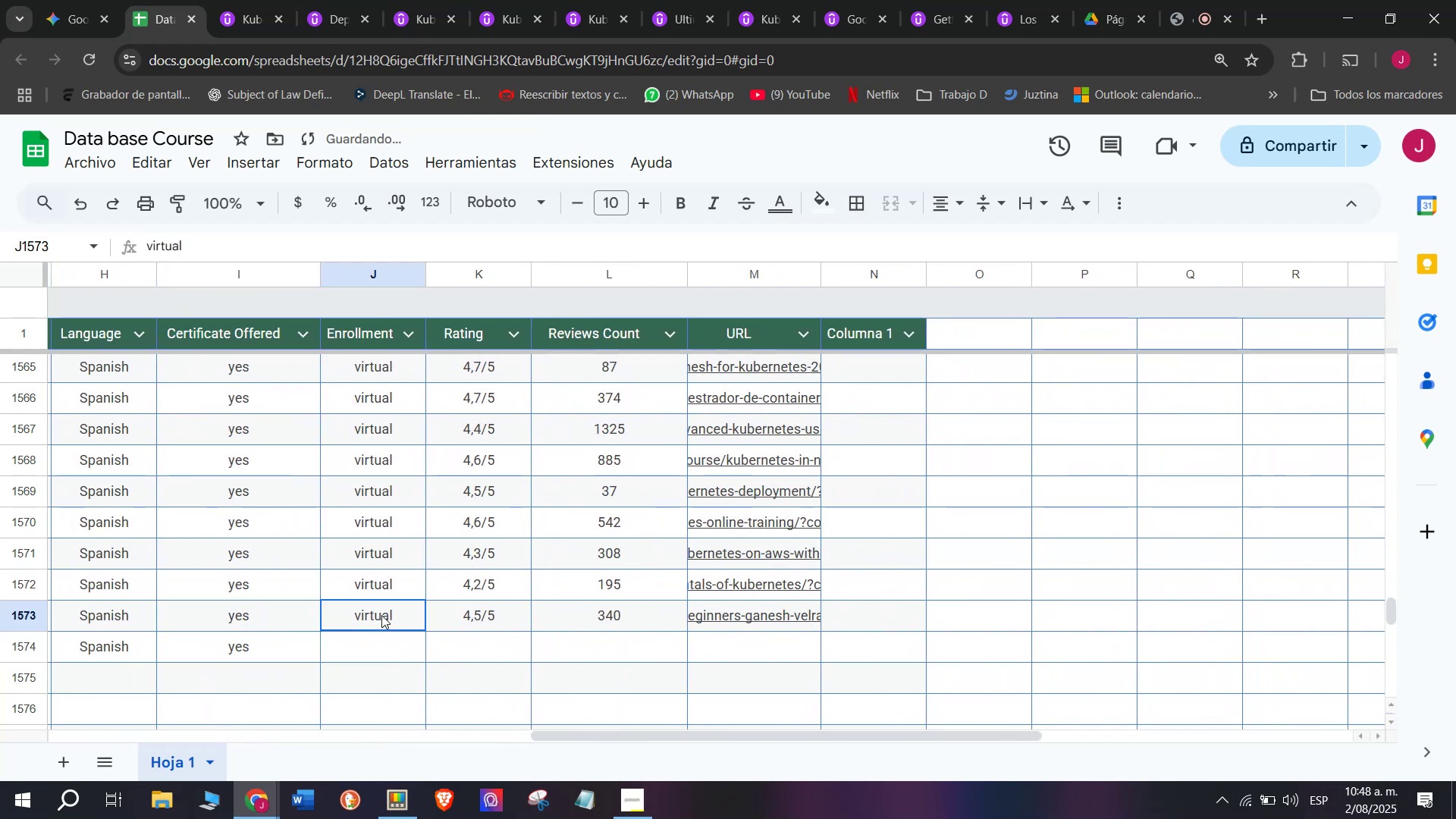 
key(Z)
 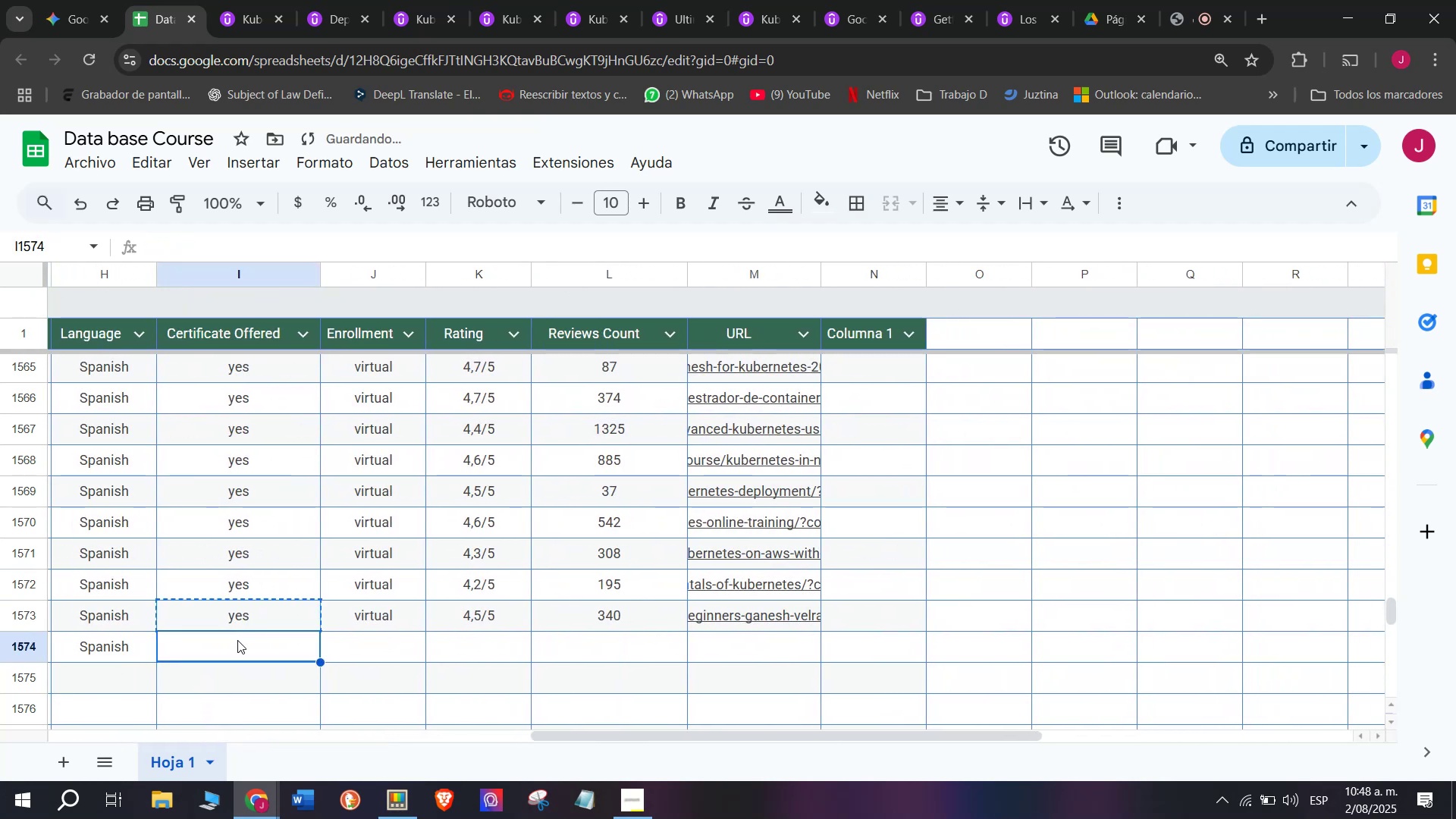 
key(Control+V)
 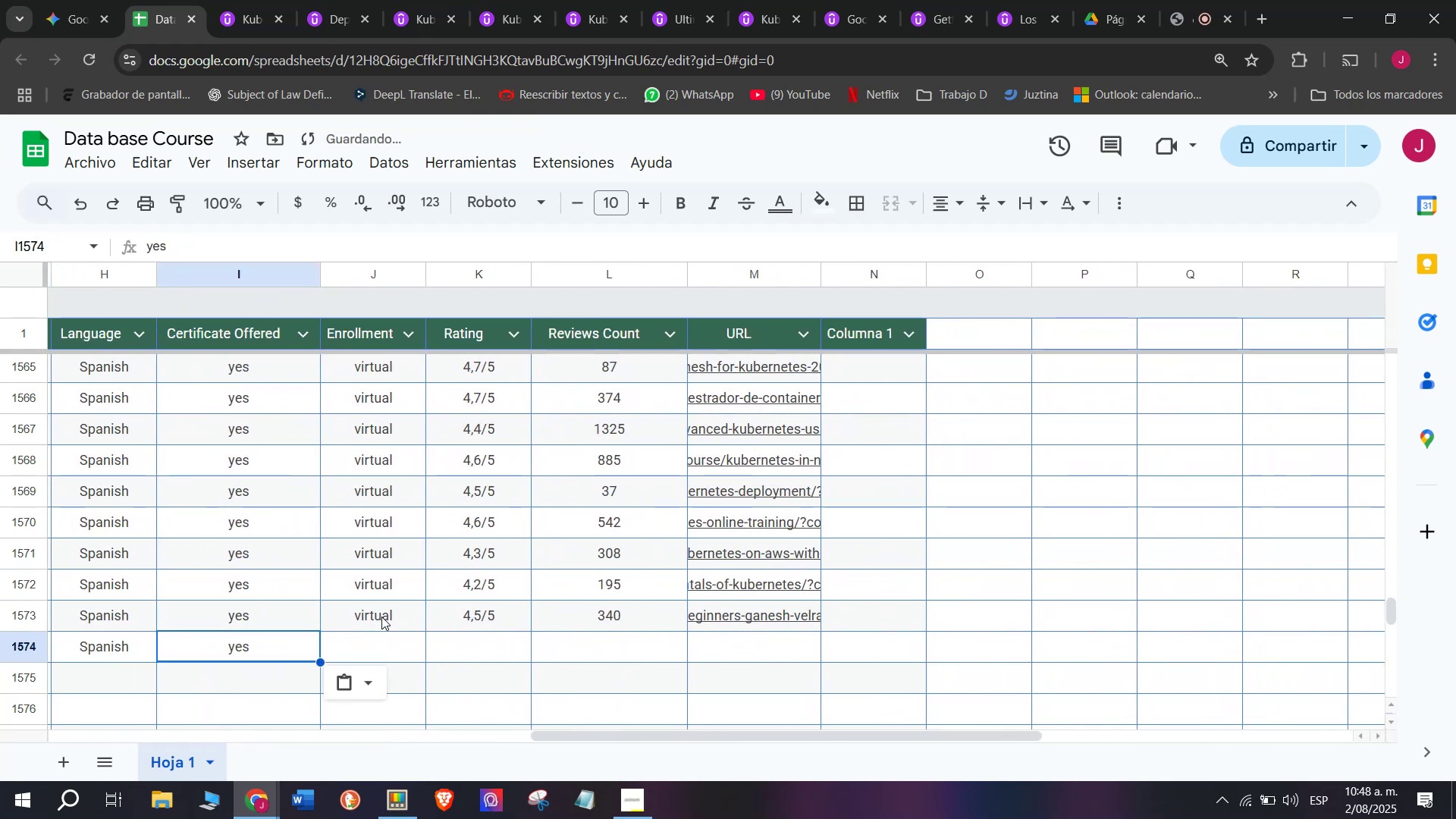 
left_click([381, 615])
 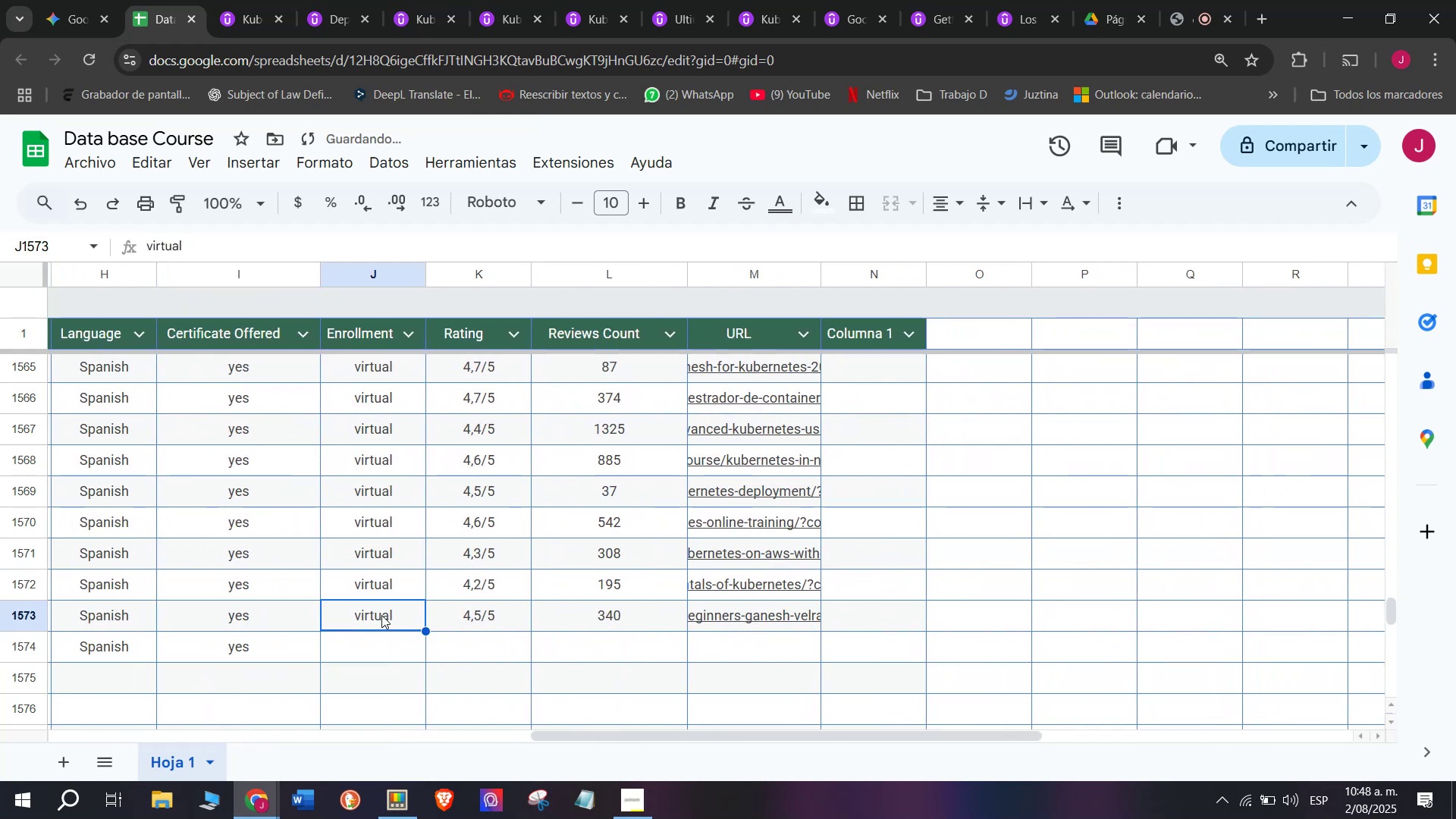 
key(Control+ControlLeft)
 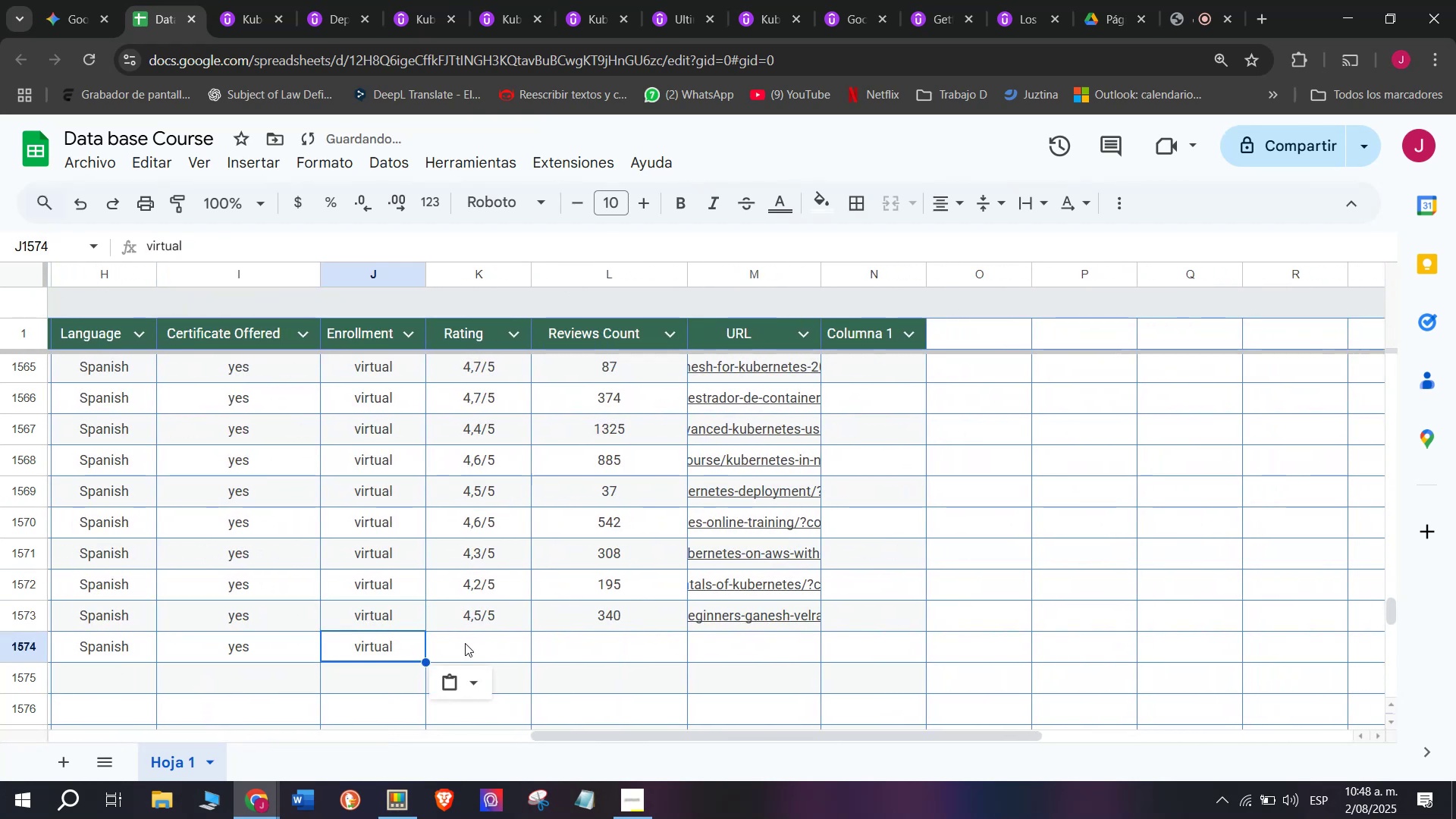 
key(Break)
 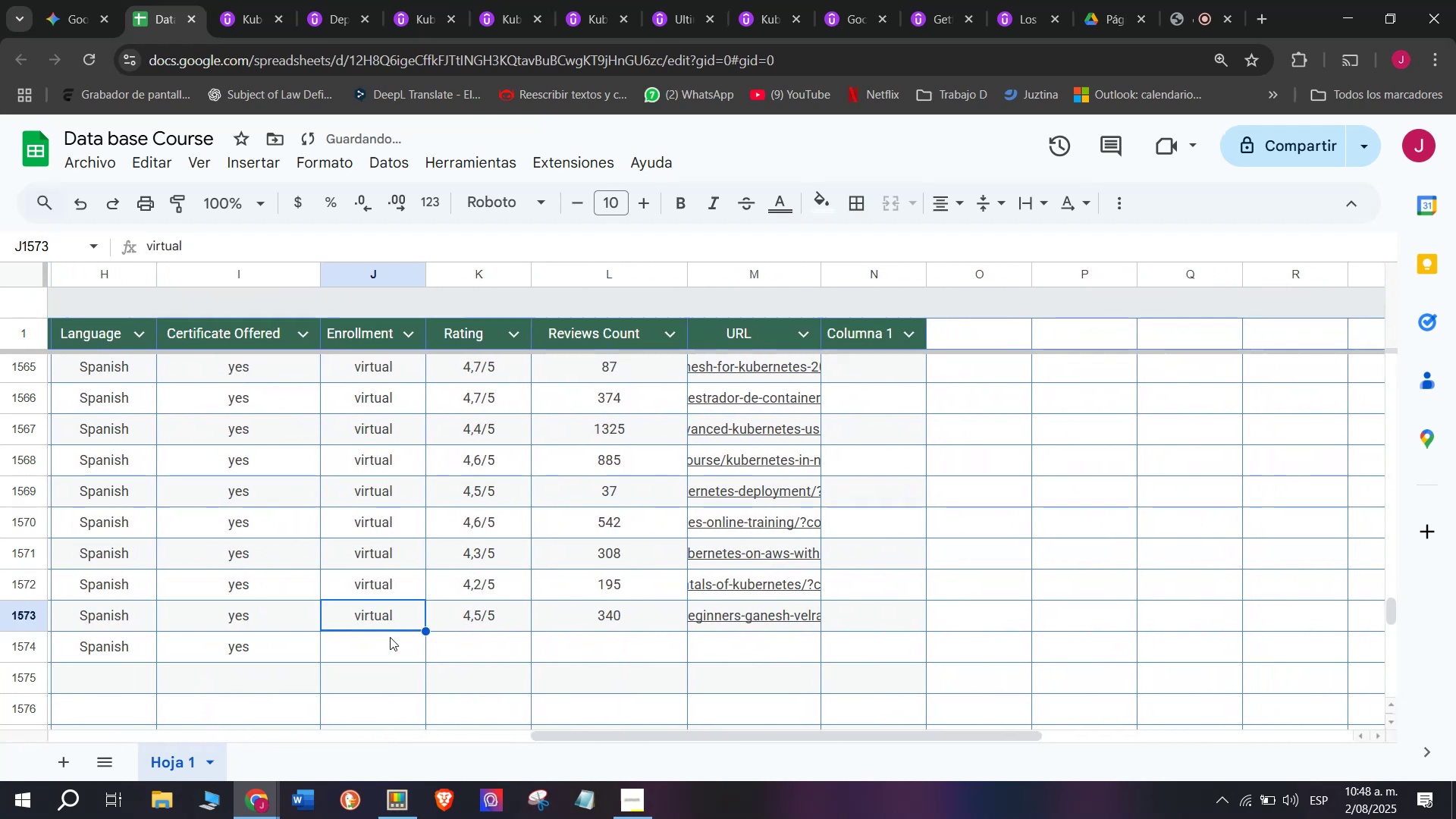 
key(Control+C)
 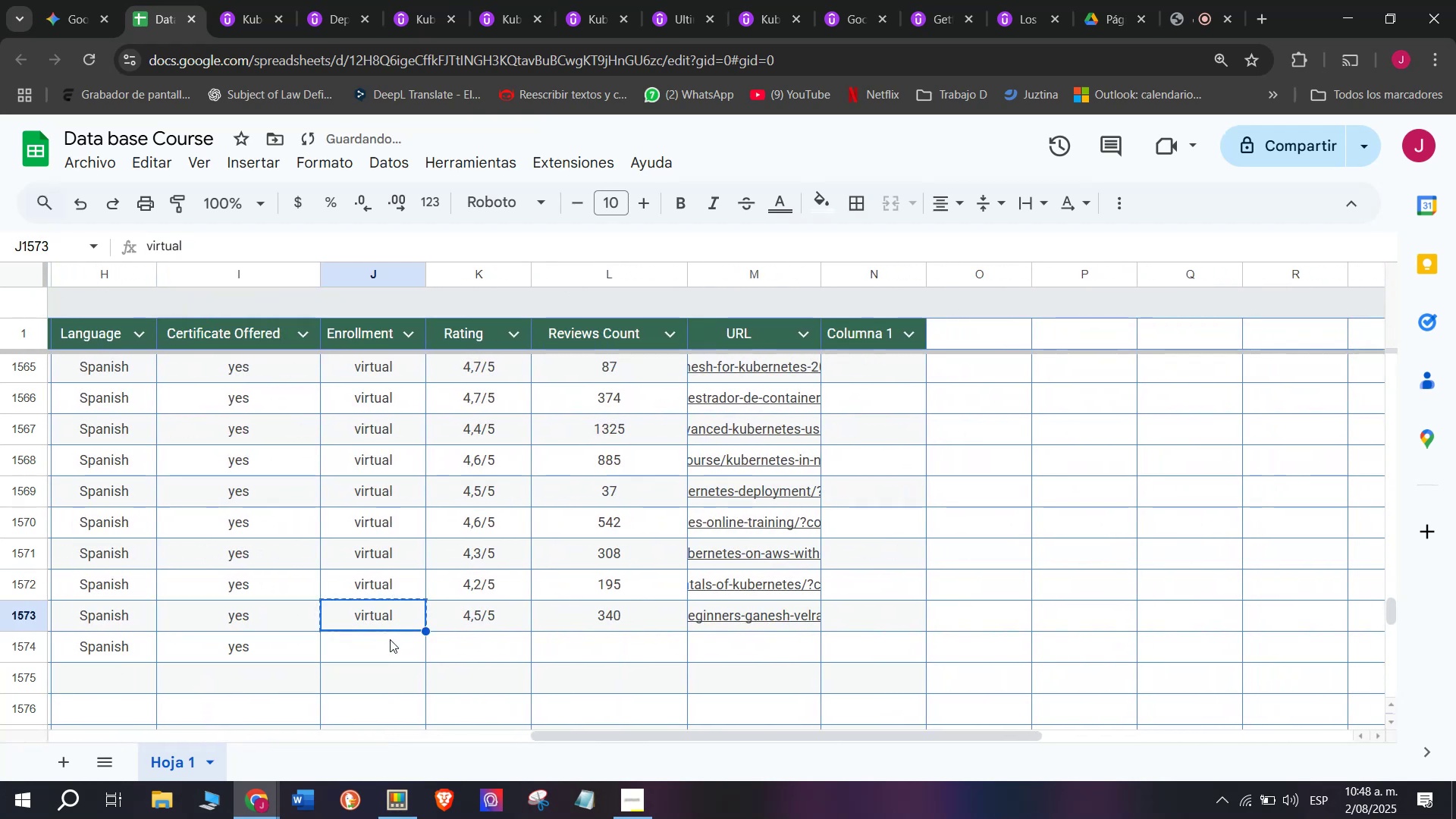 
double_click([390, 639])
 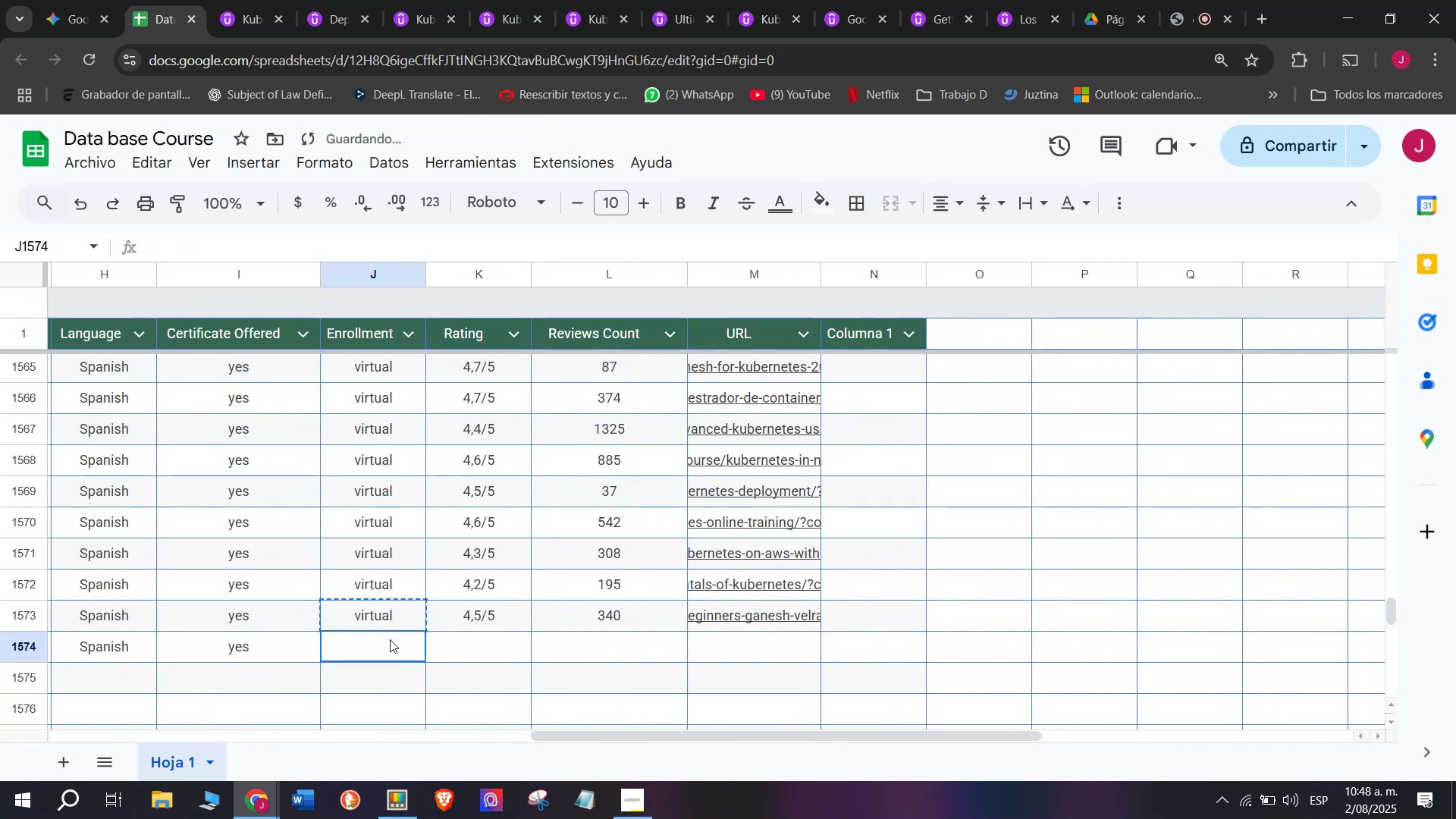 
key(Control+ControlLeft)
 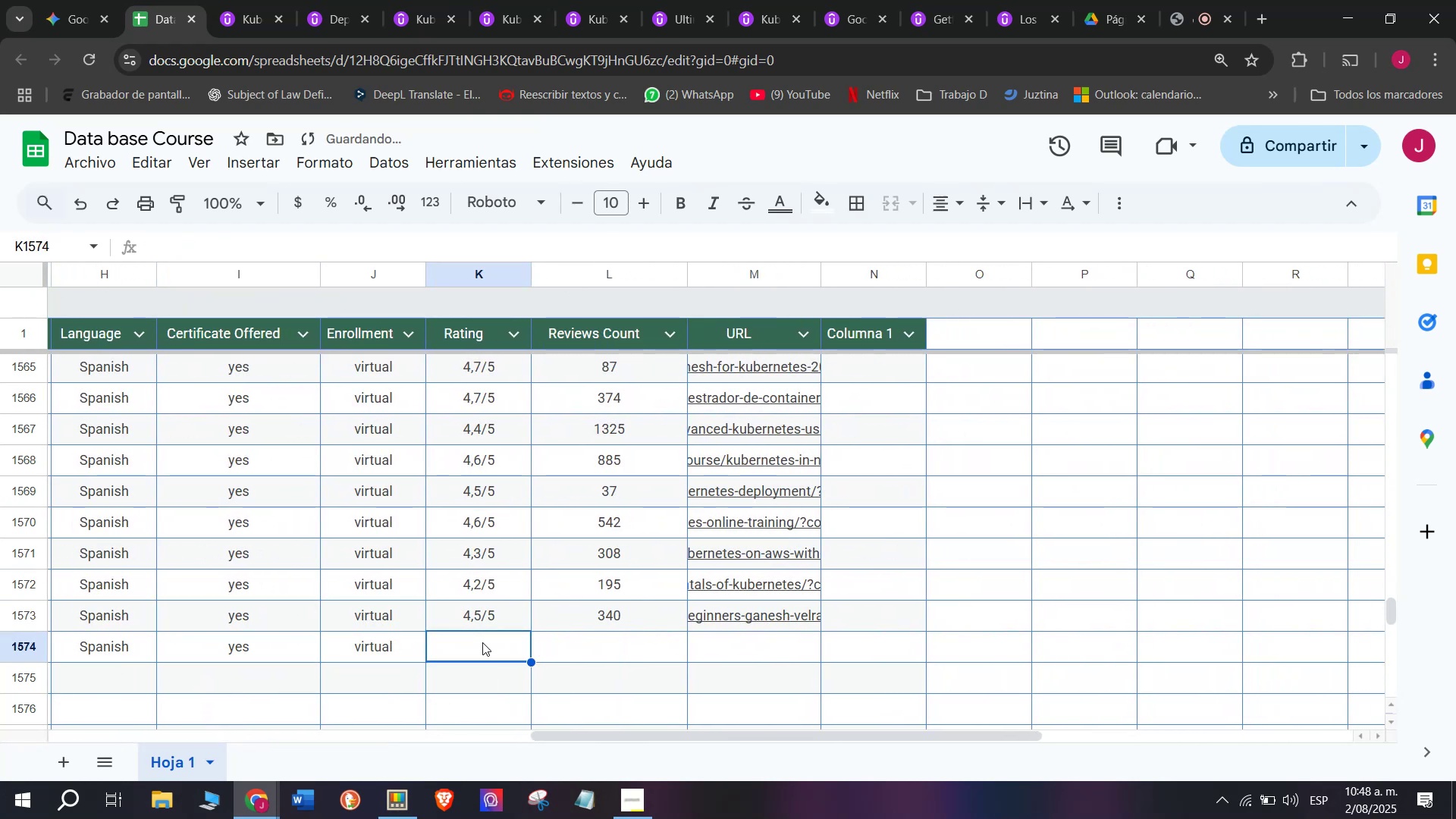 
key(Z)
 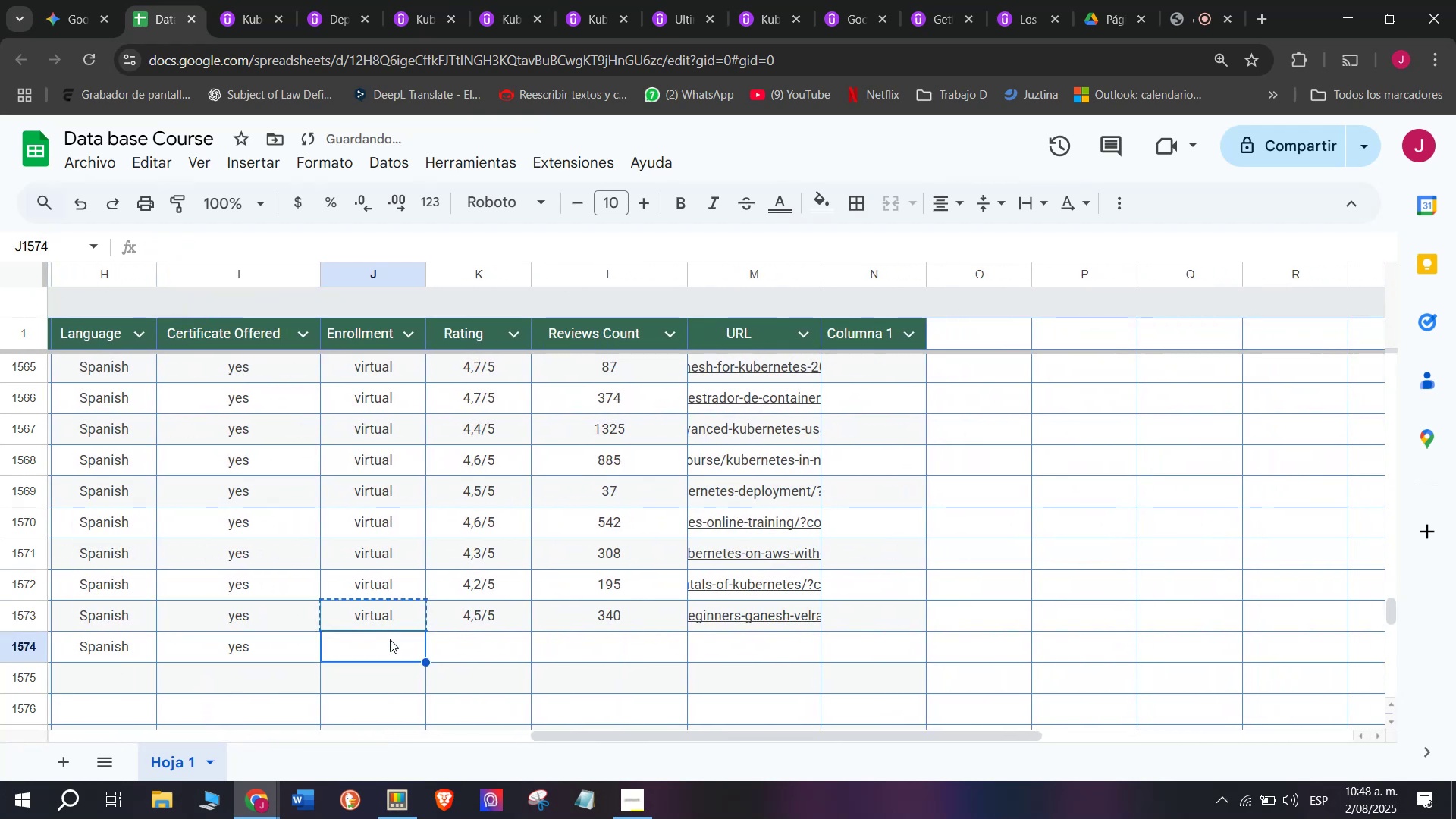 
key(Control+V)
 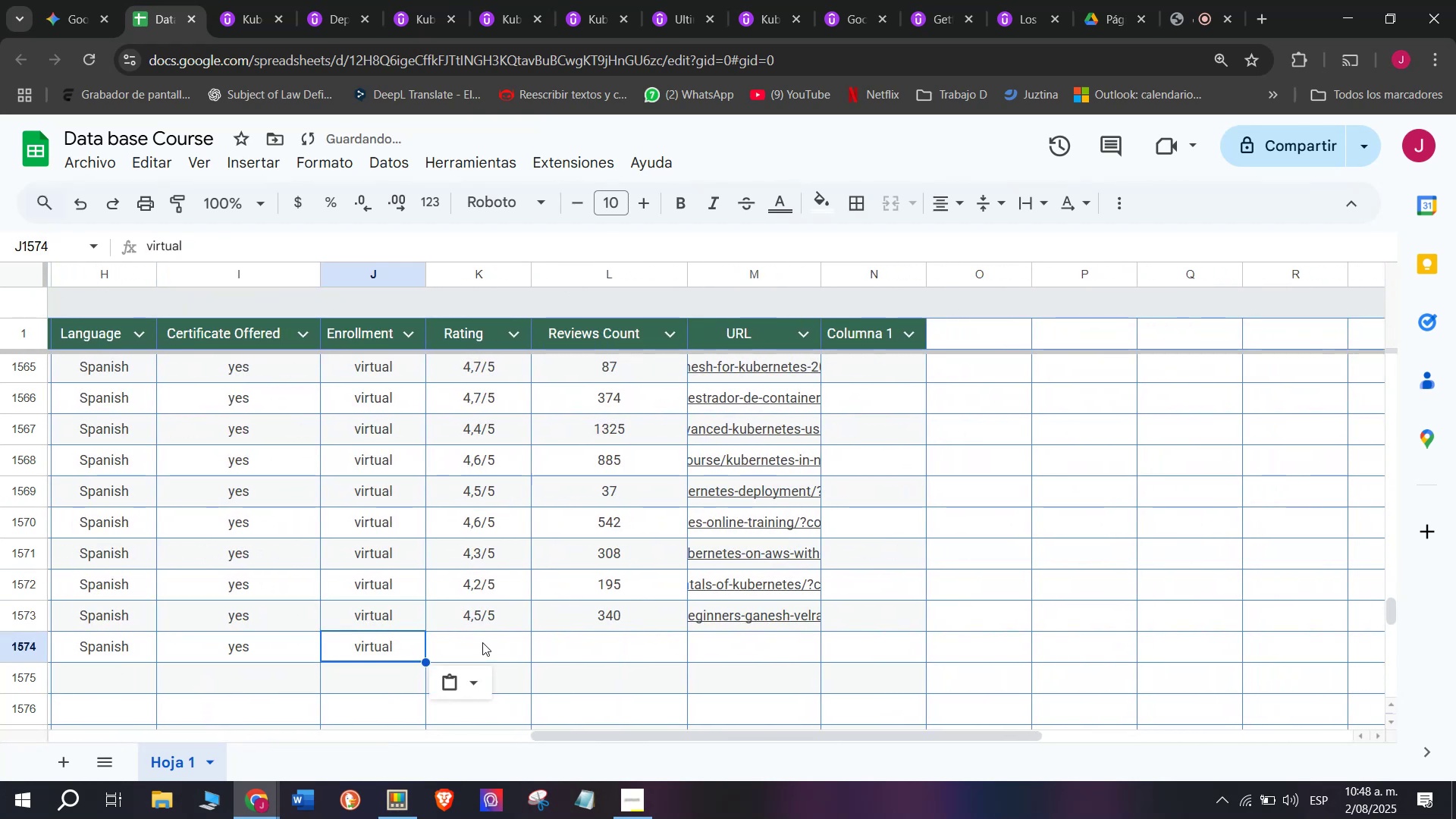 
triple_click([482, 642])
 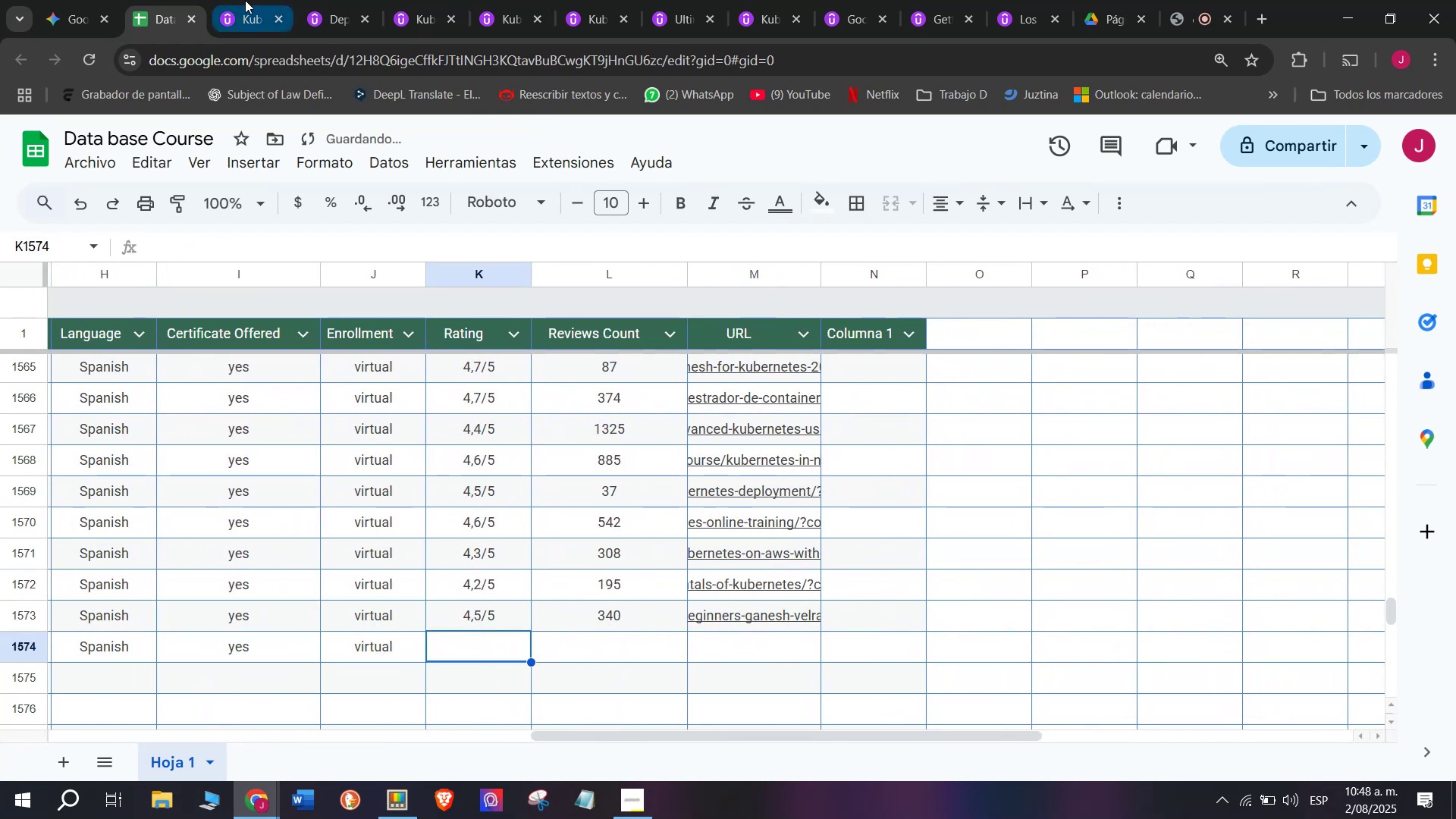 
scroll: coordinate [341, 525], scroll_direction: up, amount: 3.0
 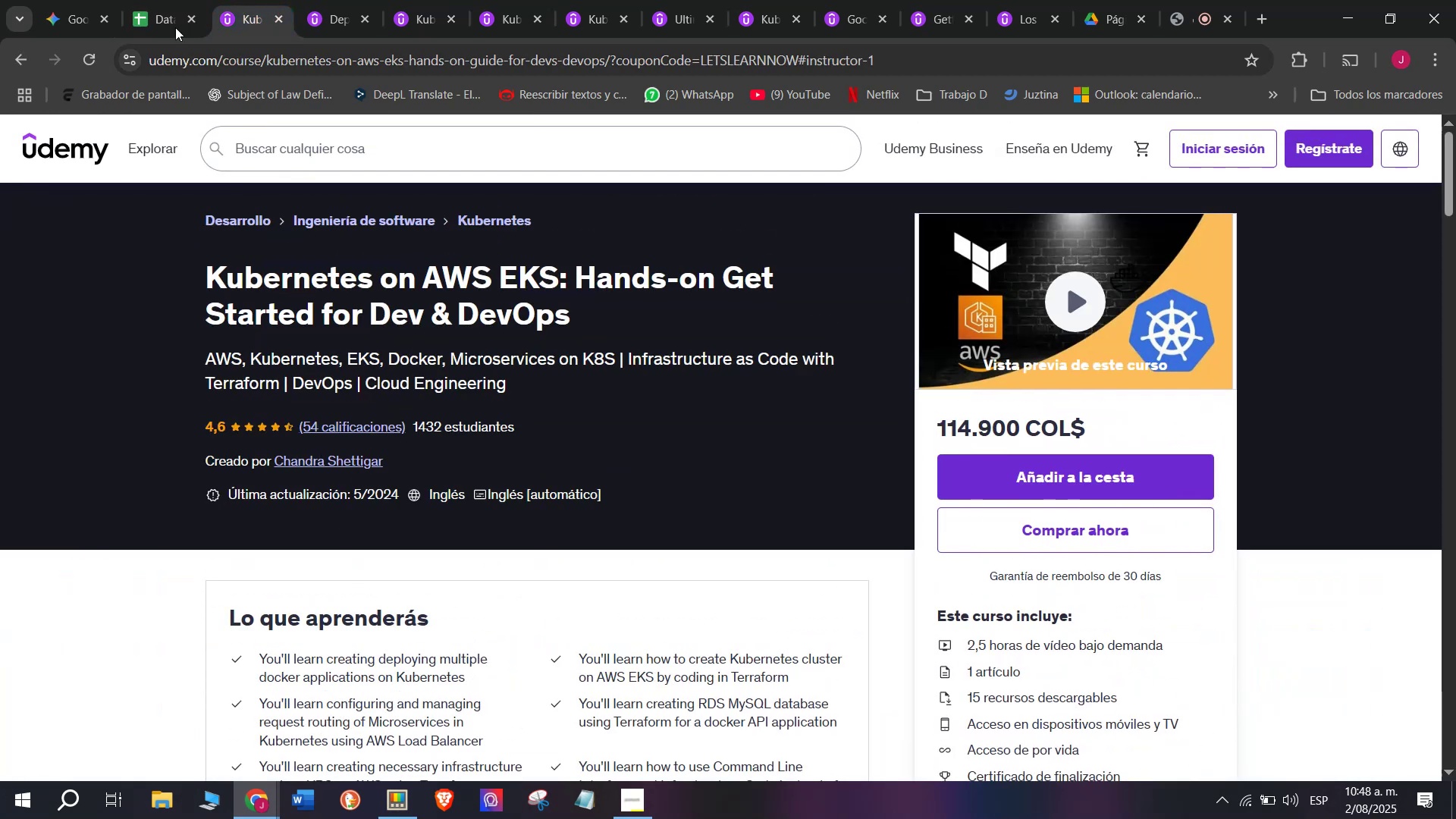 
left_click([165, 0])
 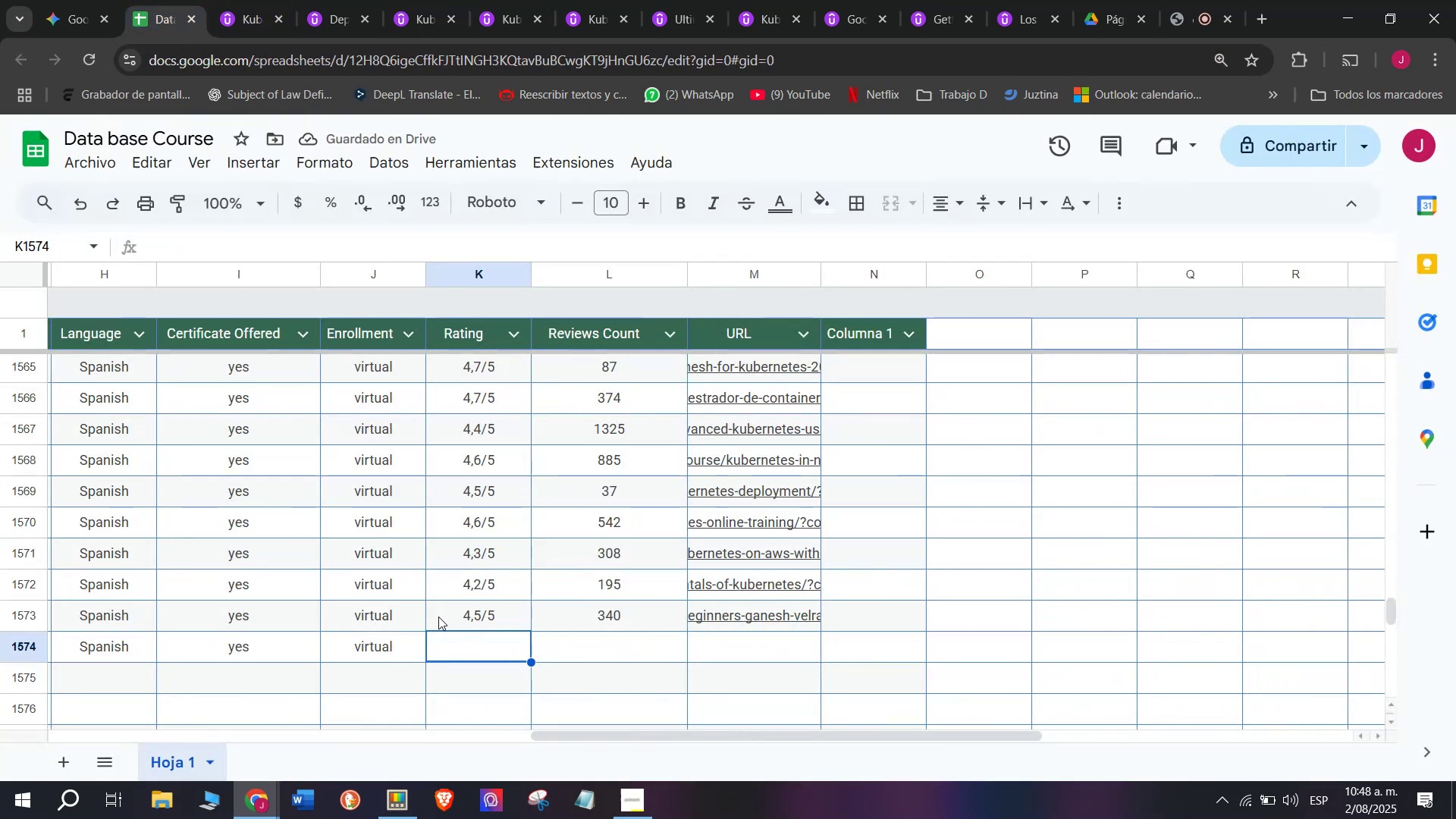 
left_click([463, 617])
 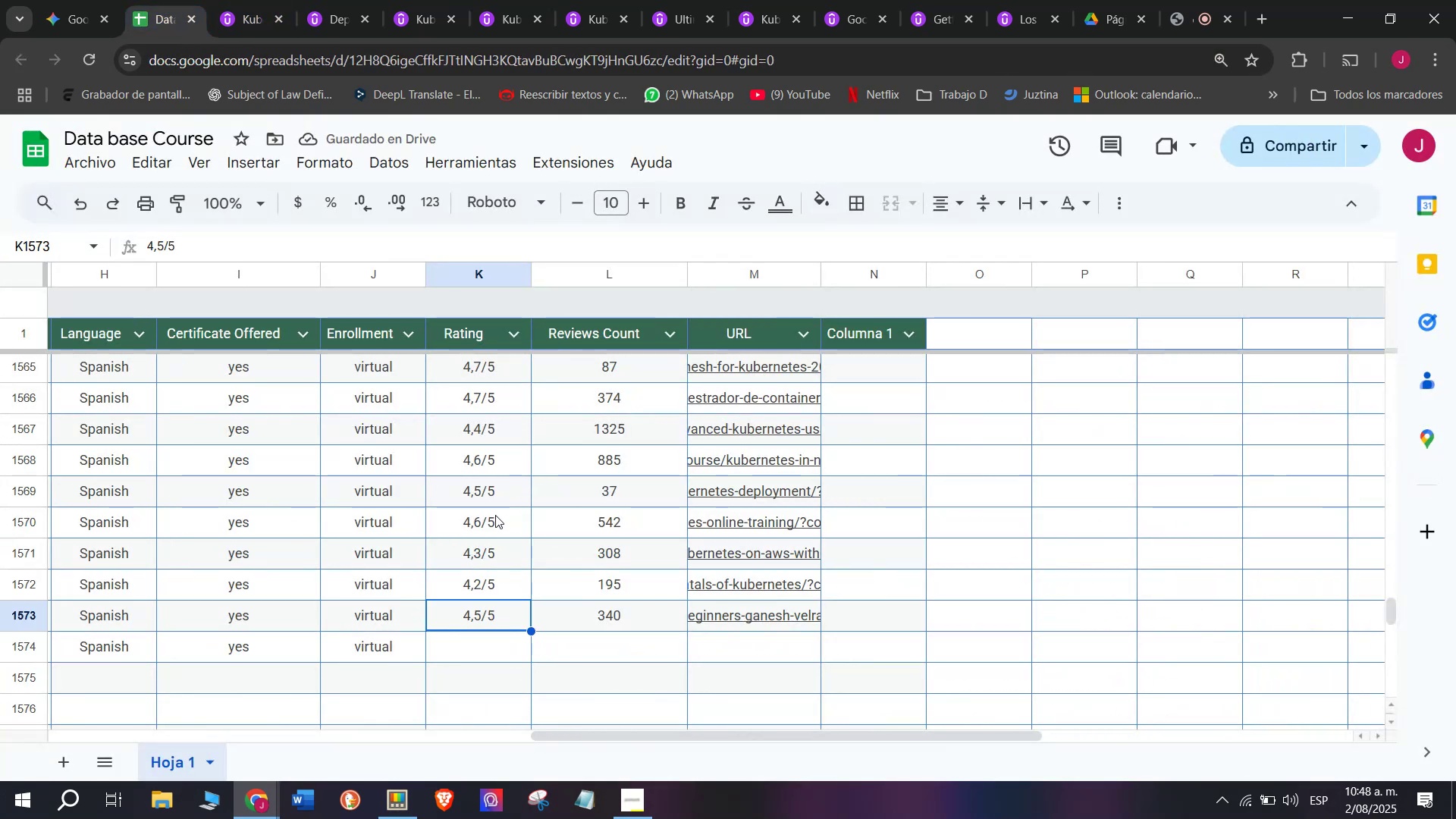 
left_click([491, 524])
 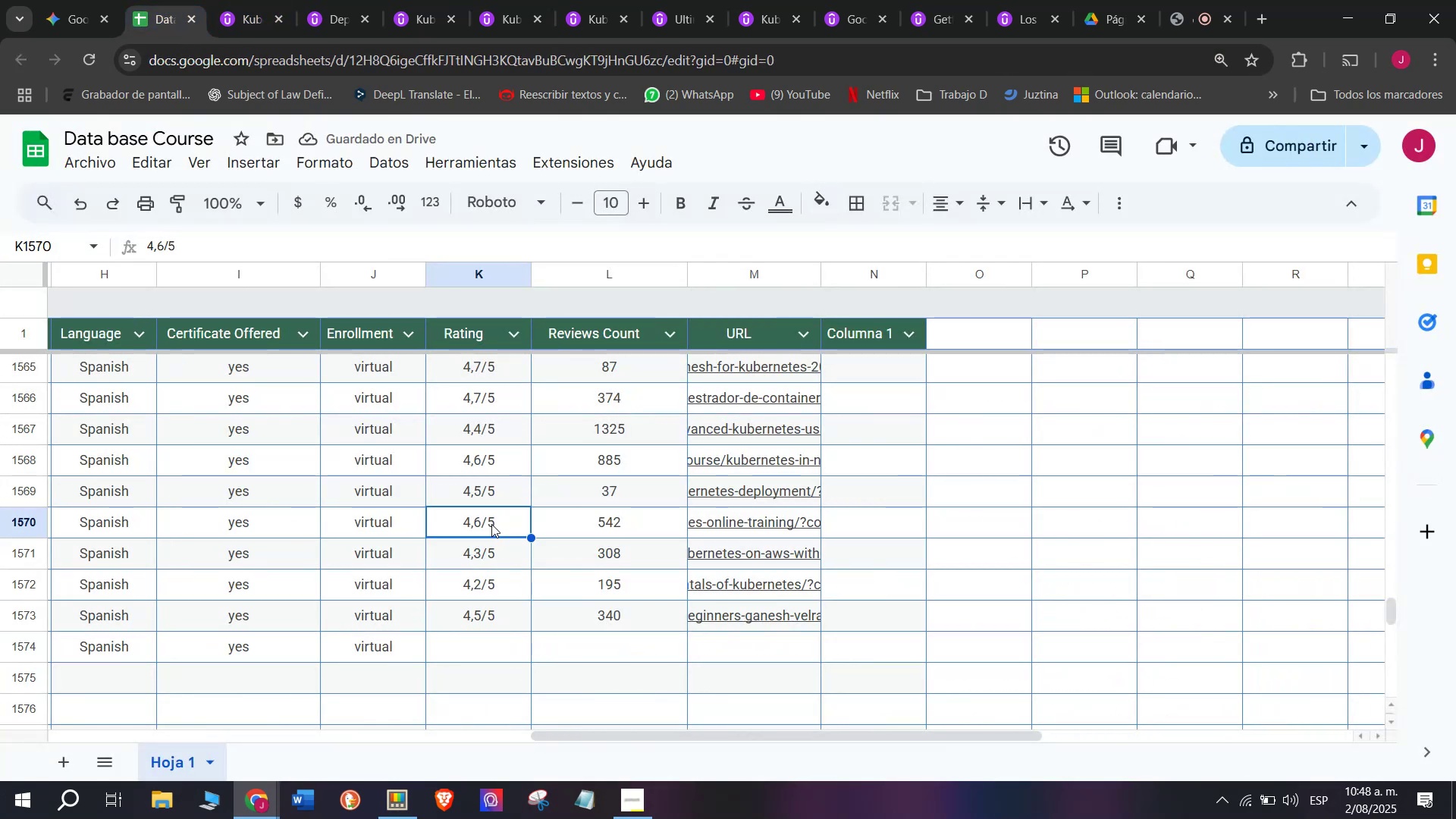 
key(Break)
 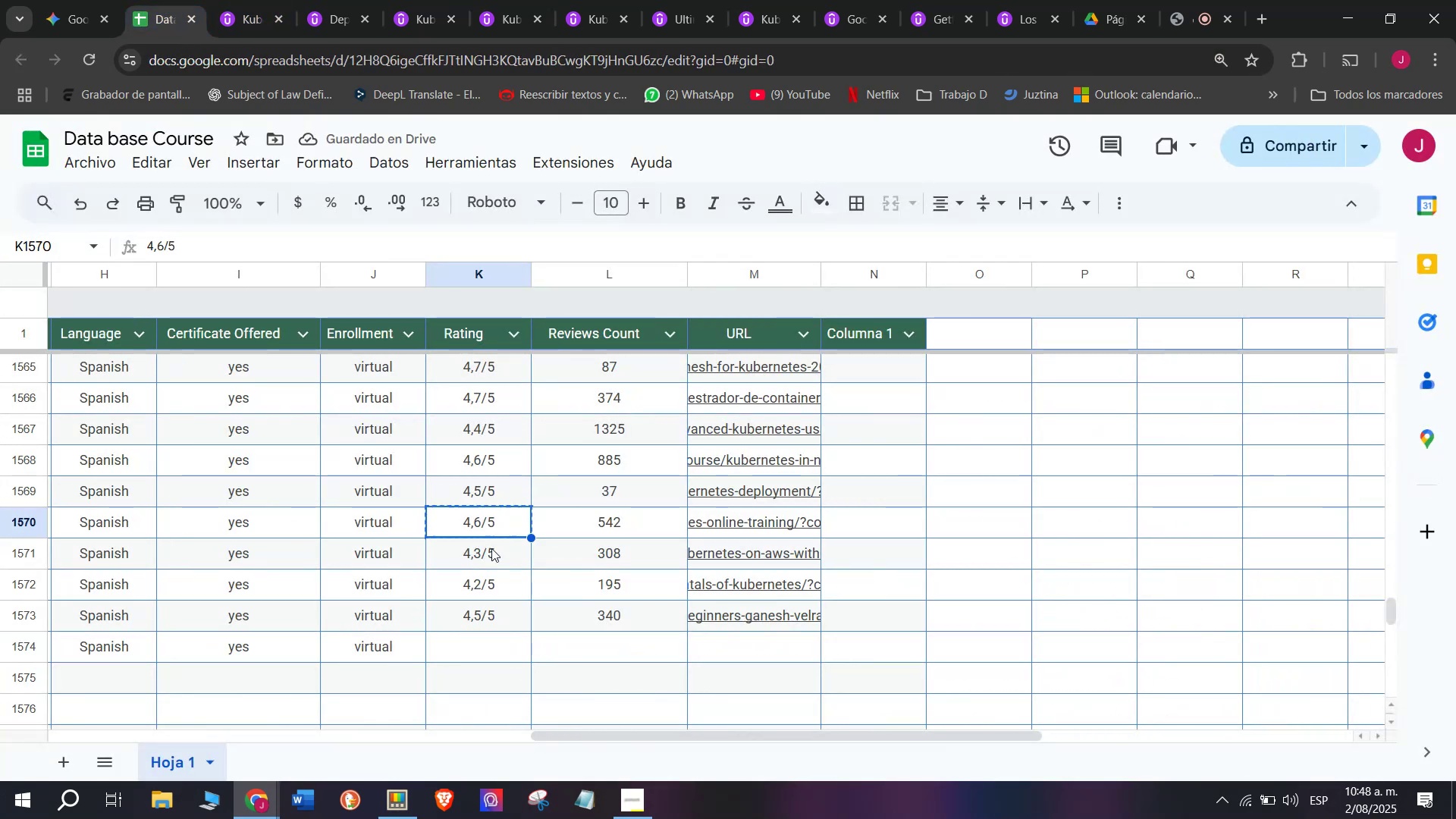 
key(Control+ControlLeft)
 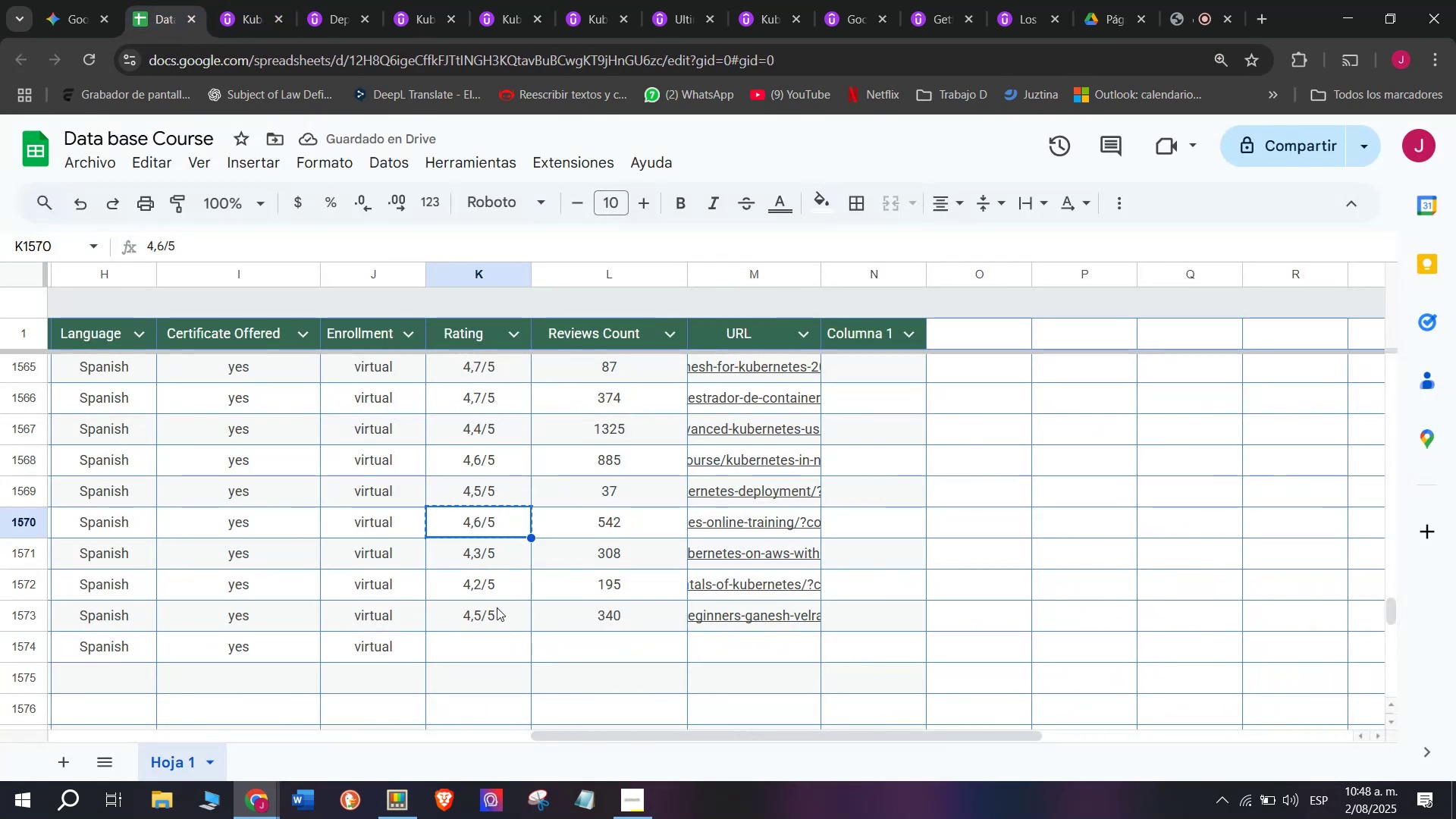 
key(Control+C)
 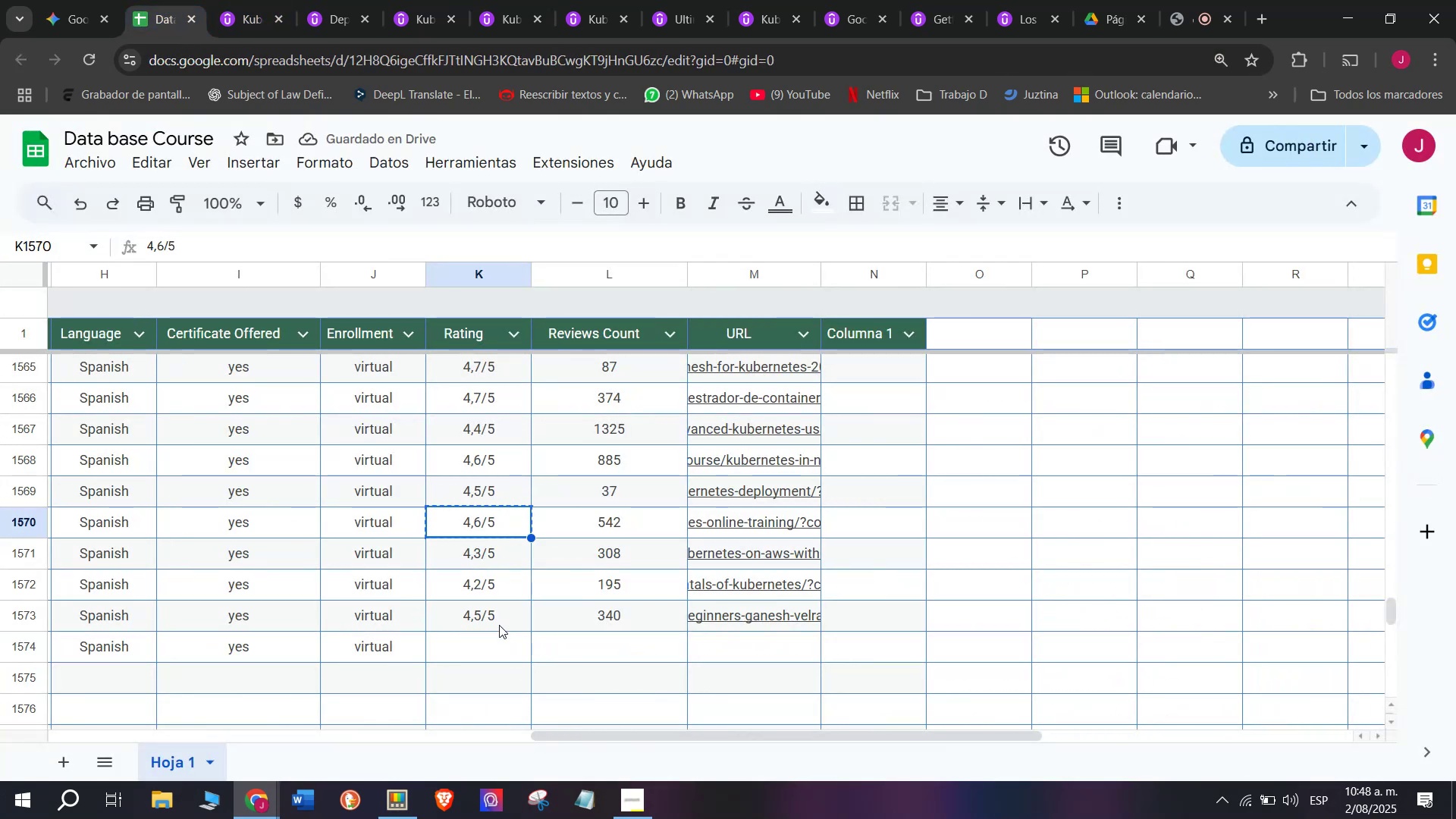 
left_click([499, 625])
 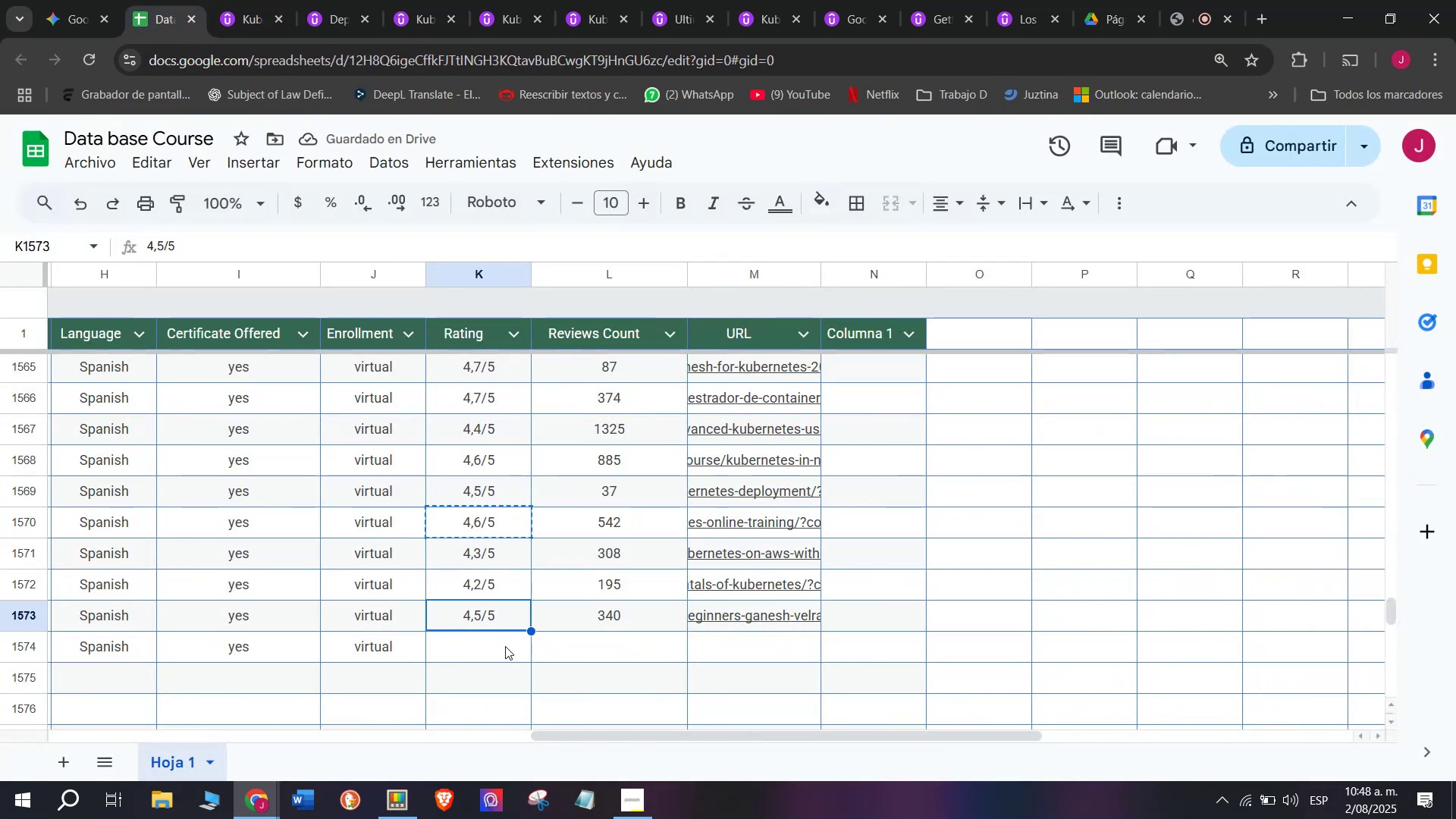 
key(Z)
 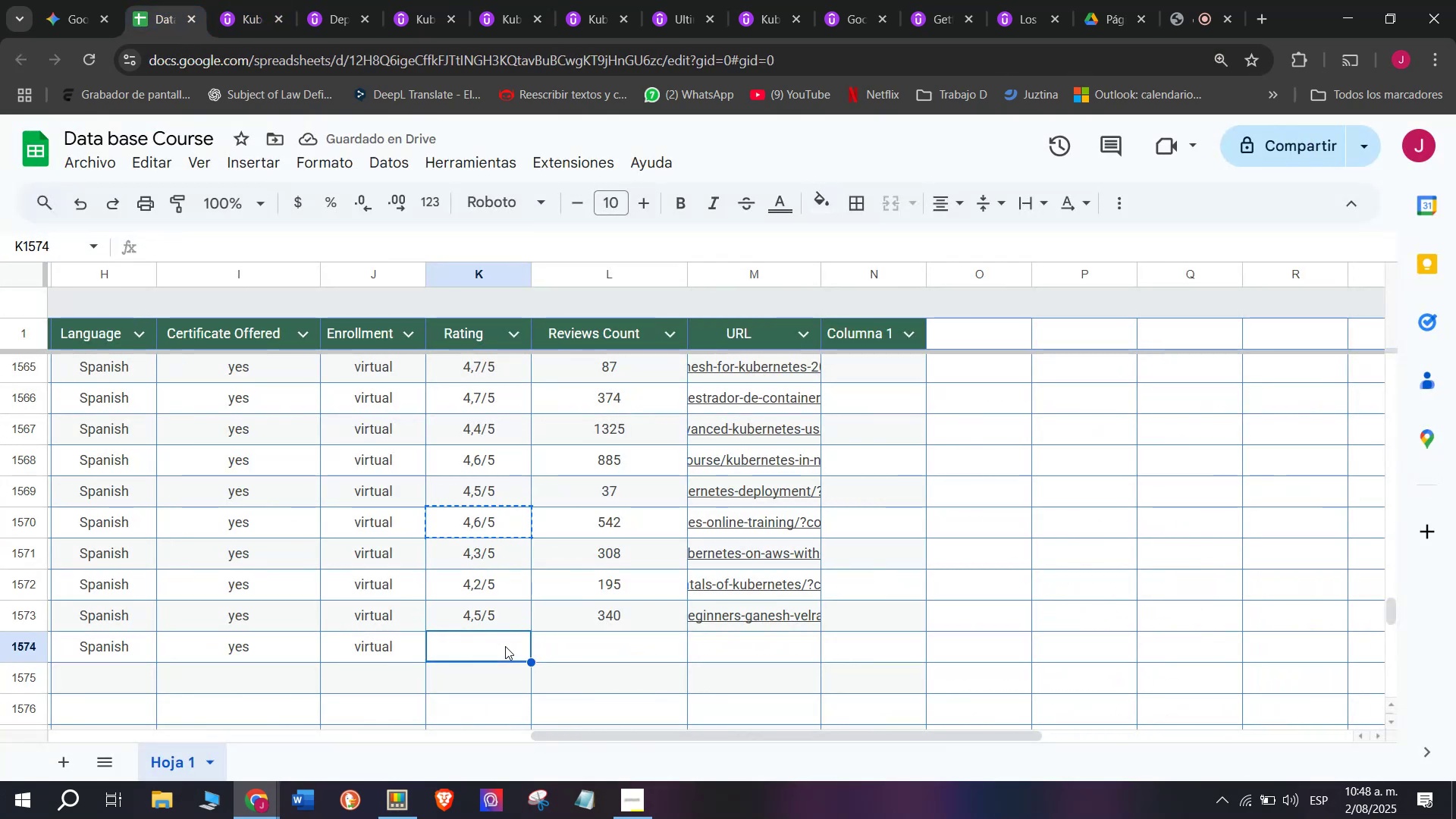 
key(Control+ControlLeft)
 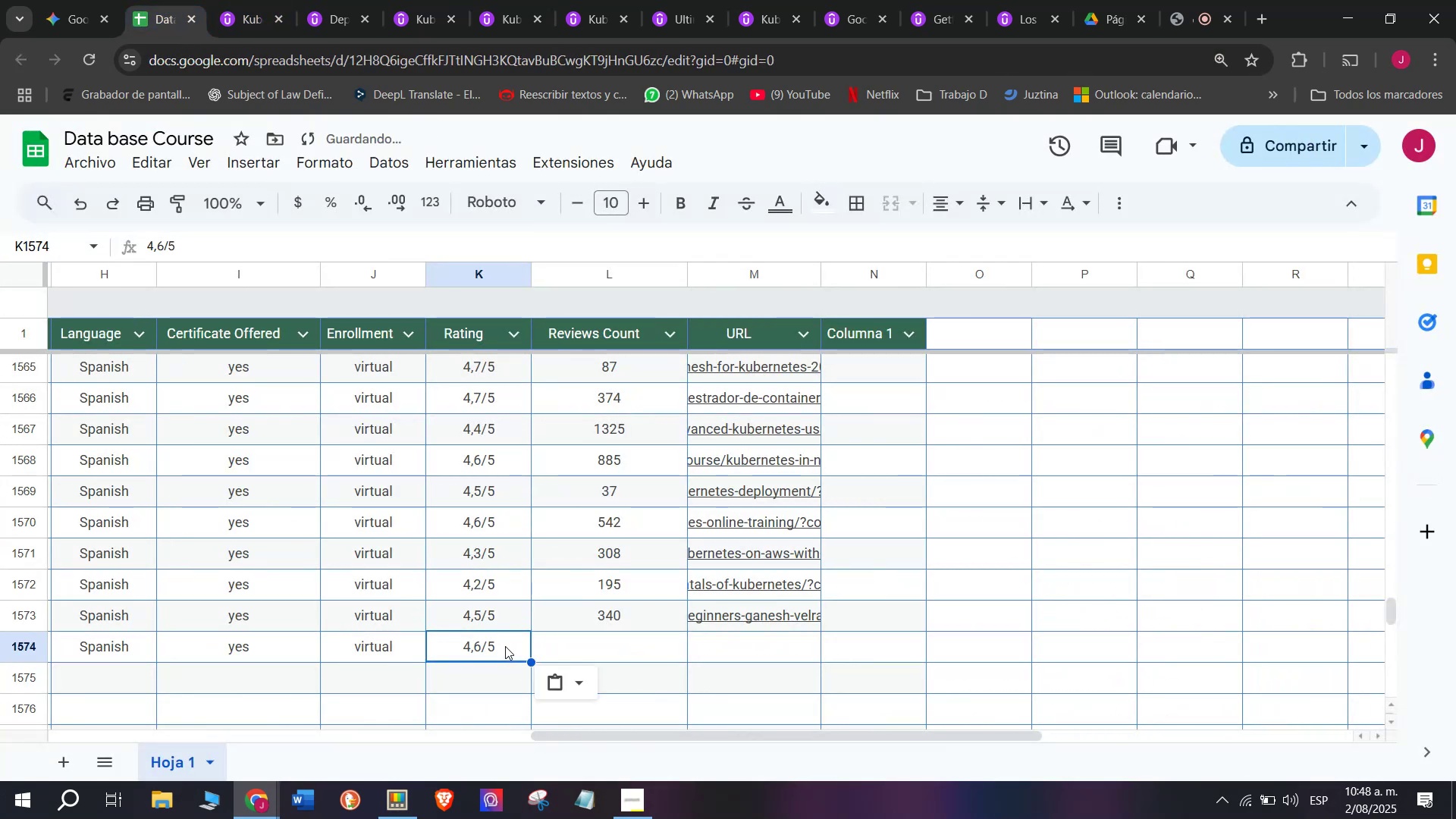 
key(Control+V)
 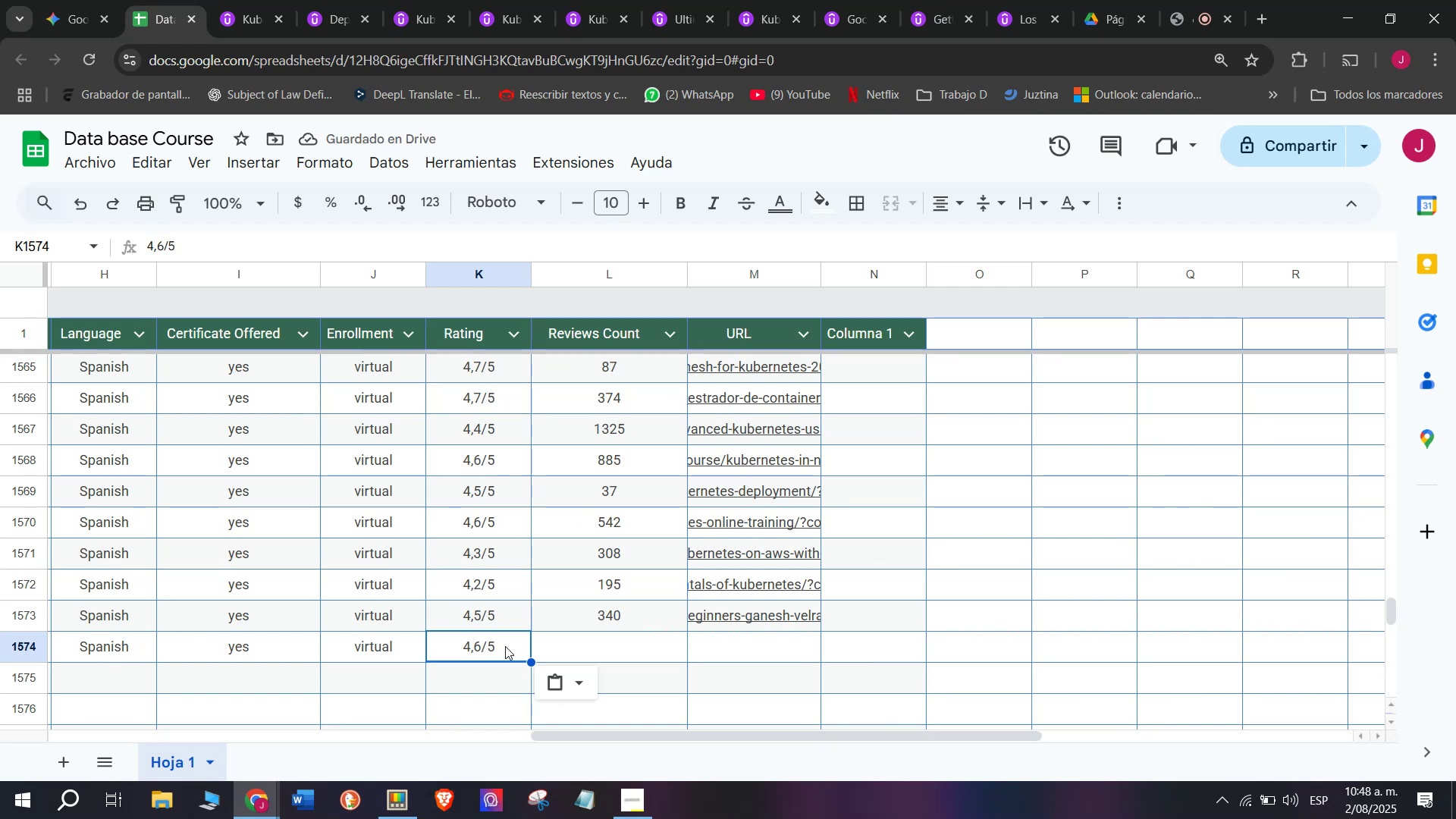 
wait(9.29)
 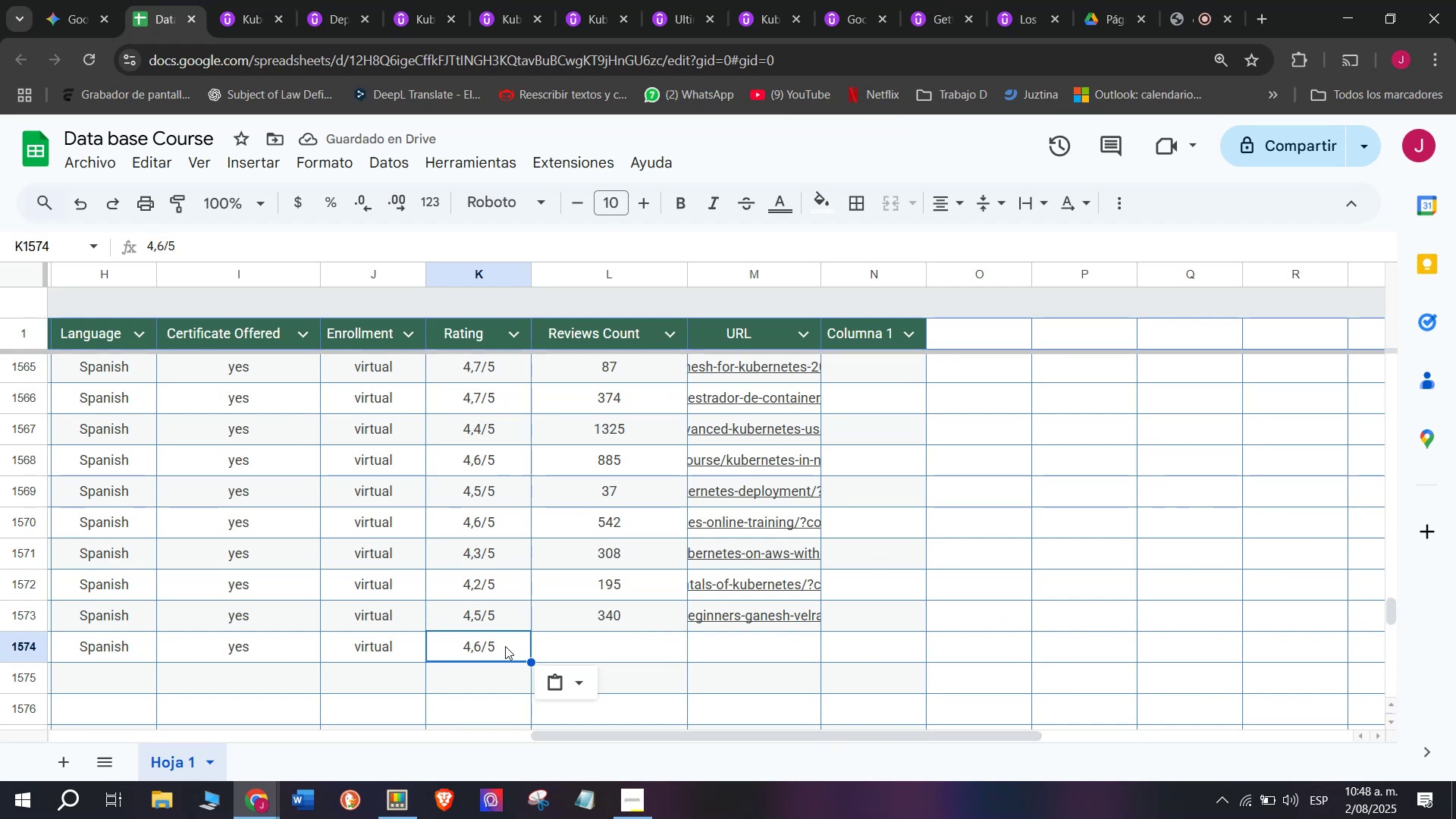 
left_click([613, 631])
 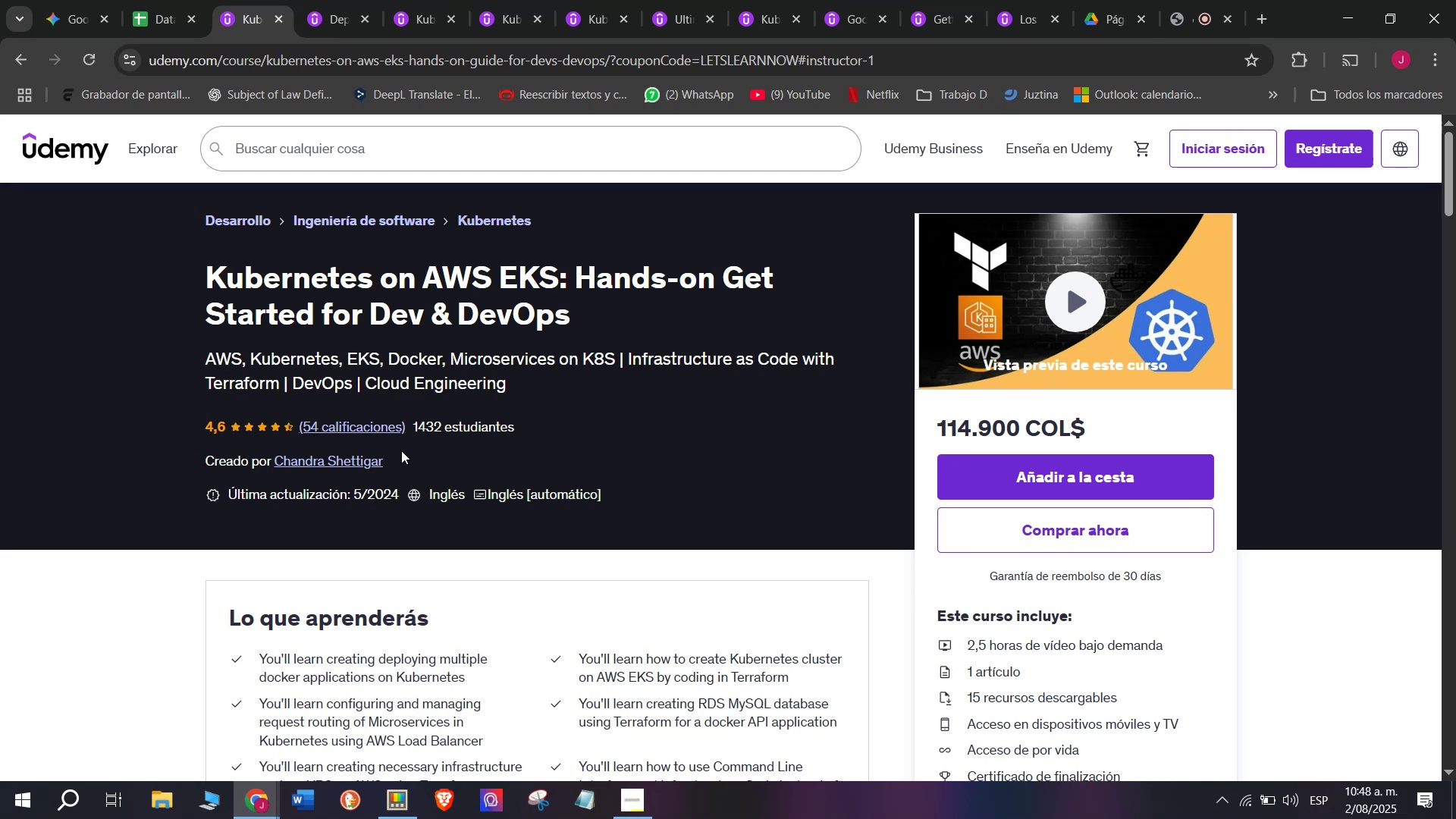 
left_click([153, 0])
 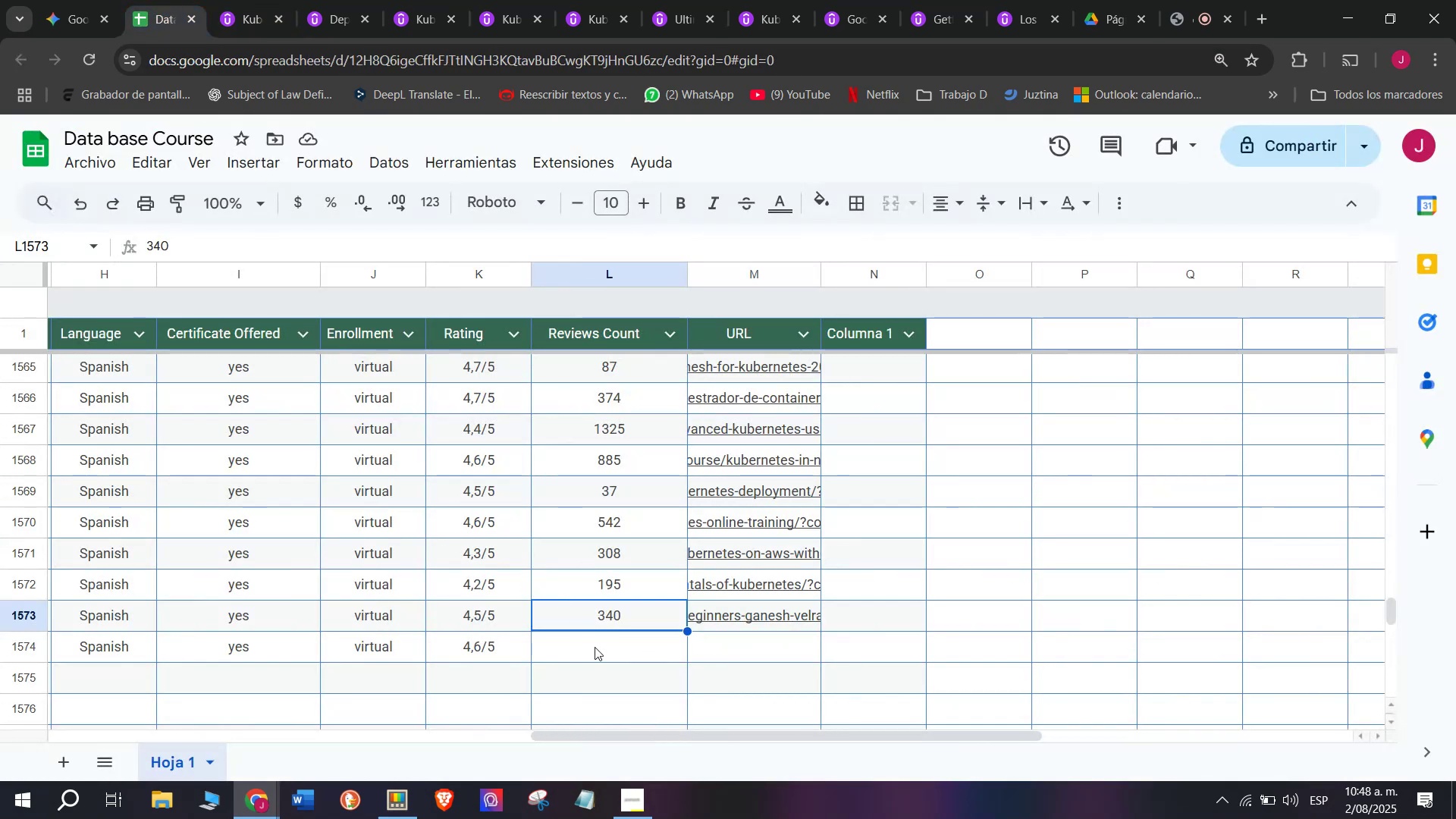 
left_click([595, 647])
 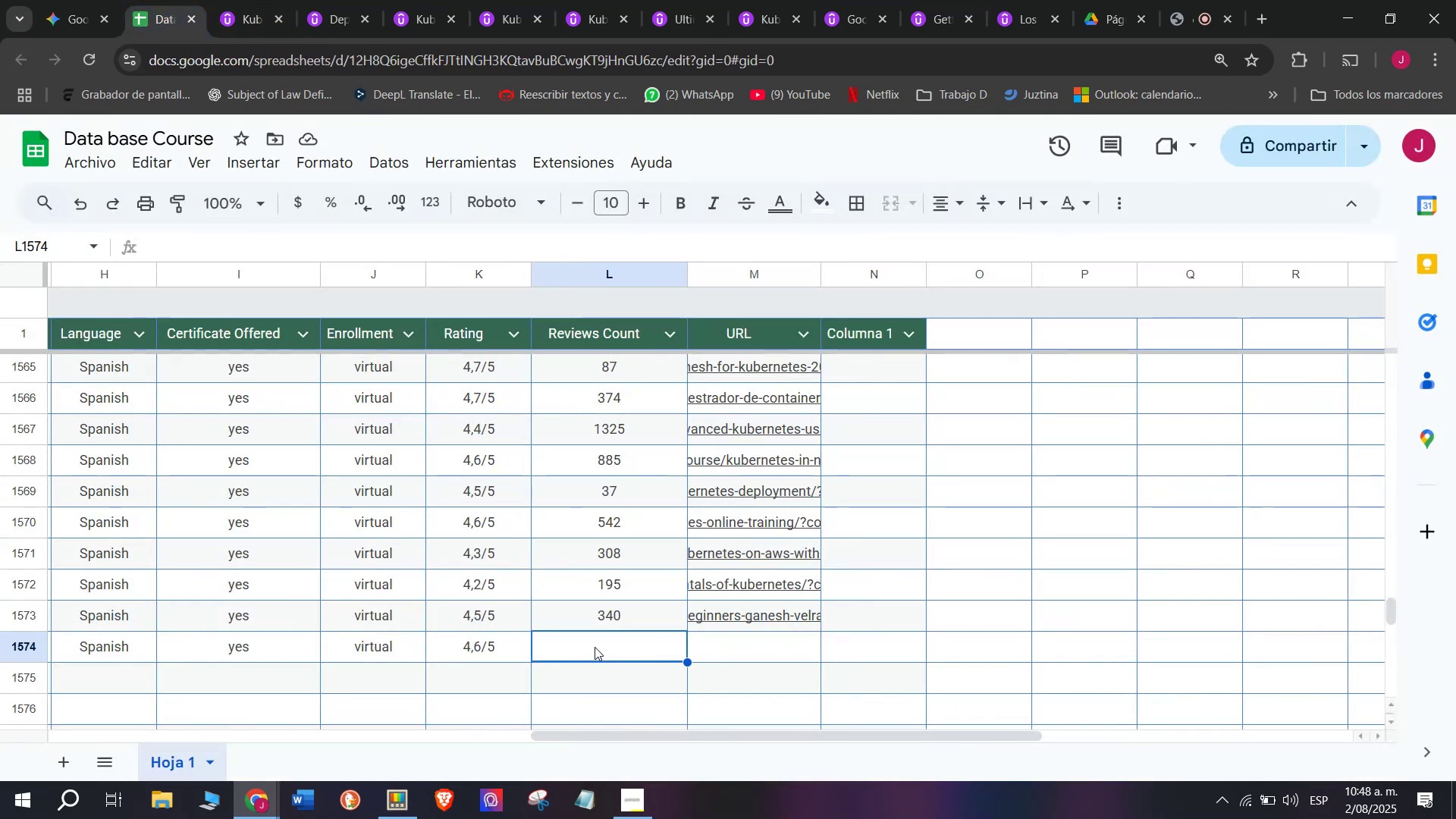 
type(54)
 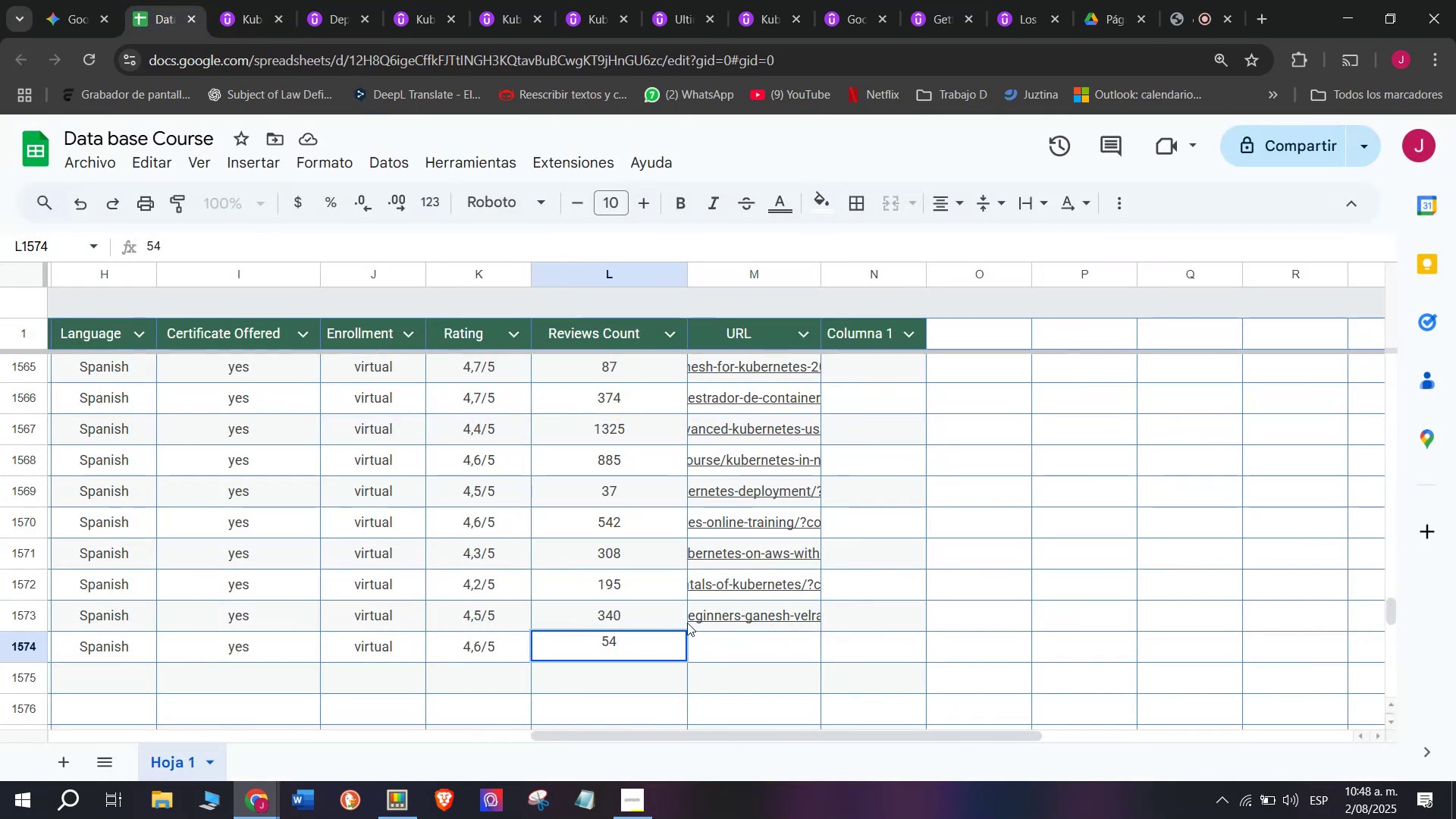 
wait(5.49)
 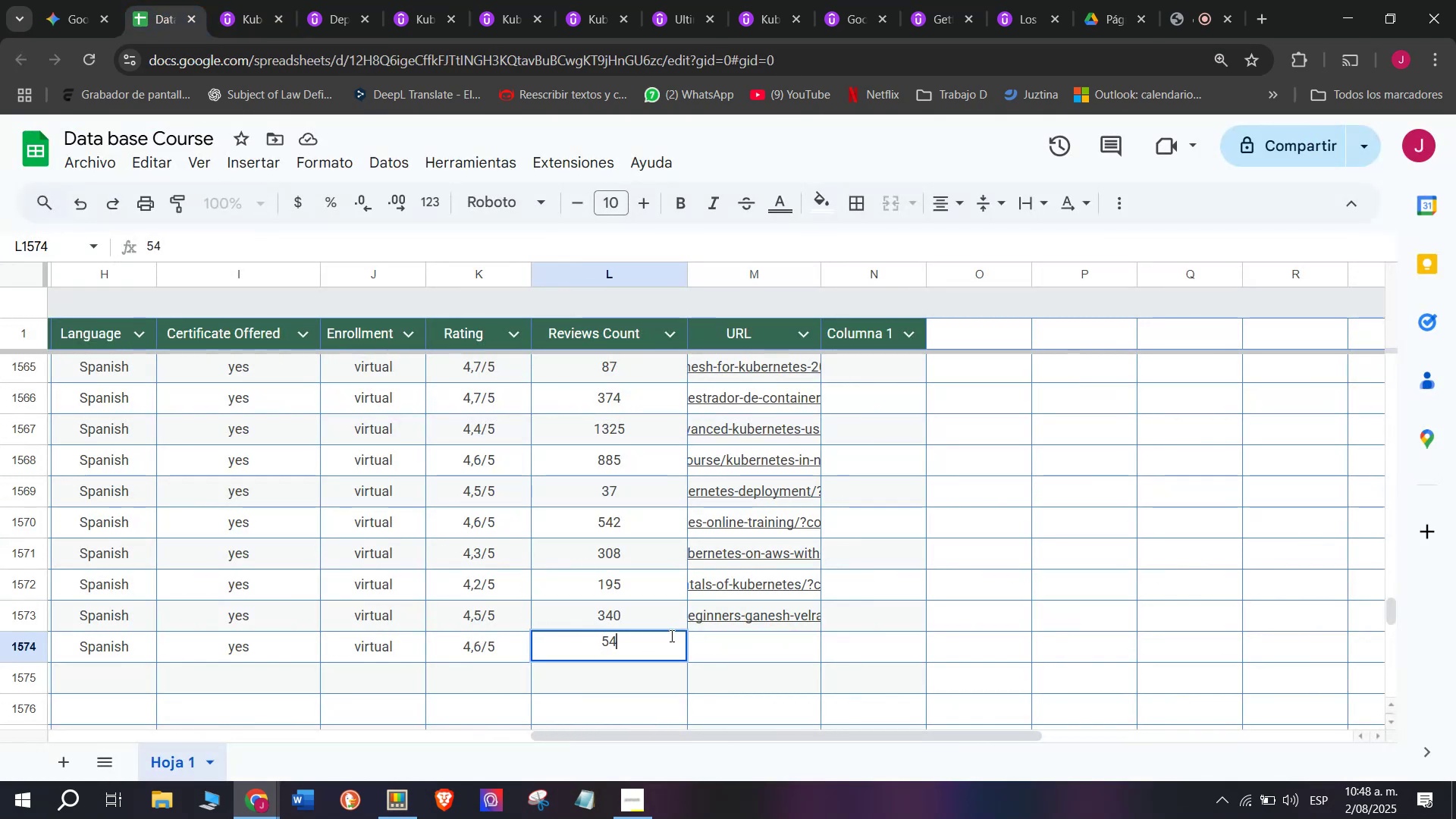 
left_click([782, 653])
 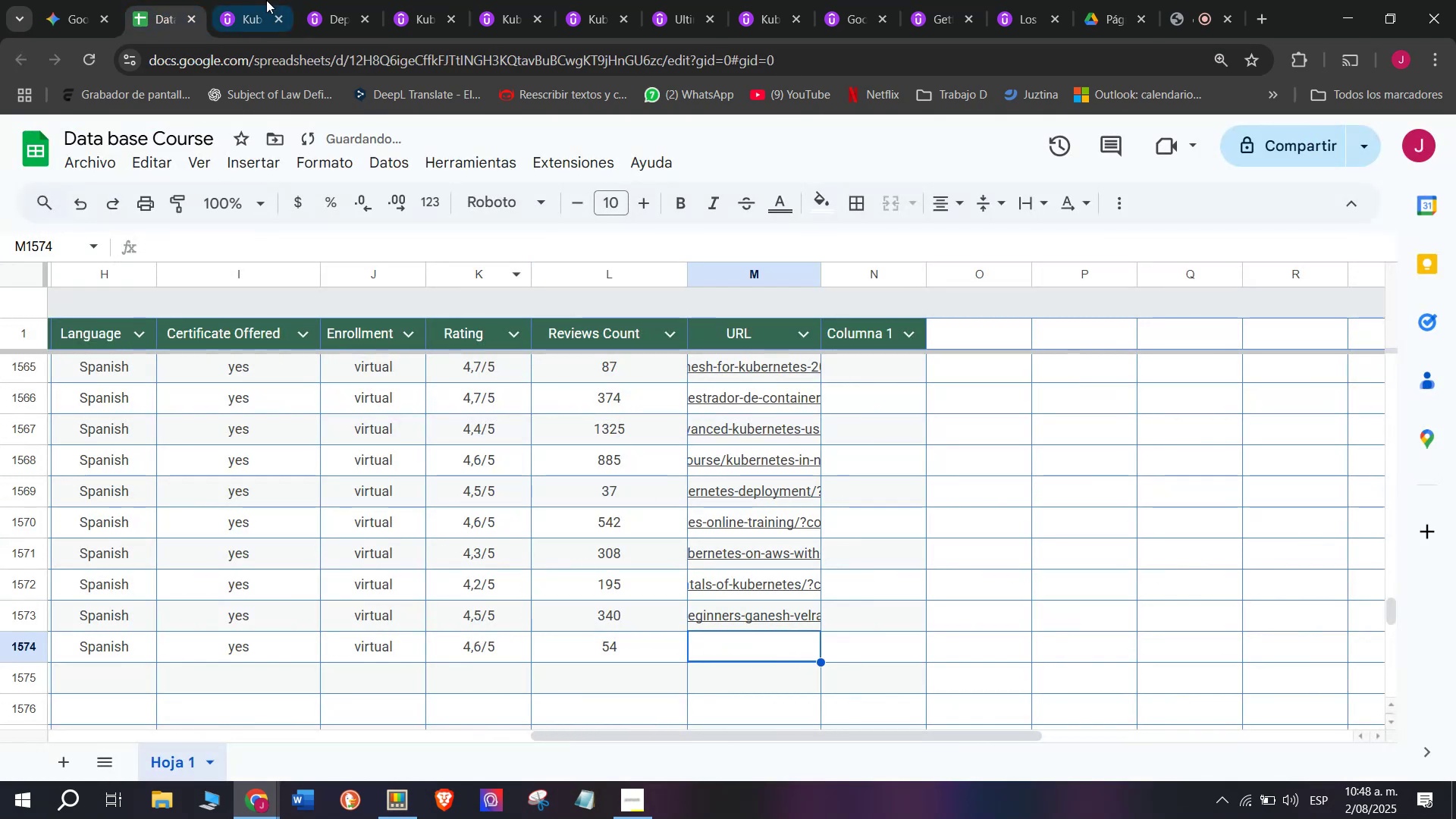 
left_click([264, 0])
 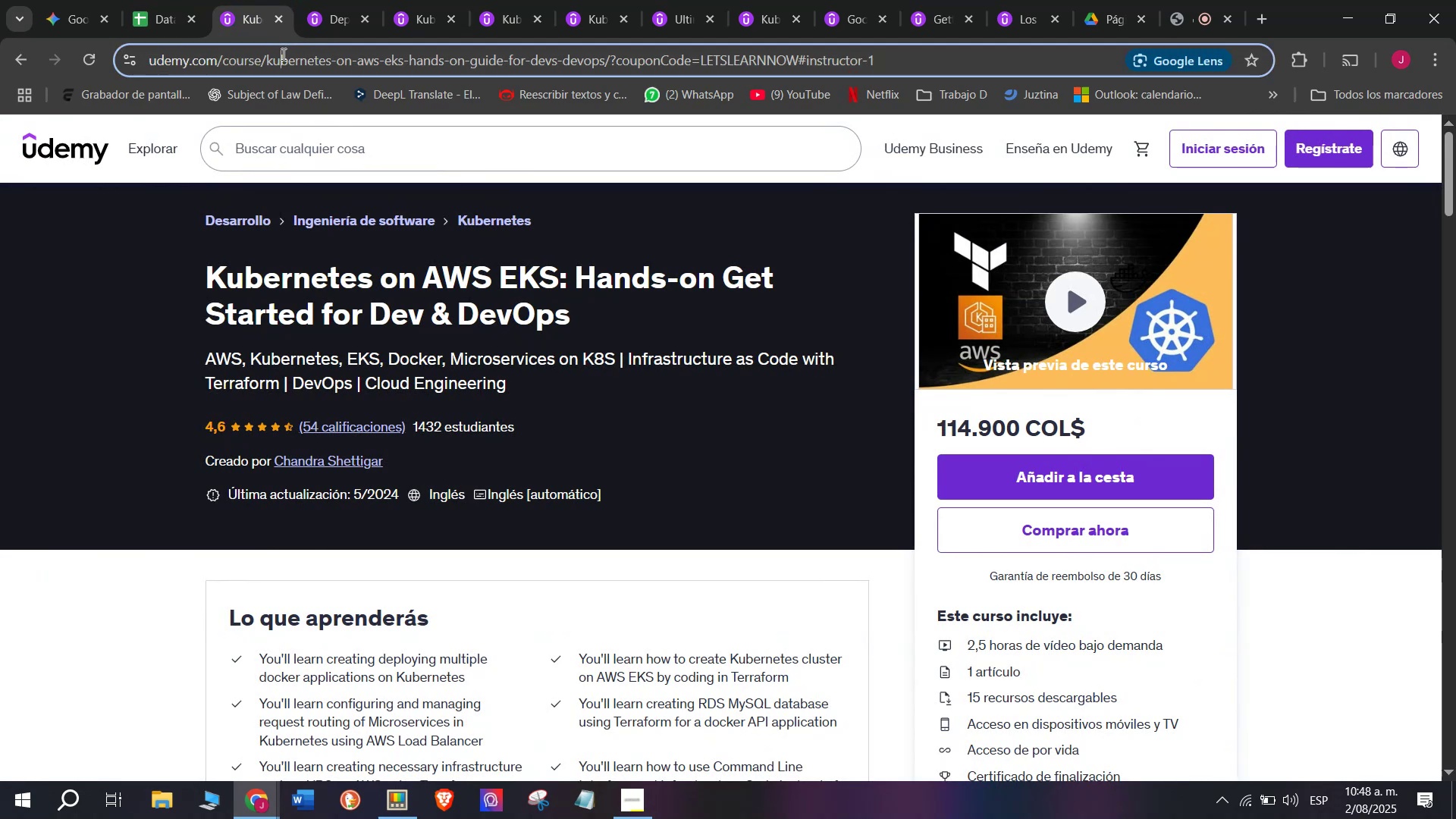 
triple_click([282, 54])
 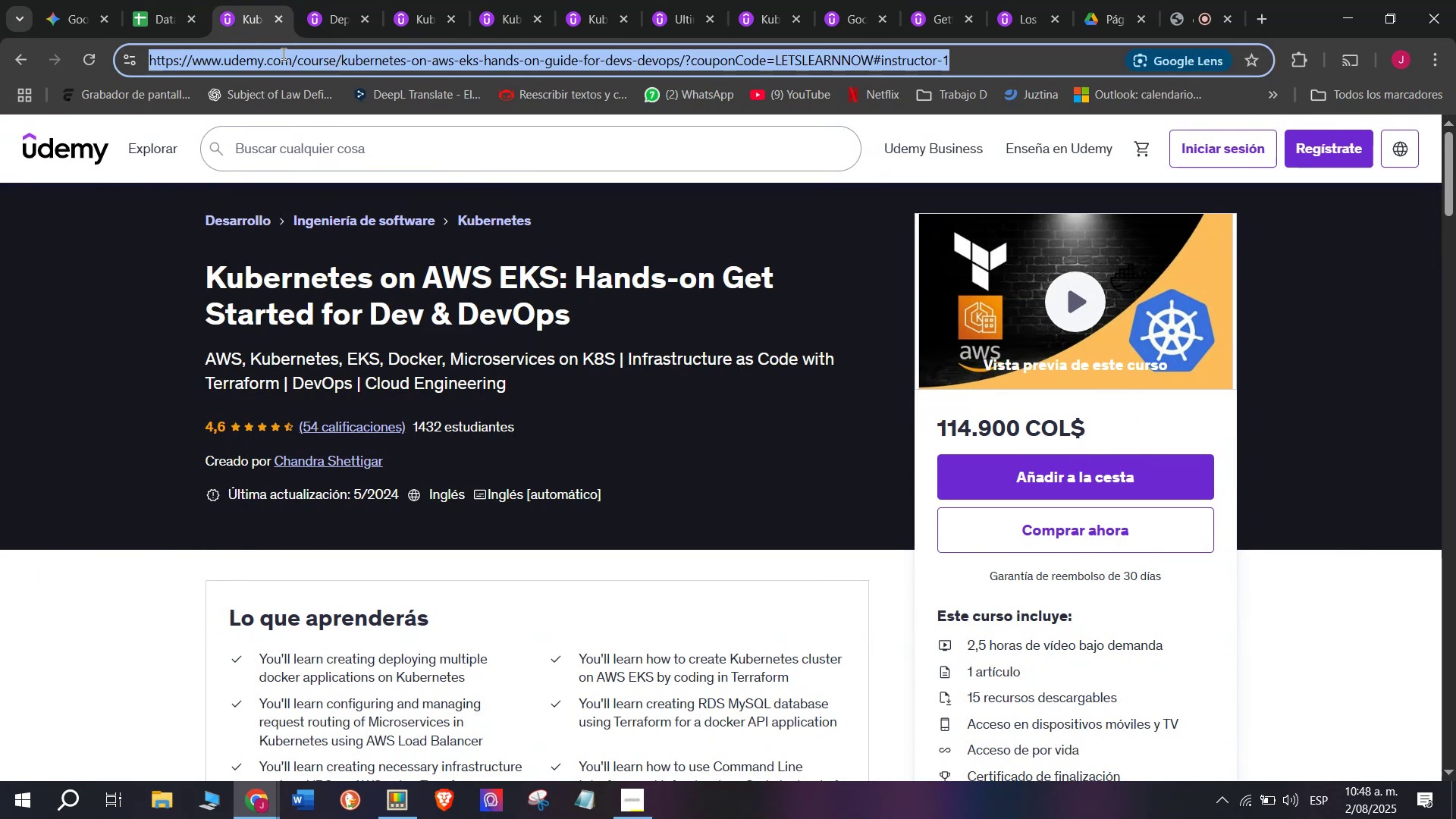 
triple_click([282, 54])
 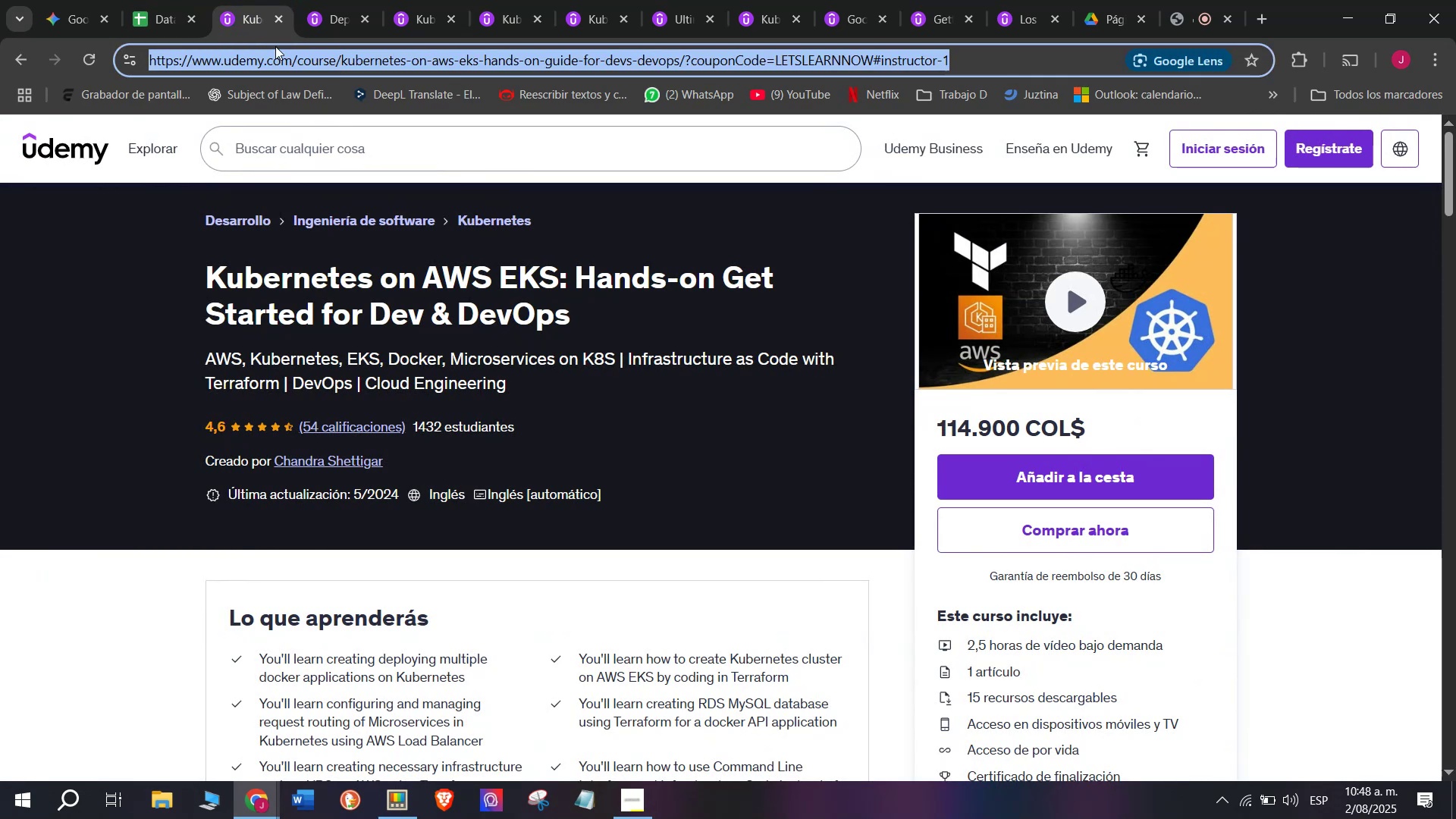 
key(Break)
 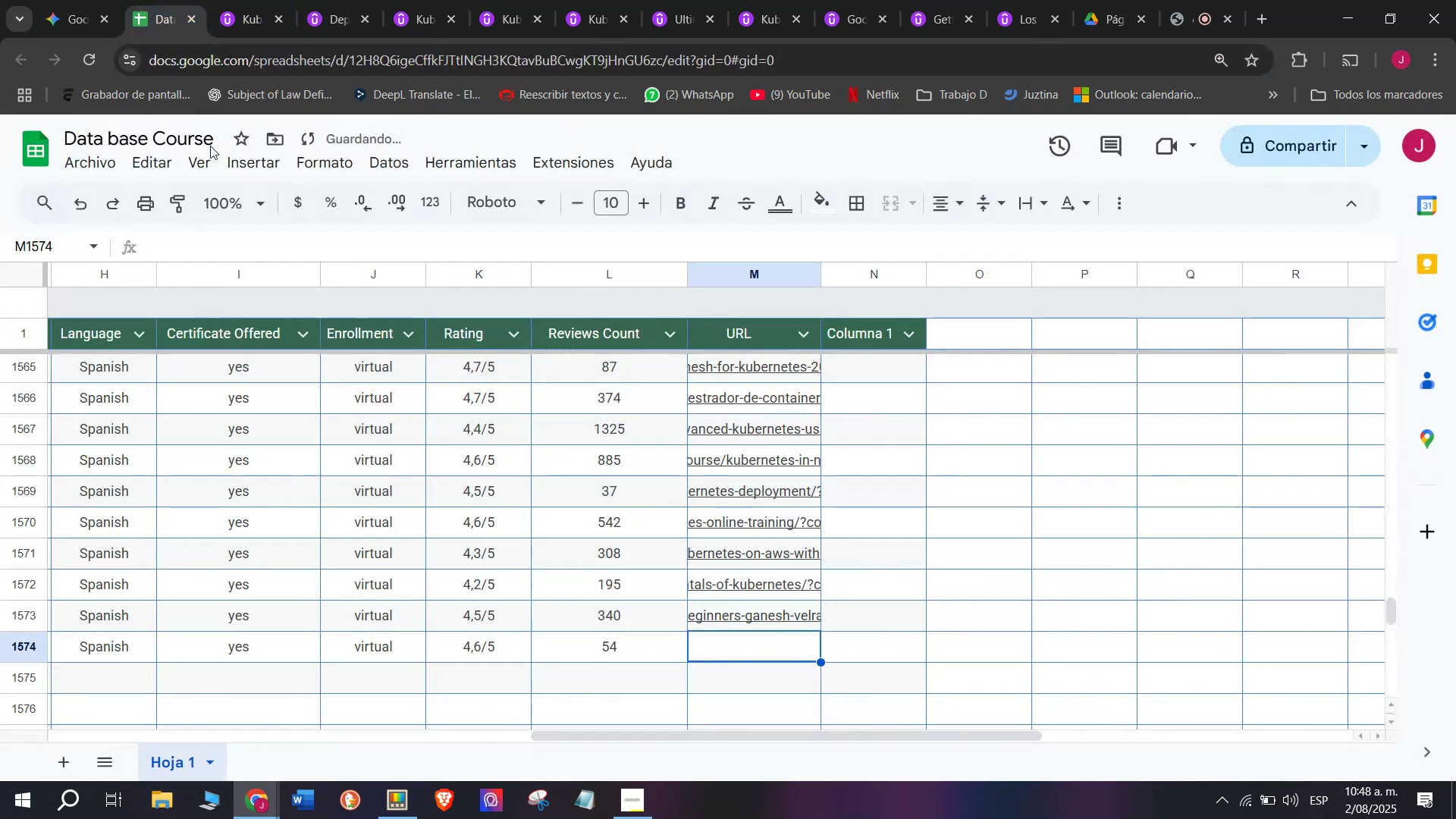 
key(Control+C)
 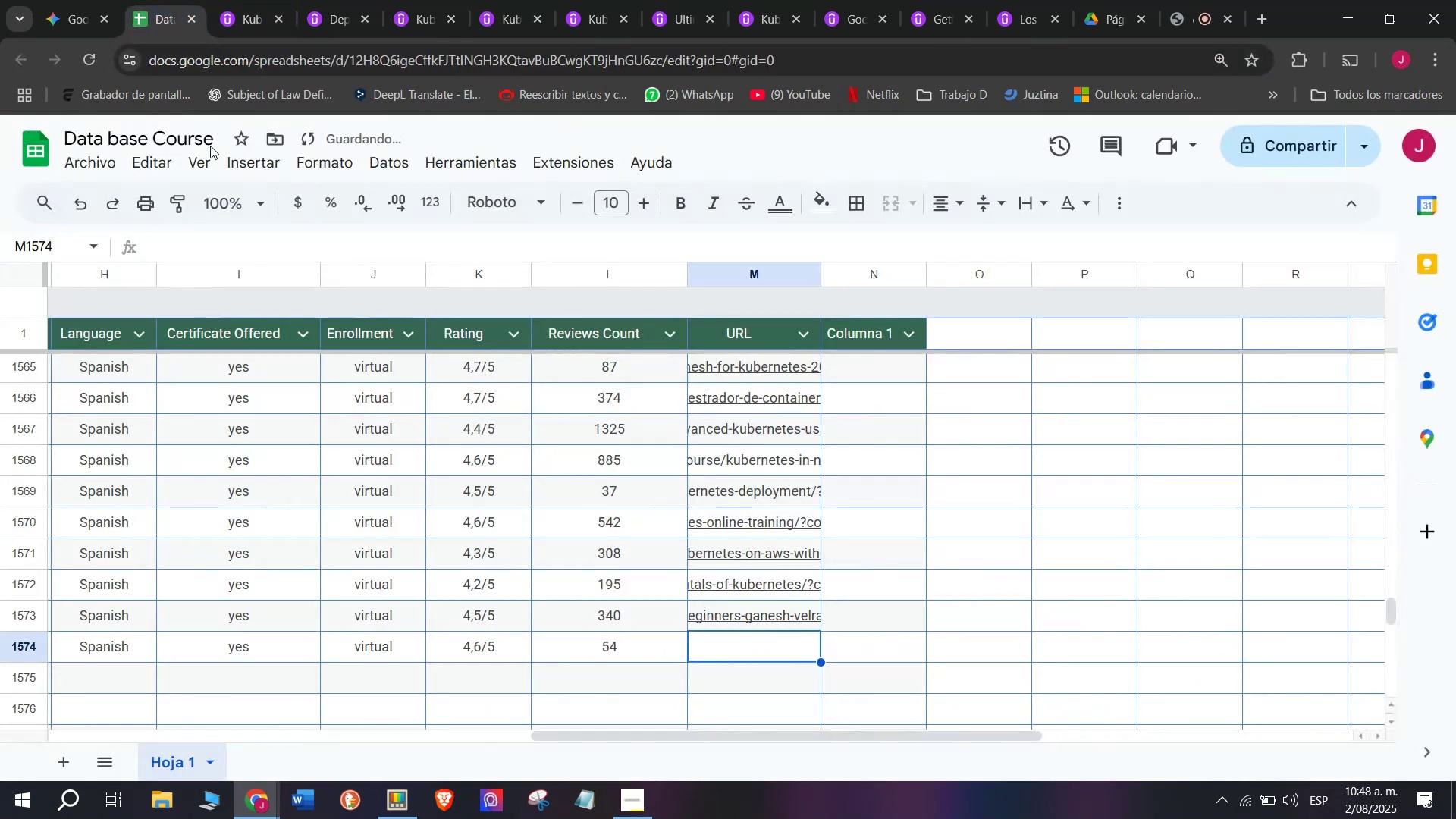 
key(Control+ControlLeft)
 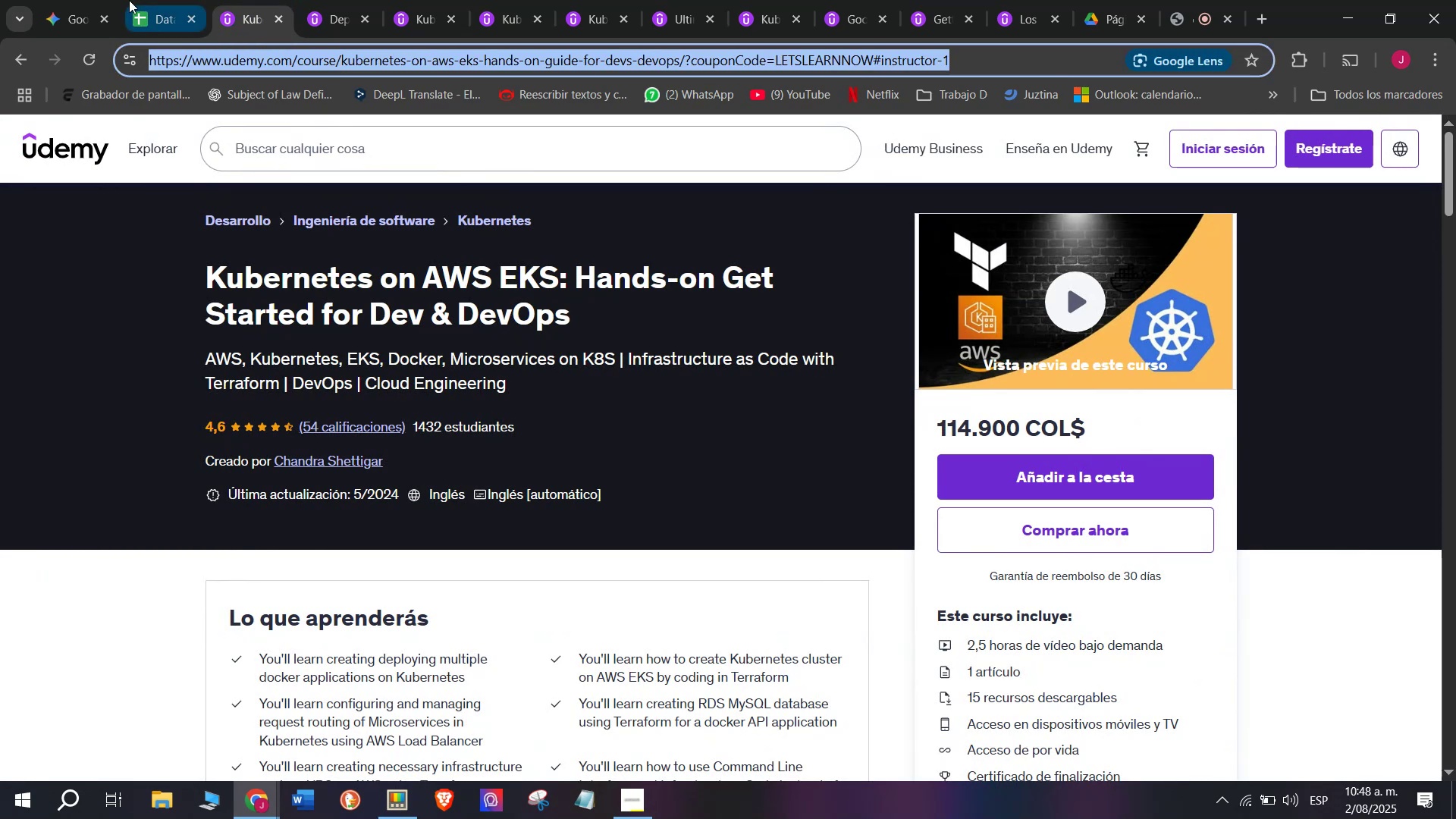 
triple_click([129, 0])
 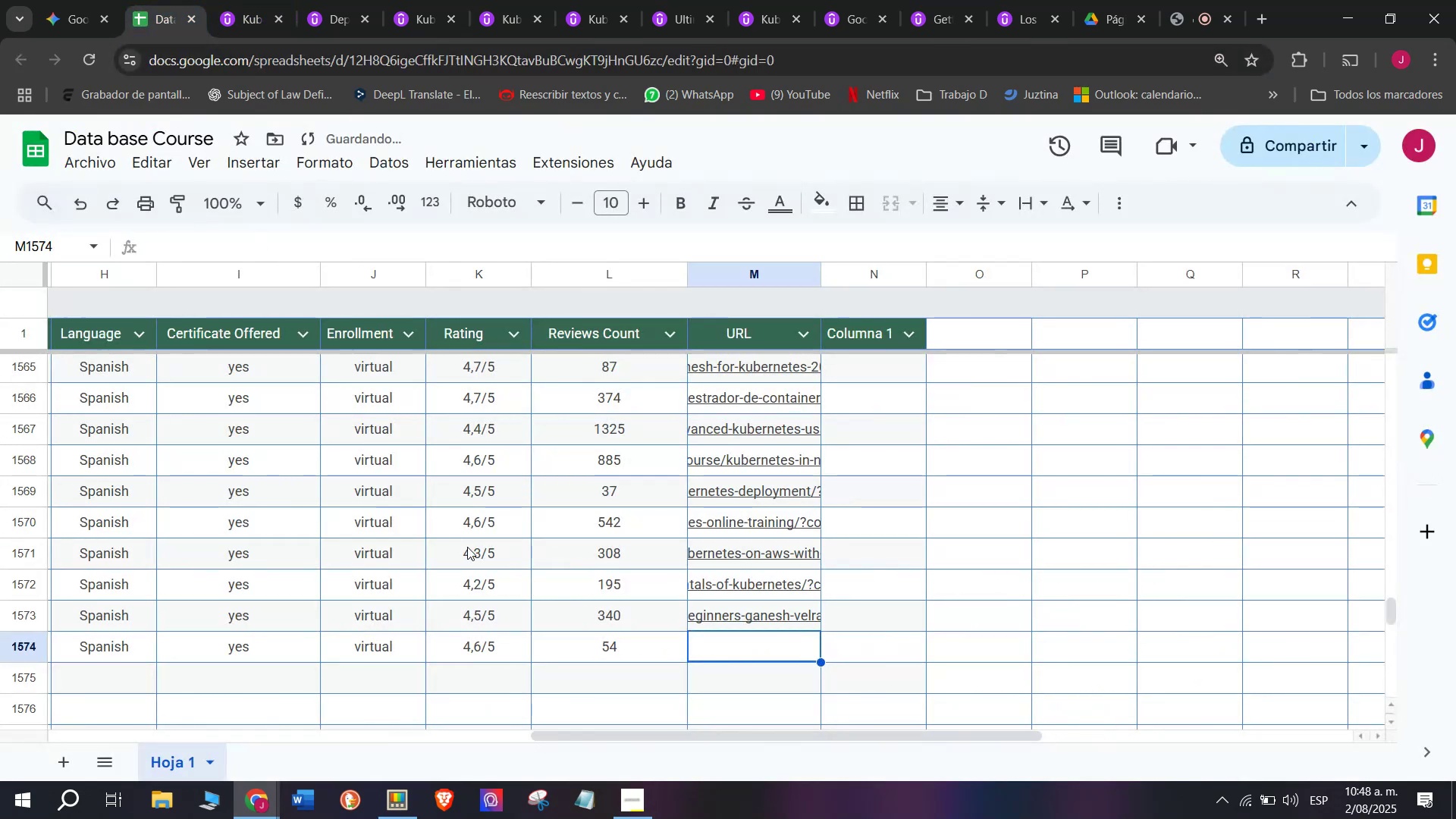 
key(Z)
 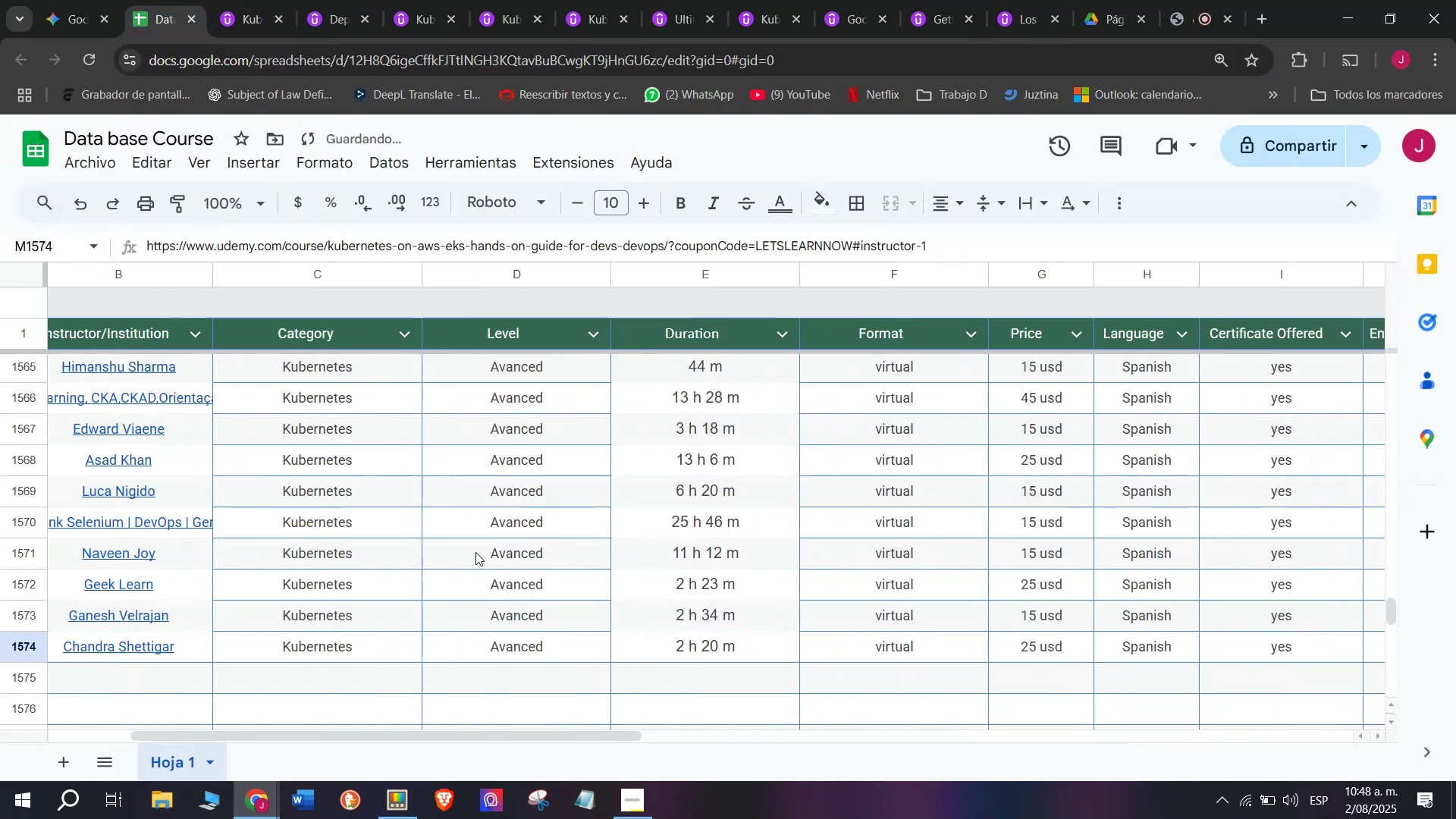 
key(Control+ControlLeft)
 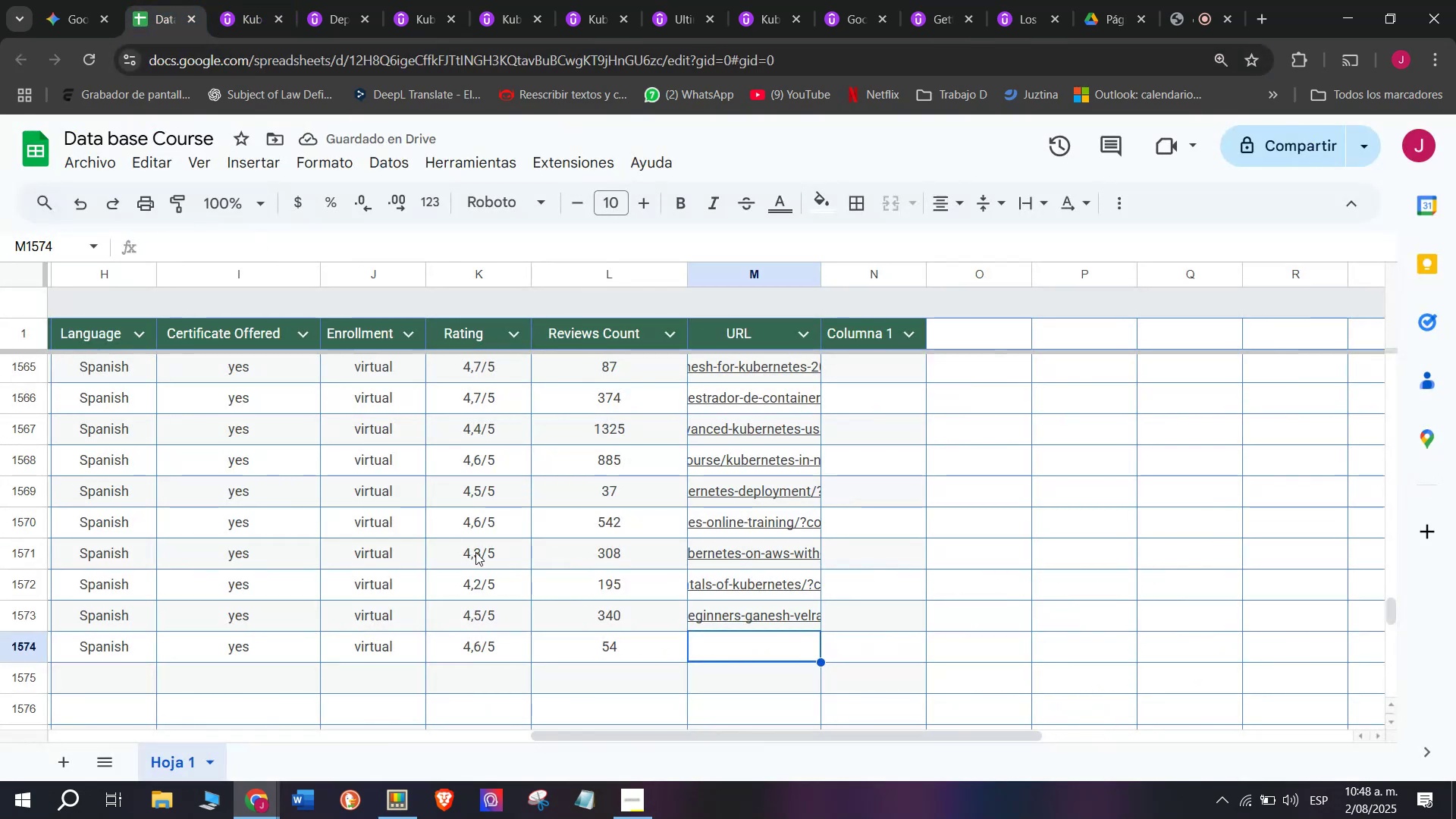 
key(Control+V)
 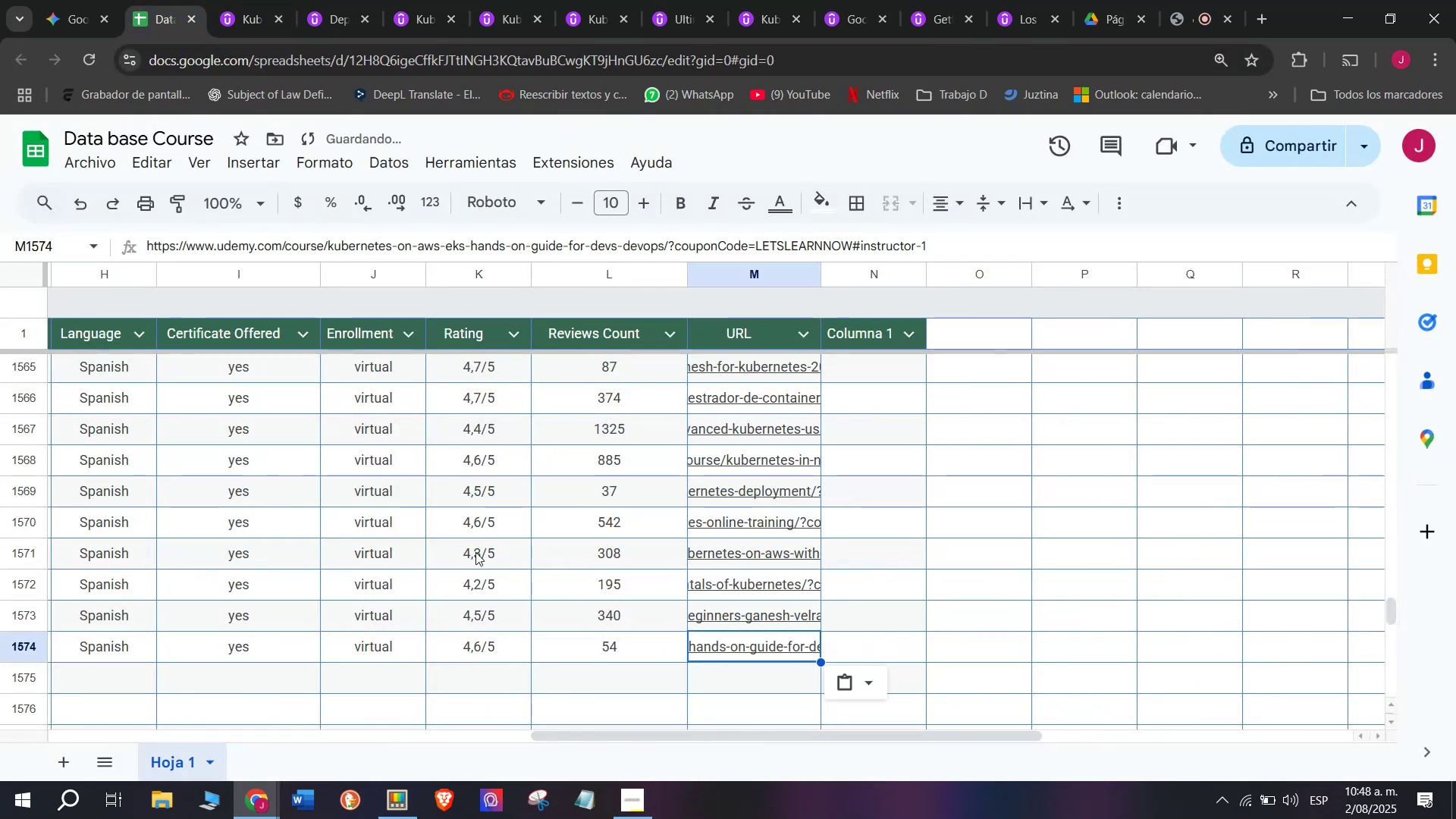 
scroll: coordinate [151, 706], scroll_direction: up, amount: 7.0
 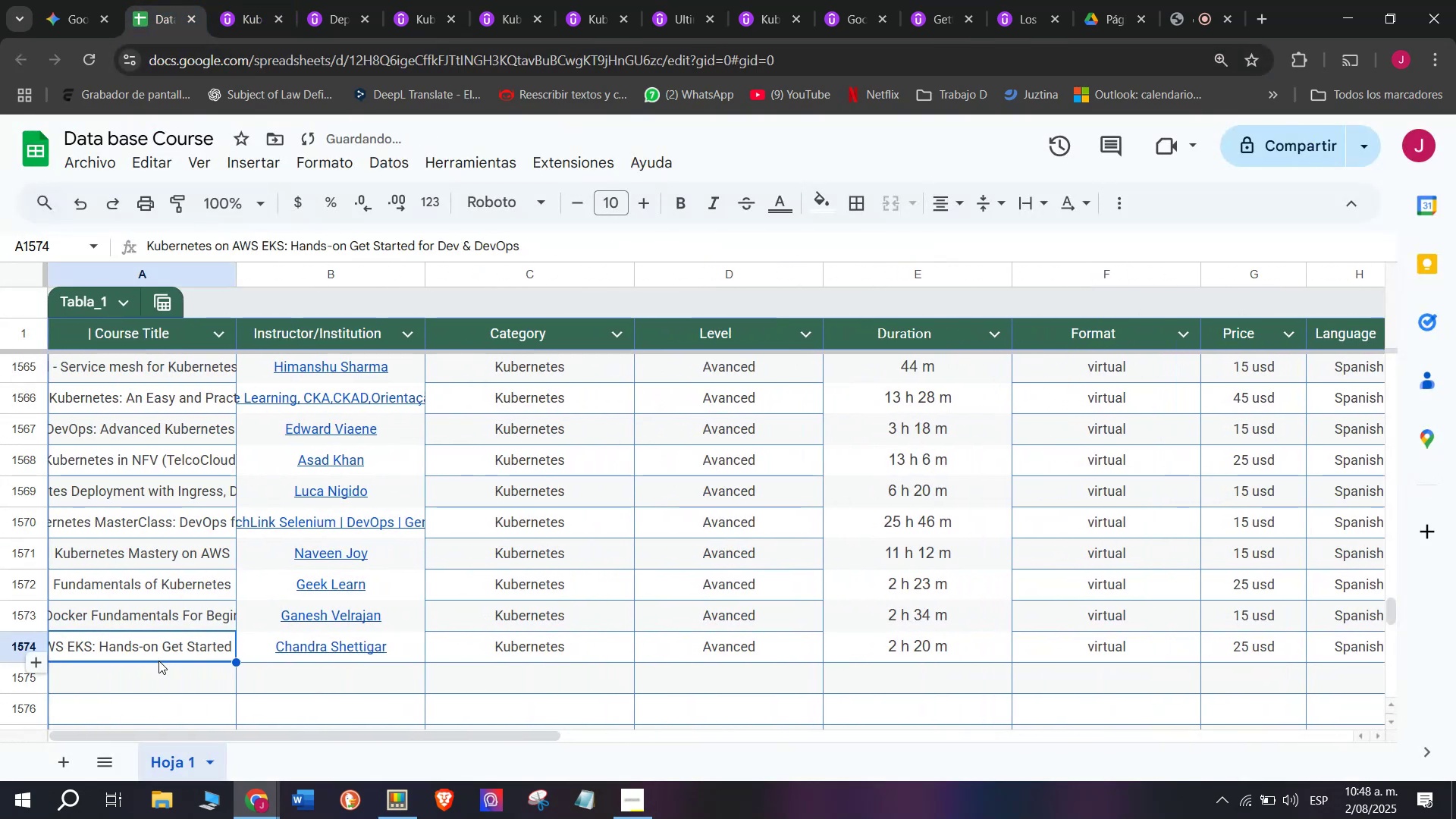 
left_click([167, 674])
 